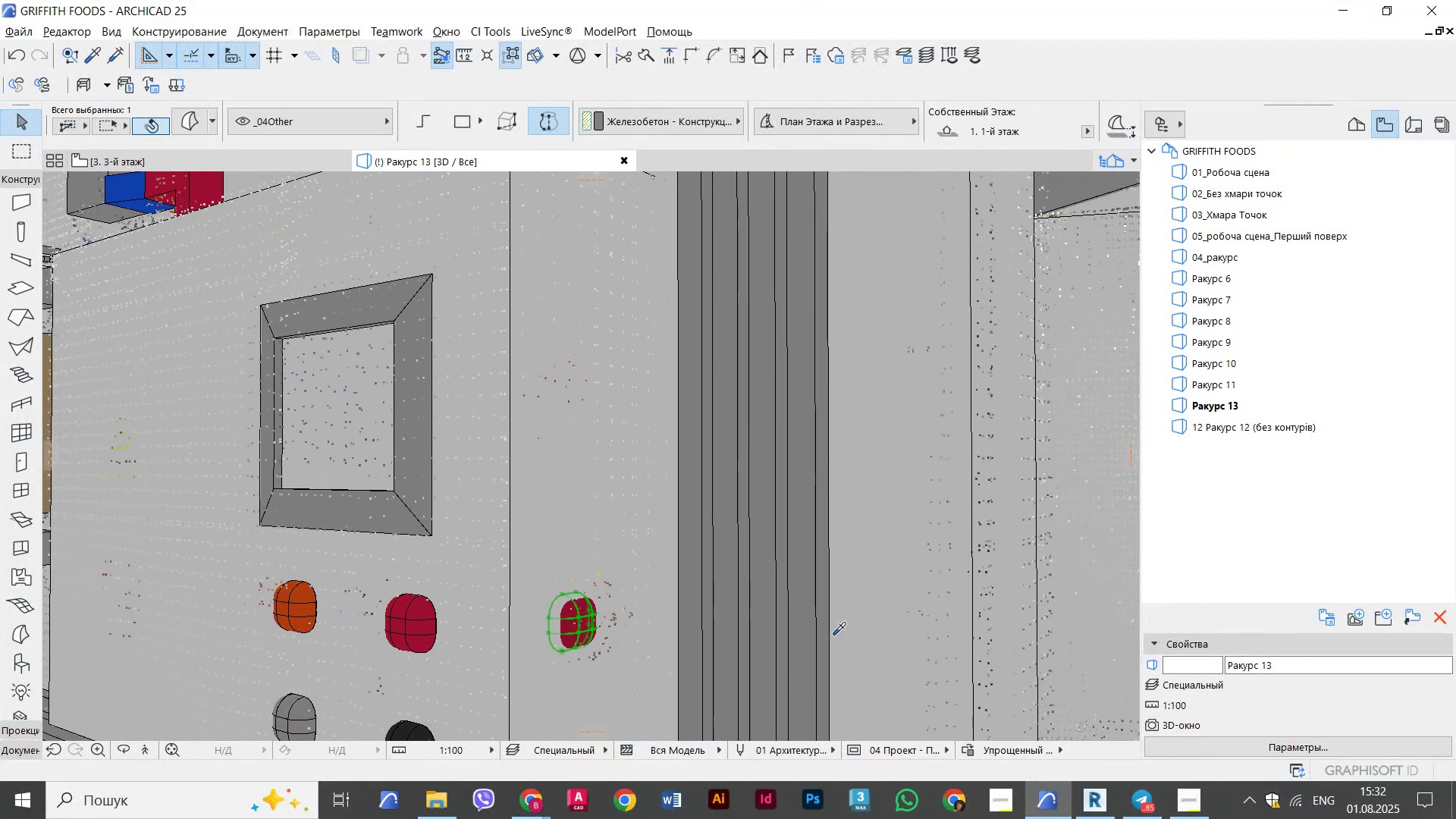 
key(Alt+Tab)
 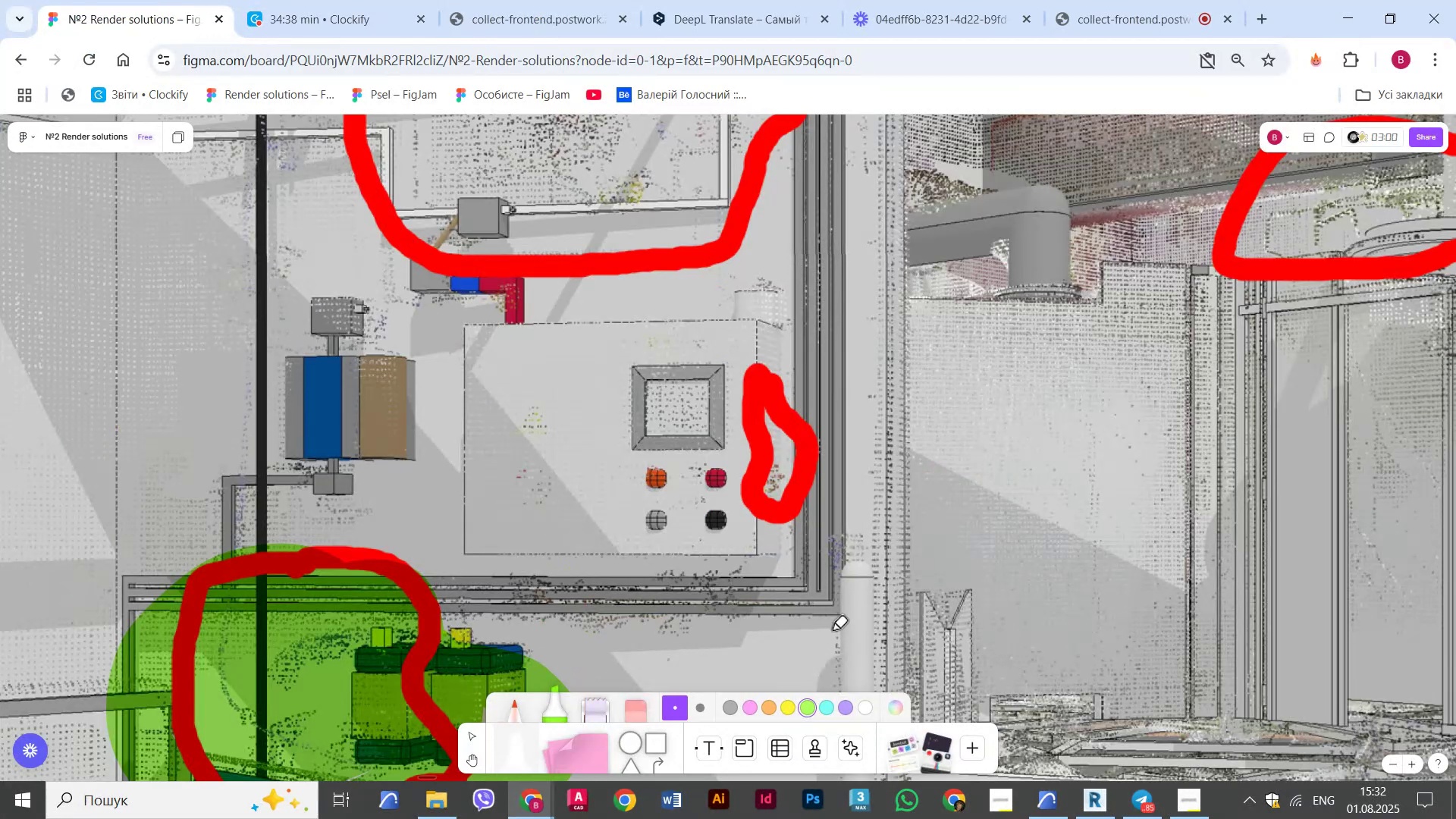 
key(Alt+AltLeft)
 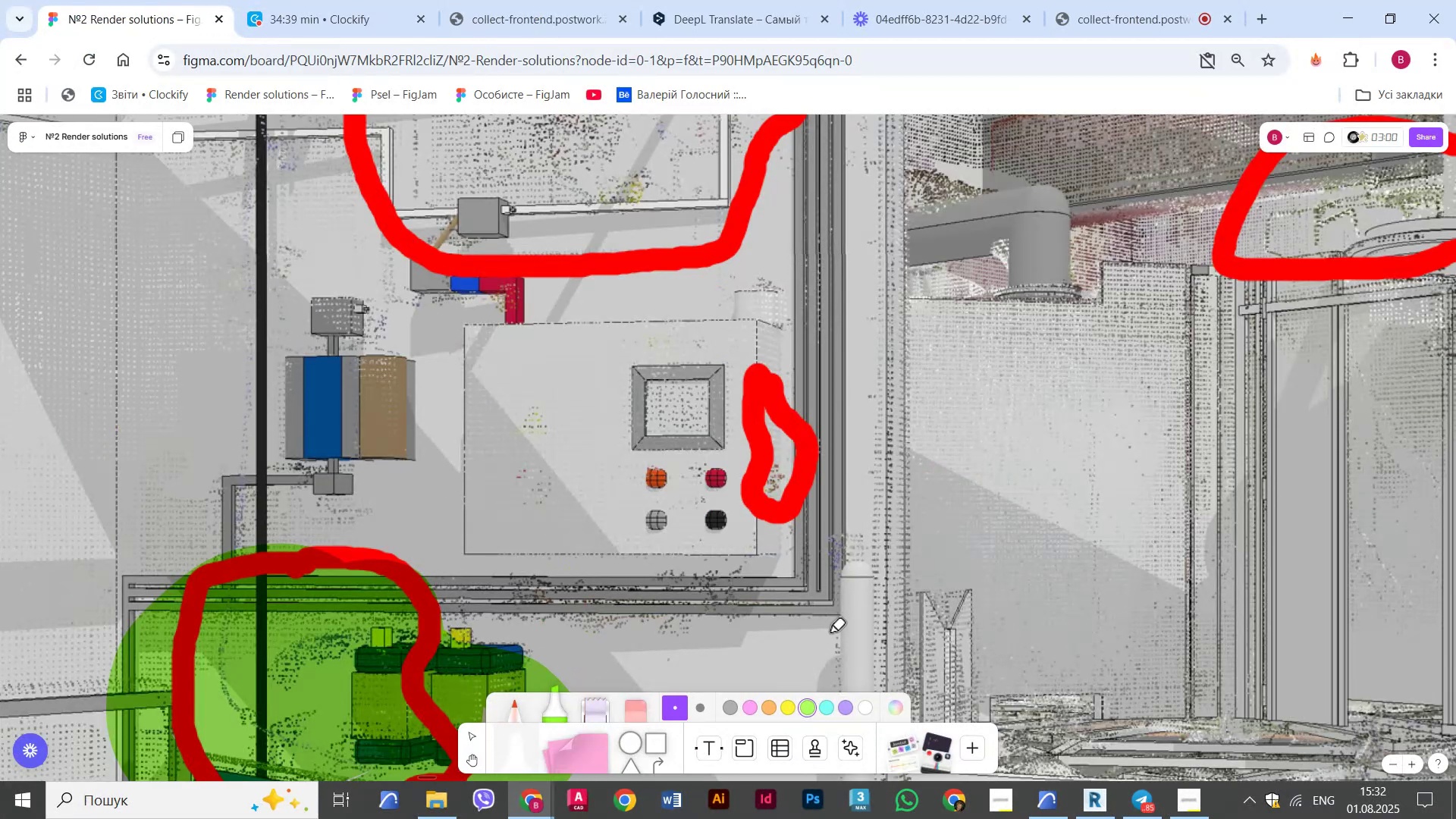 
key(Alt+Tab)
 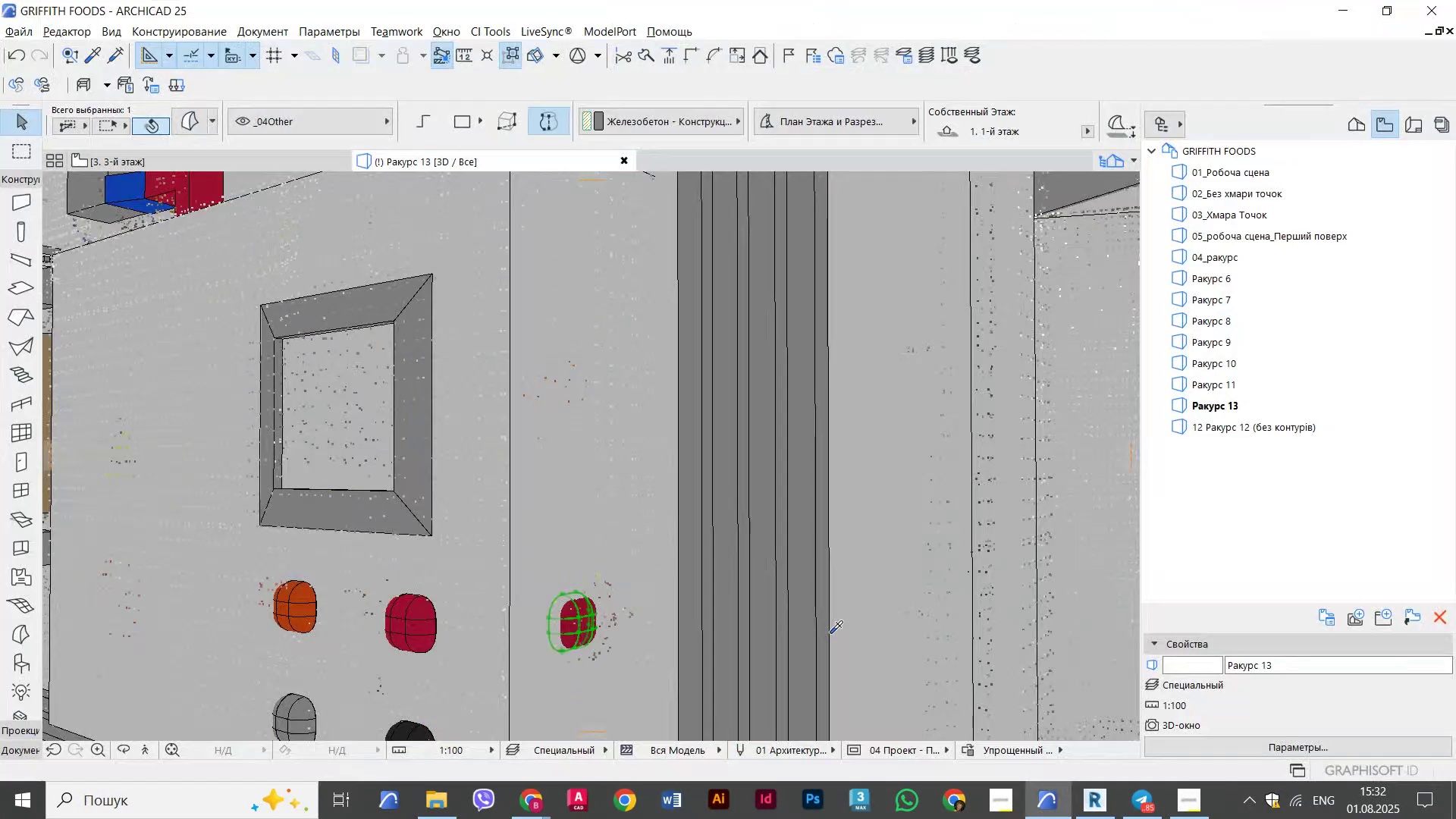 
key(Alt+Tab)
 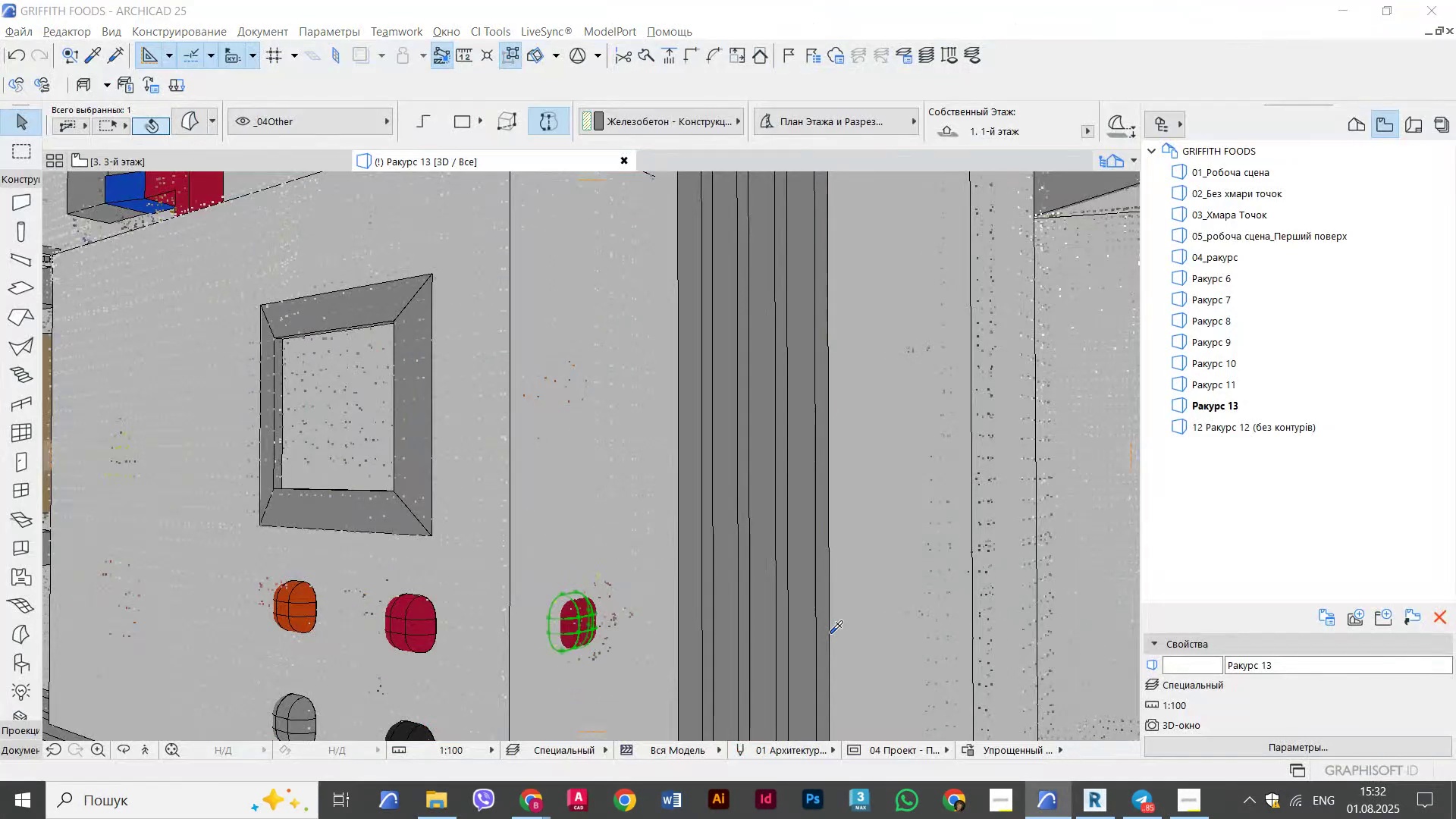 
key(Alt+Tab)
 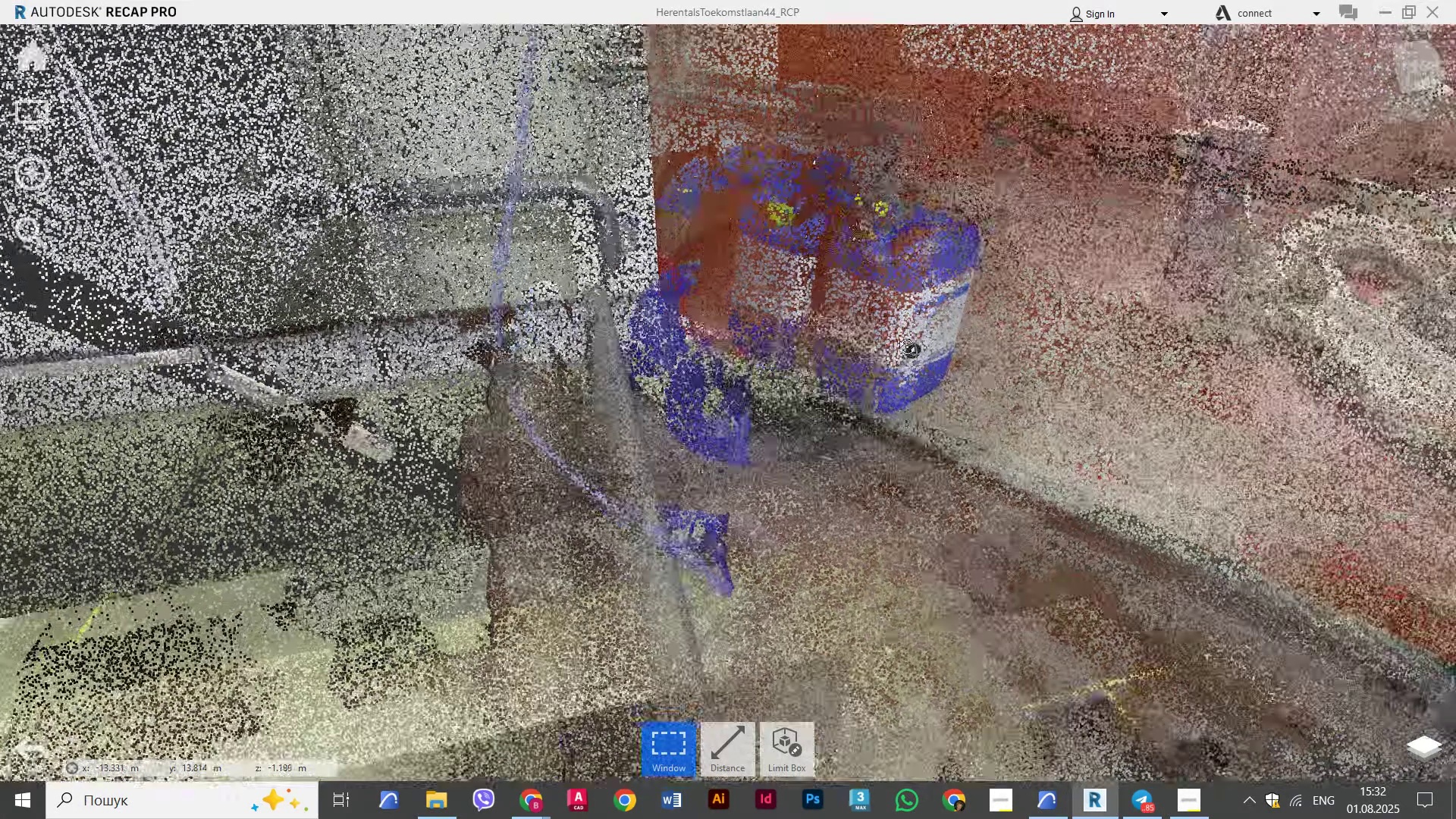 
scroll: coordinate [392, 532], scroll_direction: down, amount: 6.0
 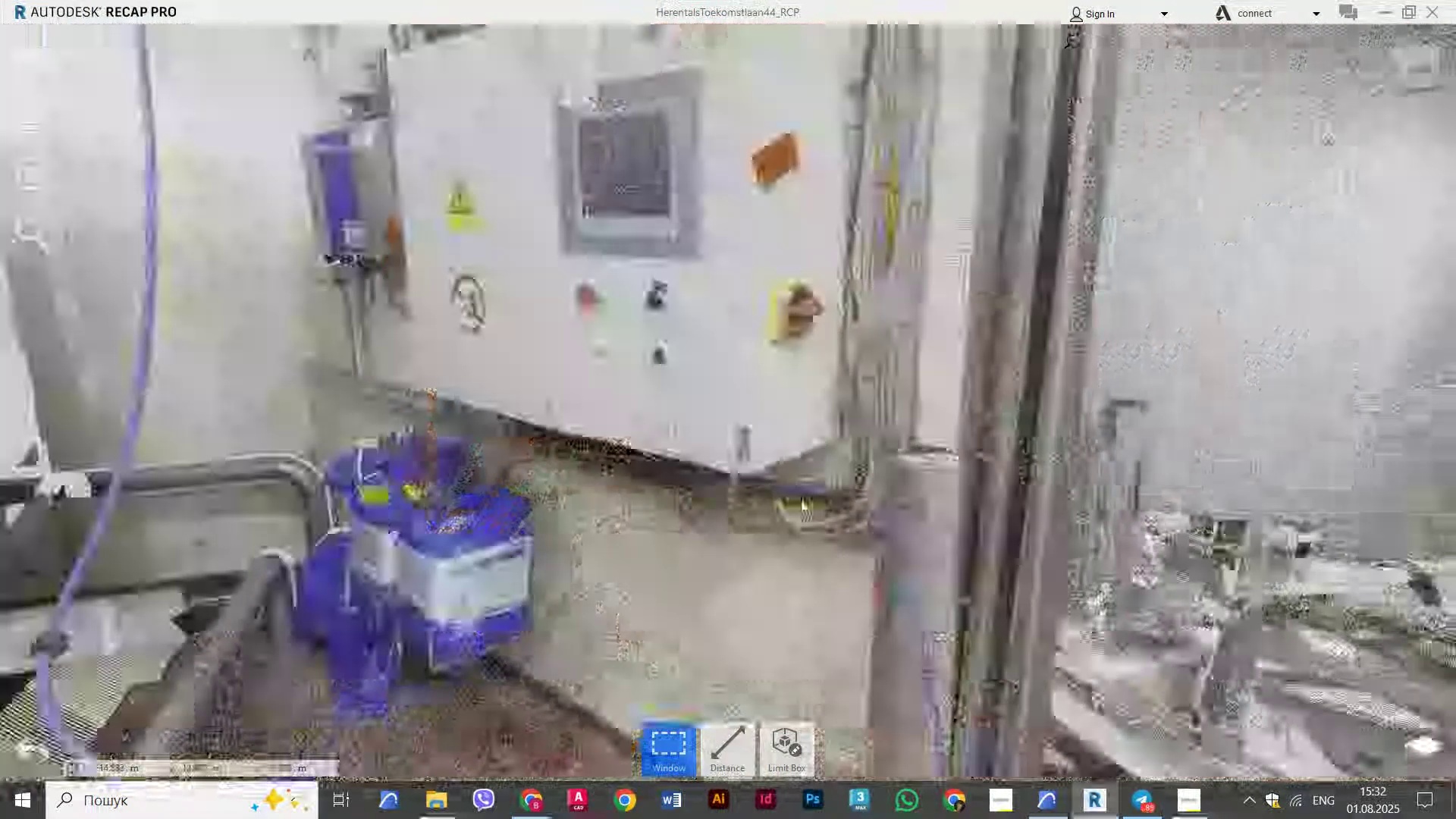 
key(Alt+AltLeft)
 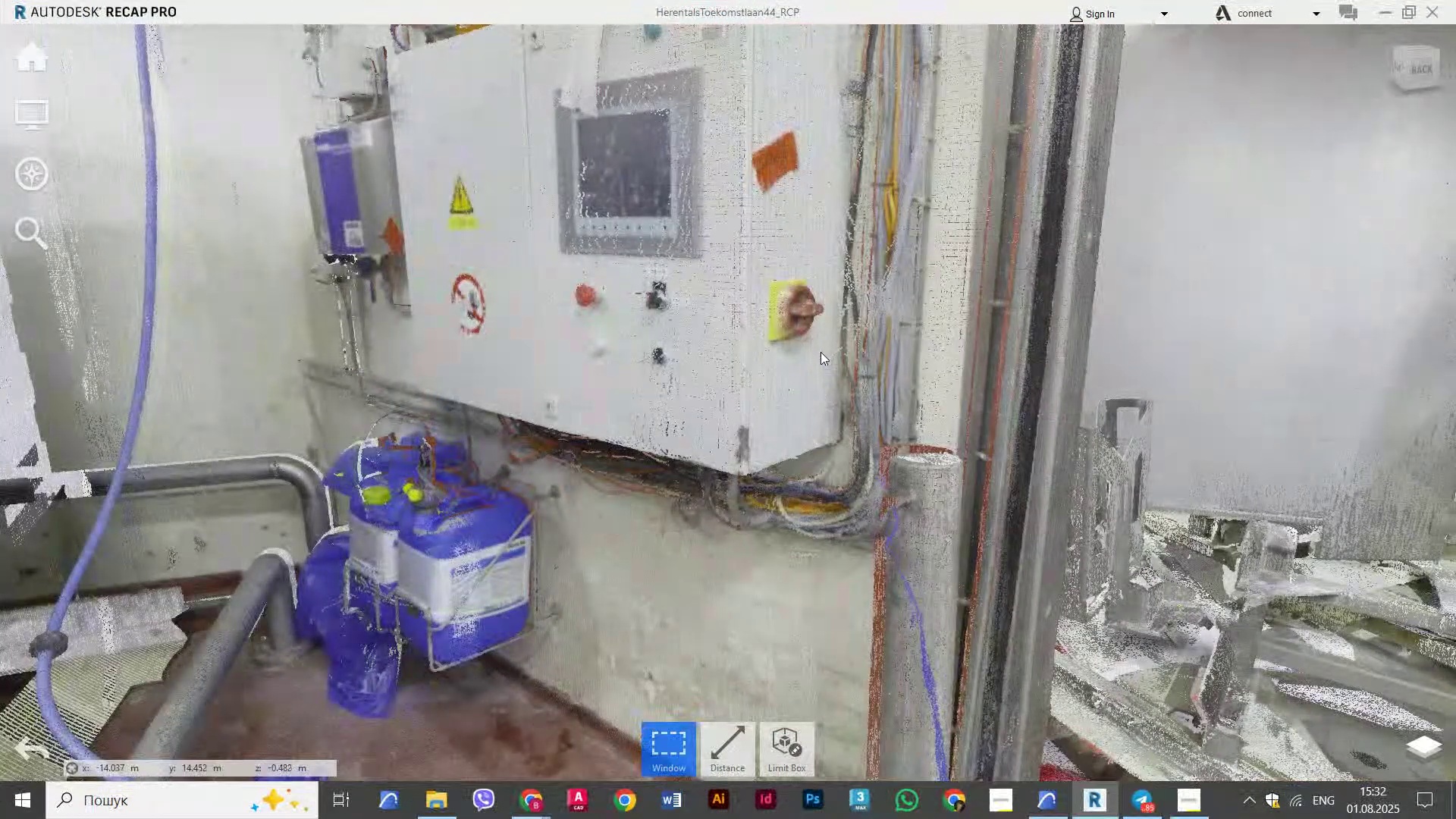 
key(Alt+AltLeft)
 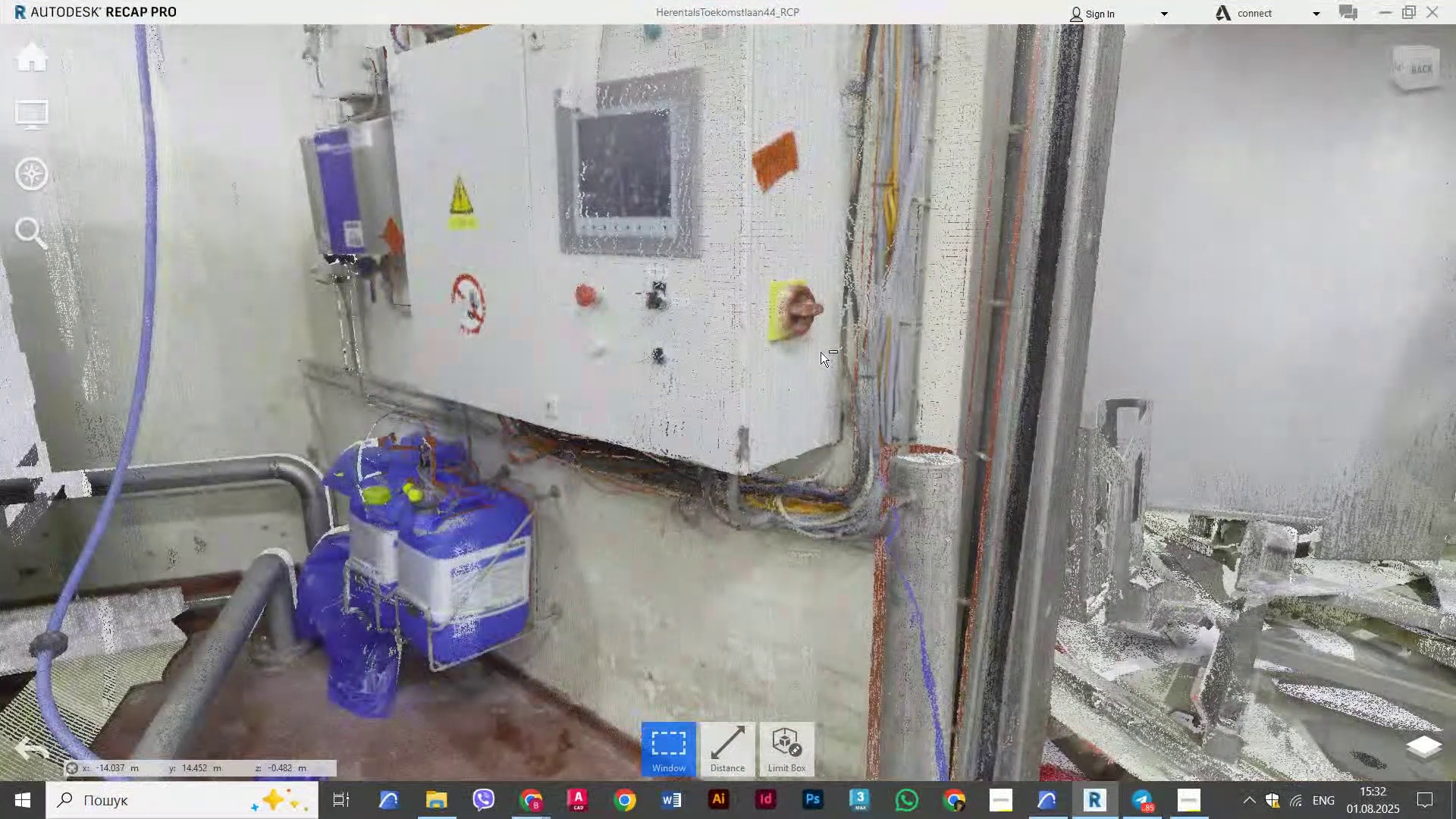 
key(Alt+Tab)
 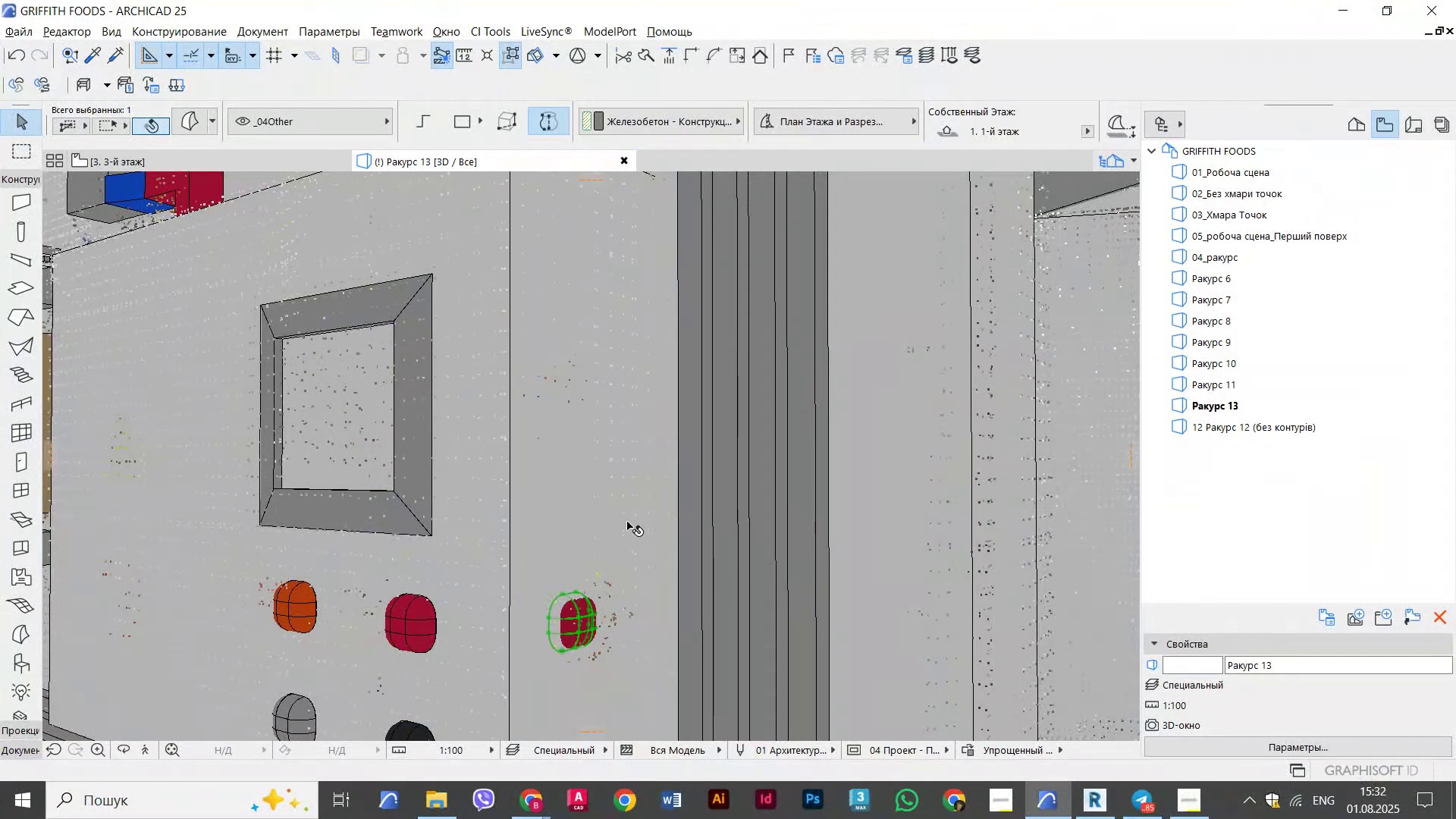 
scroll: coordinate [595, 640], scroll_direction: none, amount: 0.0
 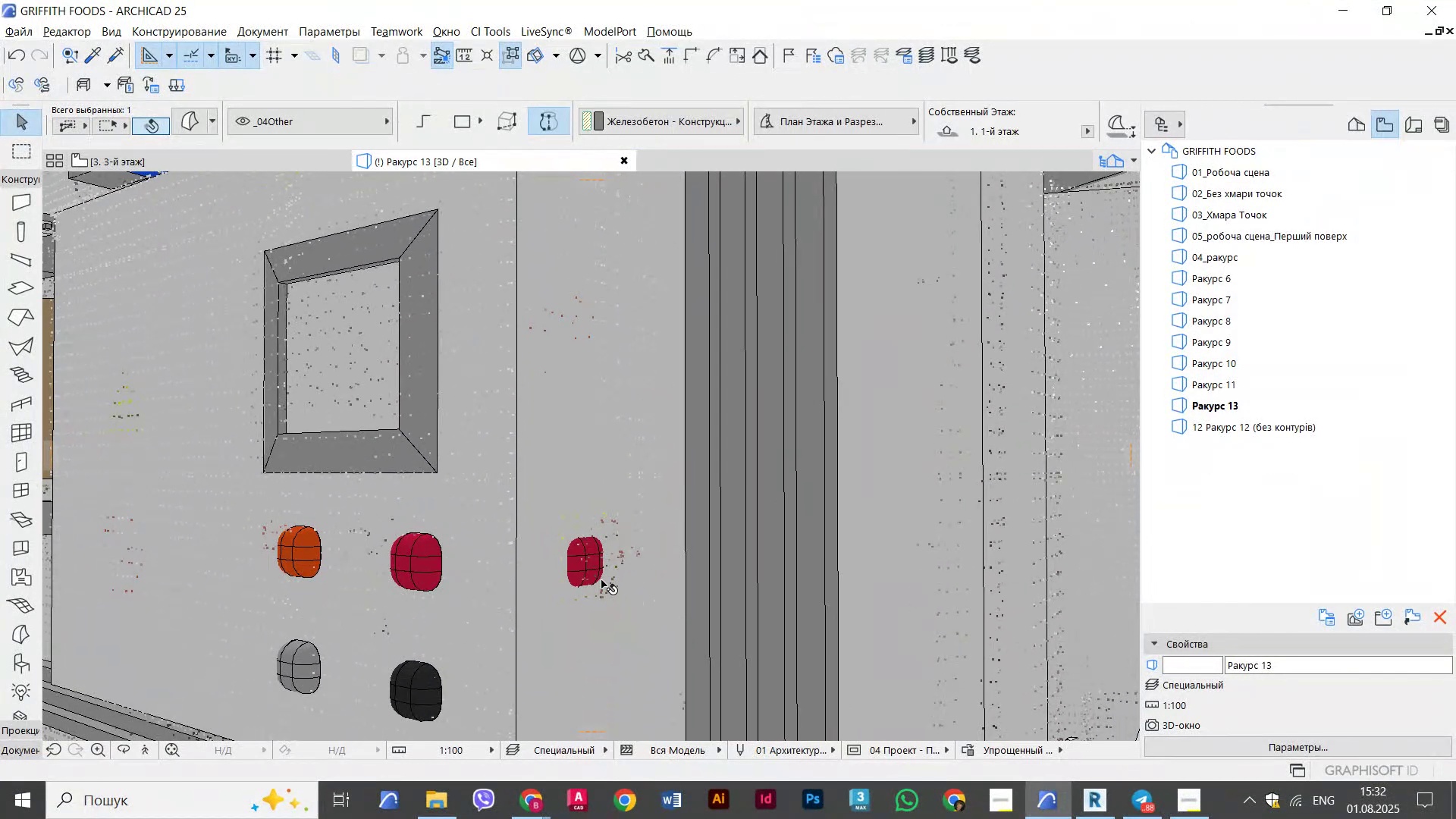 
scroll: coordinate [599, 582], scroll_direction: up, amount: 3.0
 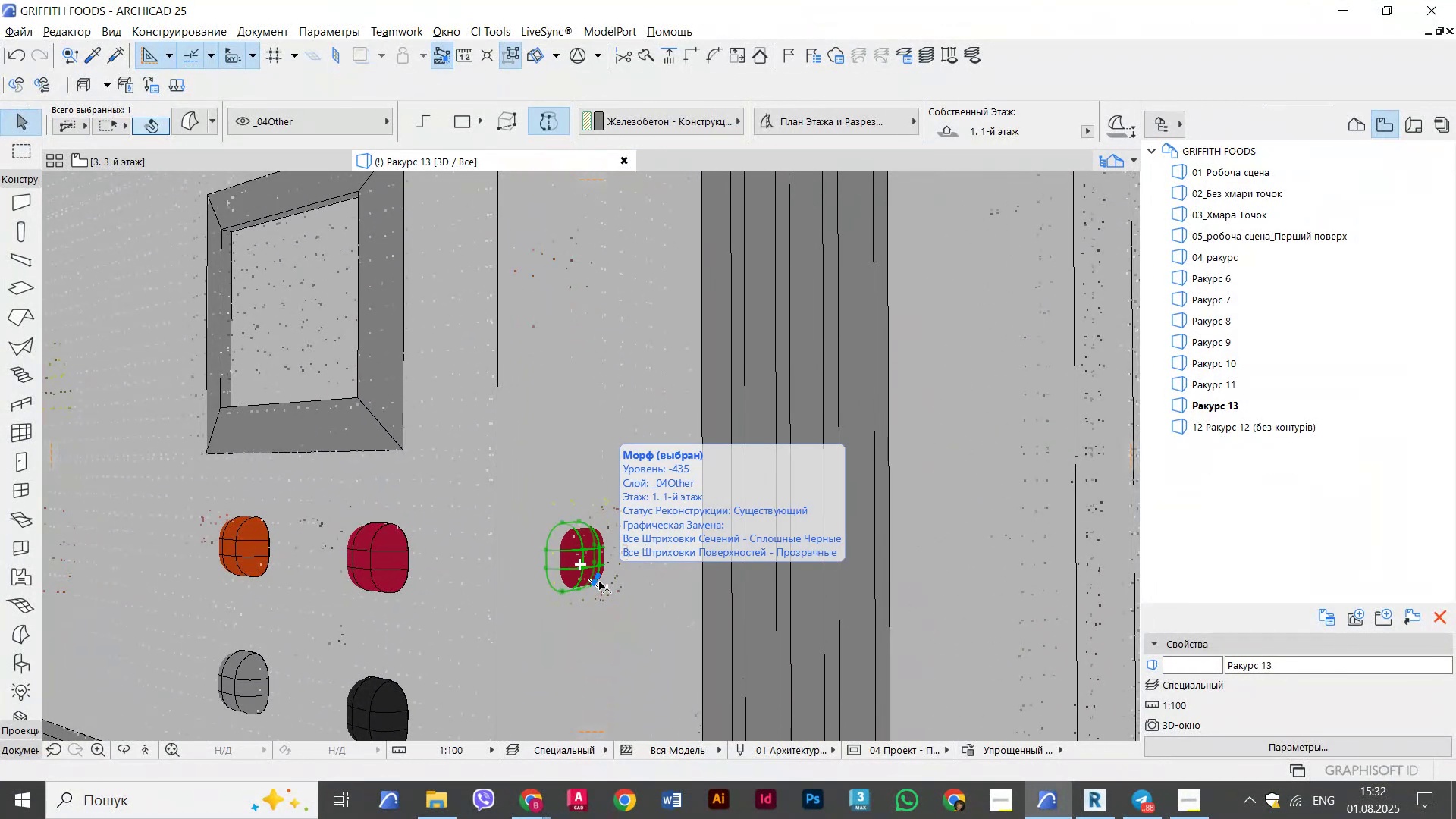 
key(Delete)
 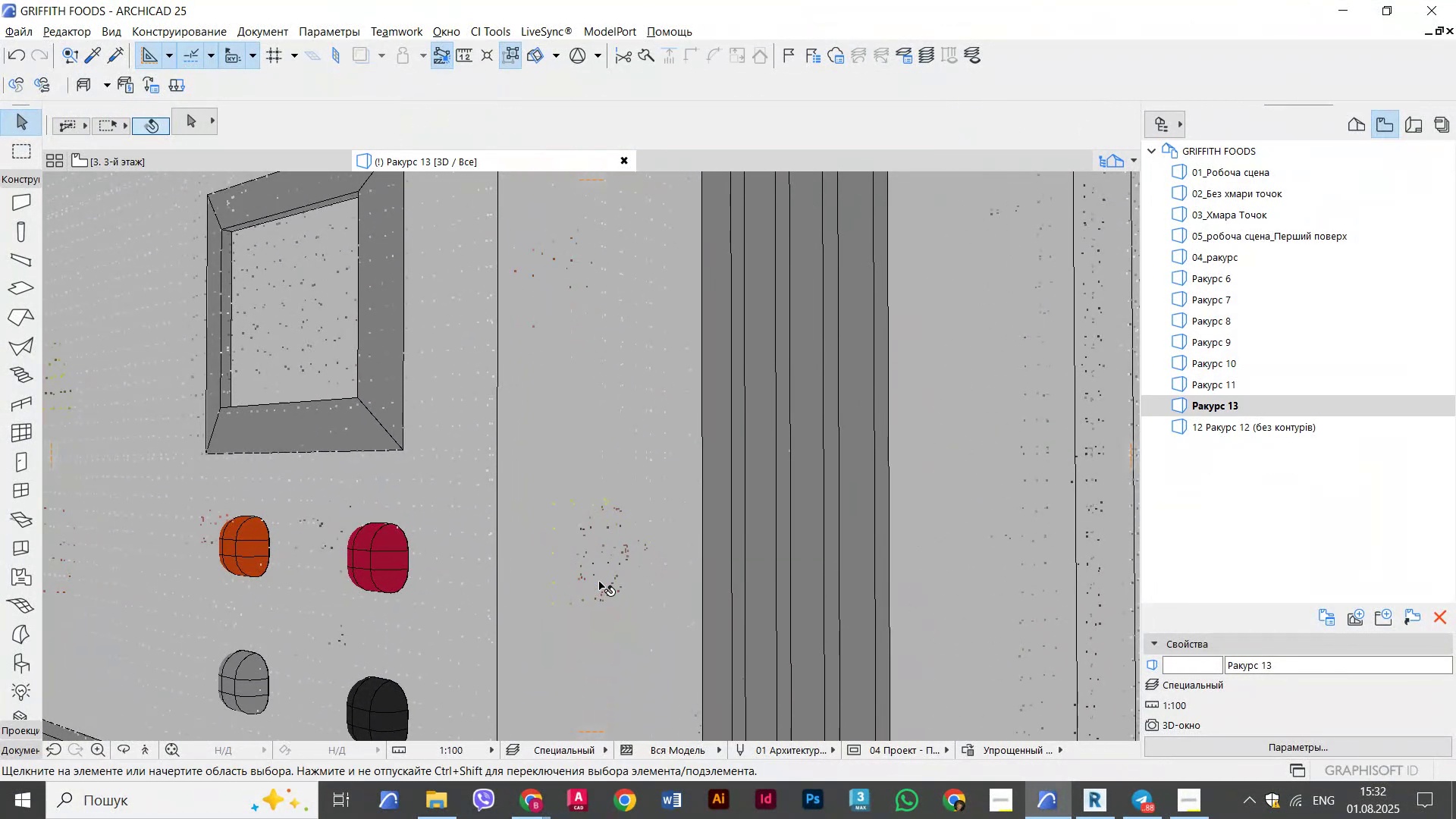 
key(Escape)
 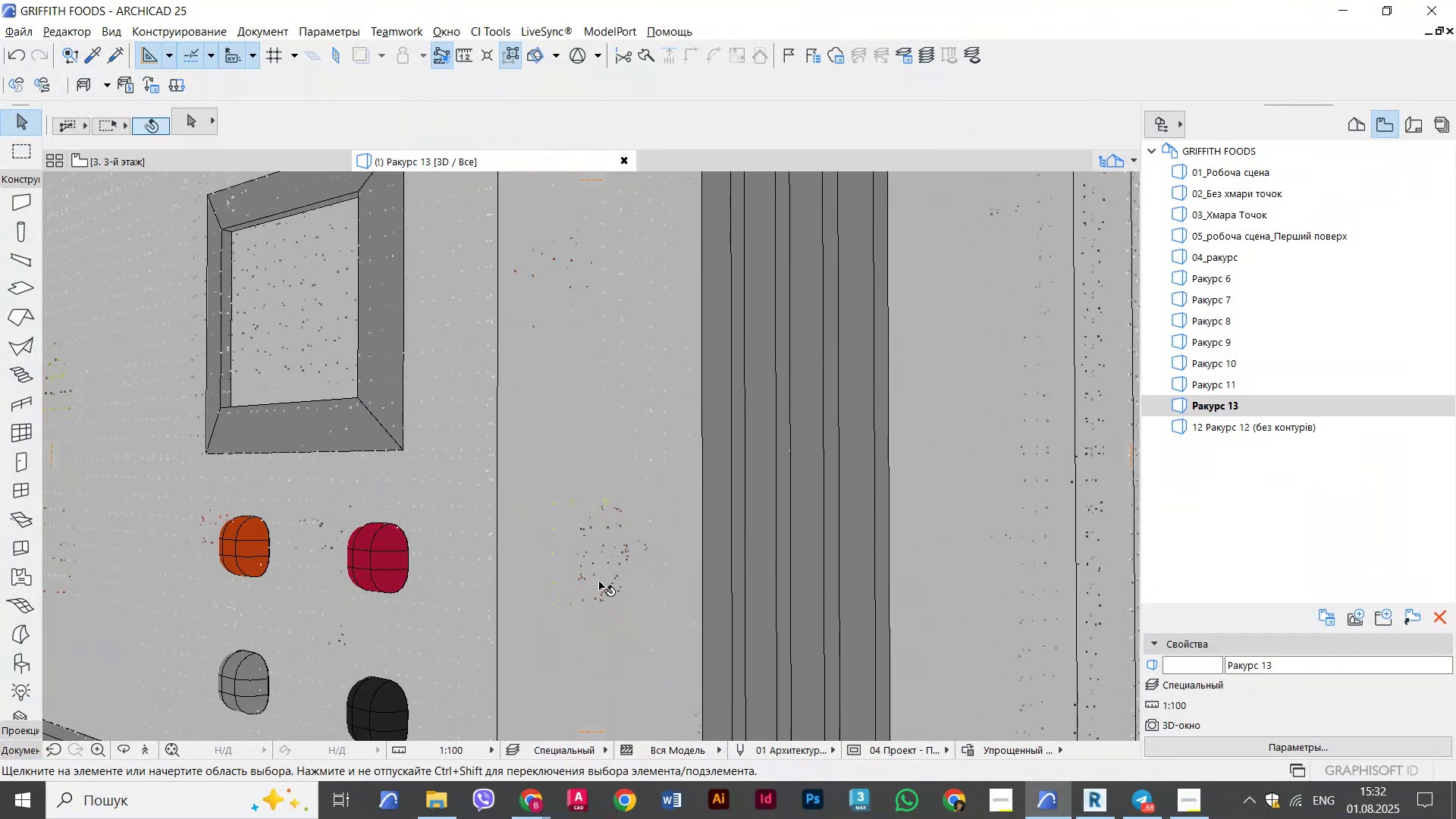 
key(Escape)
 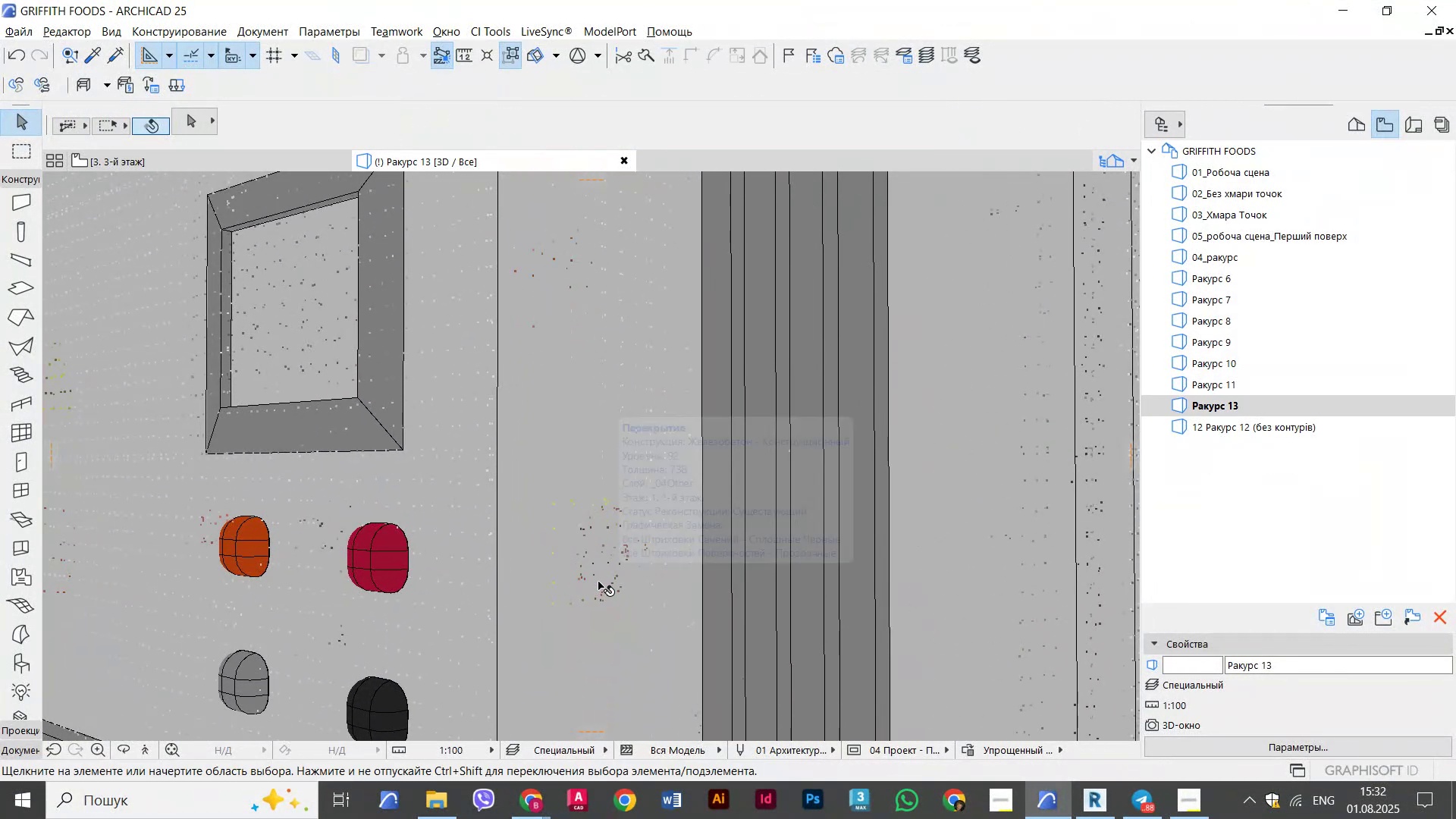 
hold_key(key=AltLeft, duration=0.44)
left_click([539, 617])
 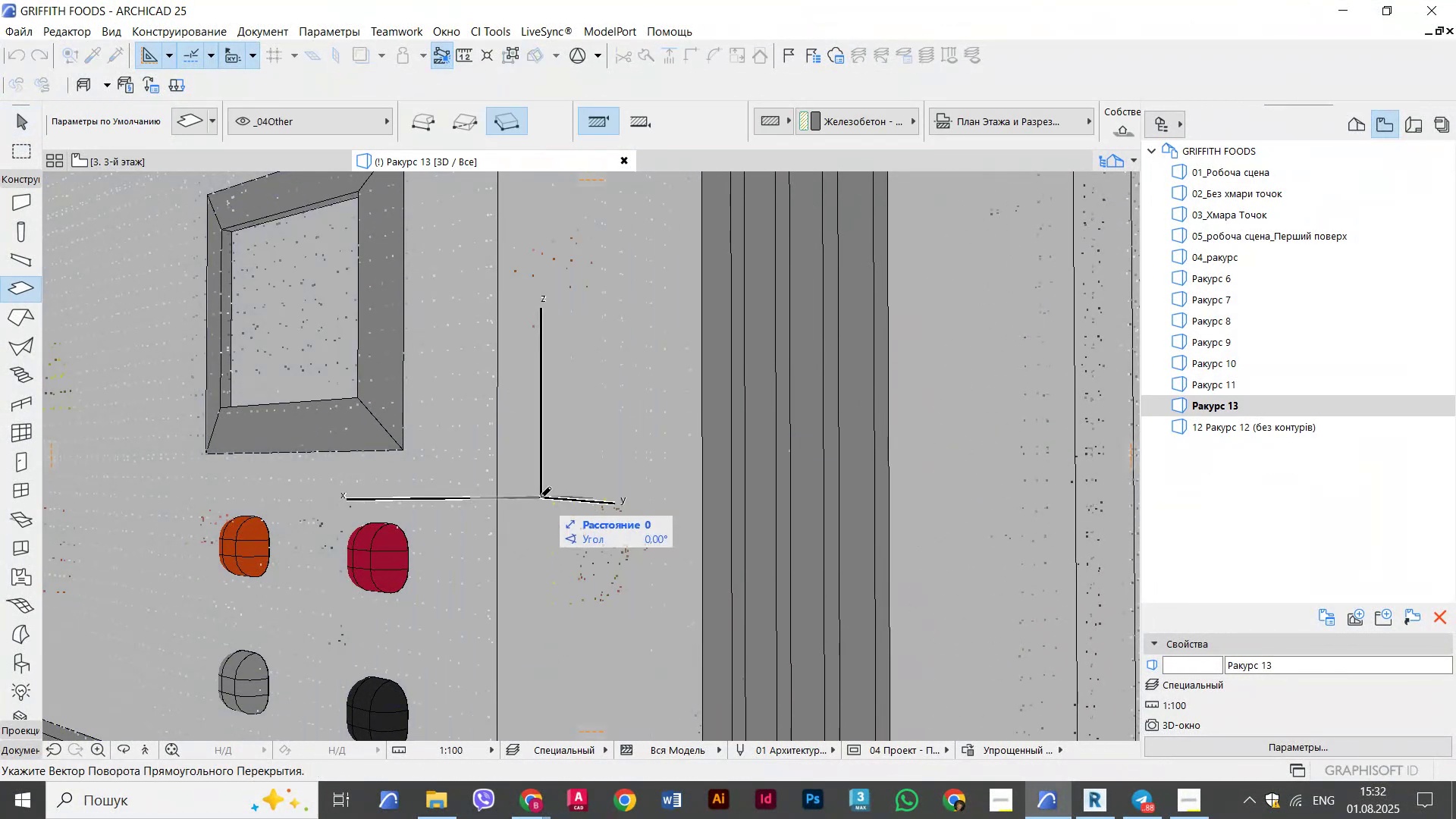 
key(Shift+ShiftLeft)
 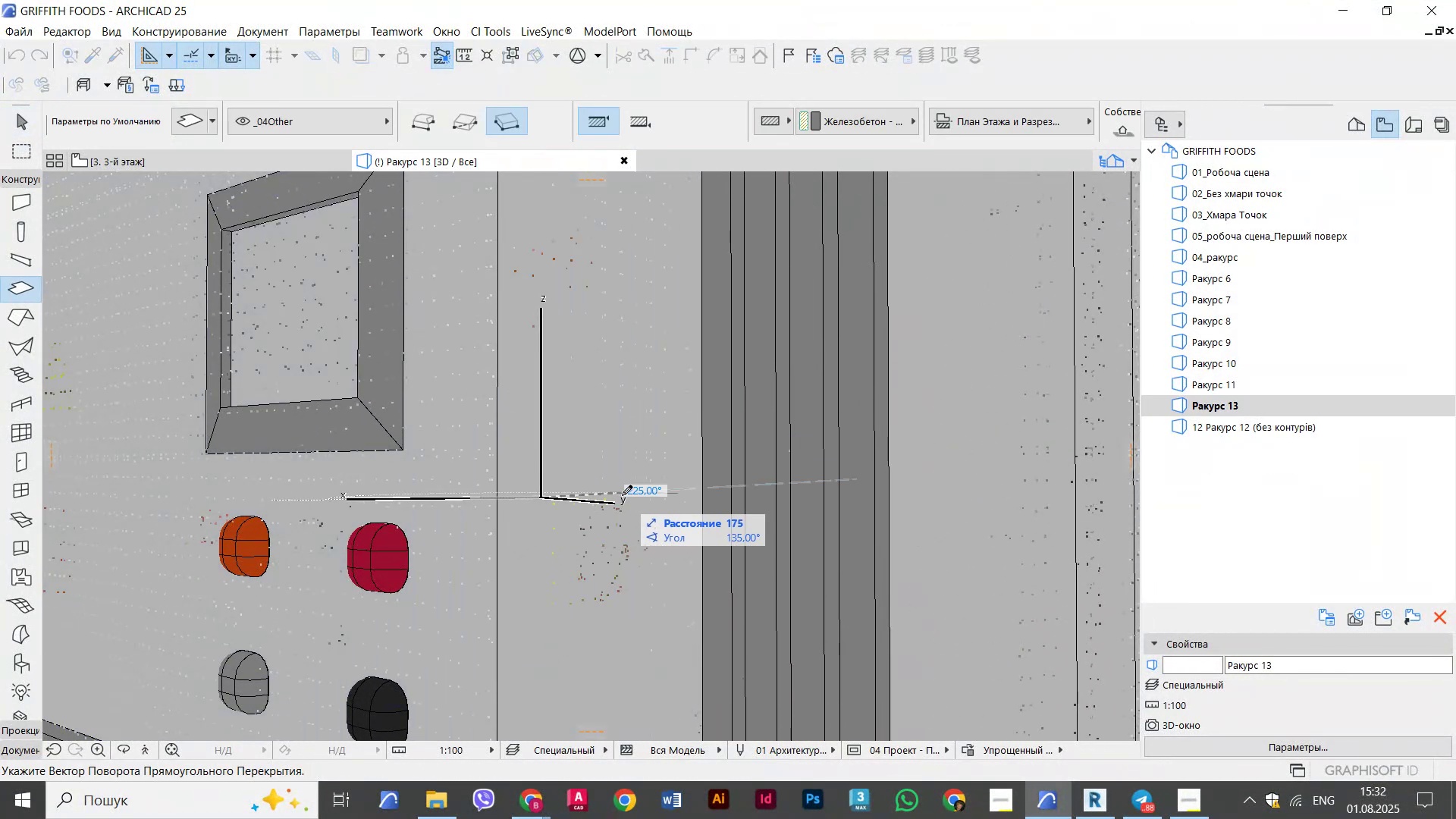 
hold_key(key=ShiftLeft, duration=0.53)
 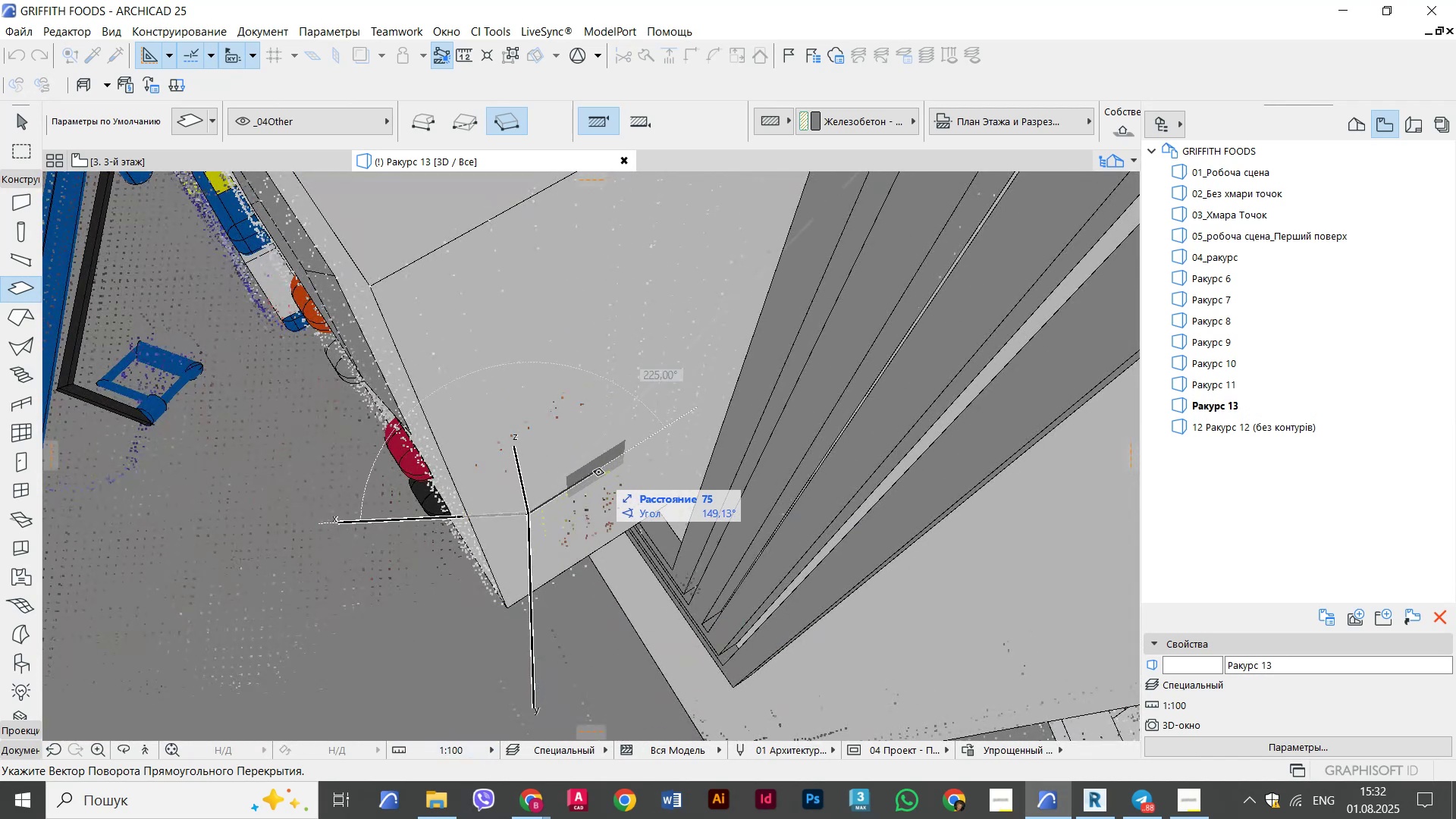 
hold_key(key=ShiftLeft, duration=0.37)
 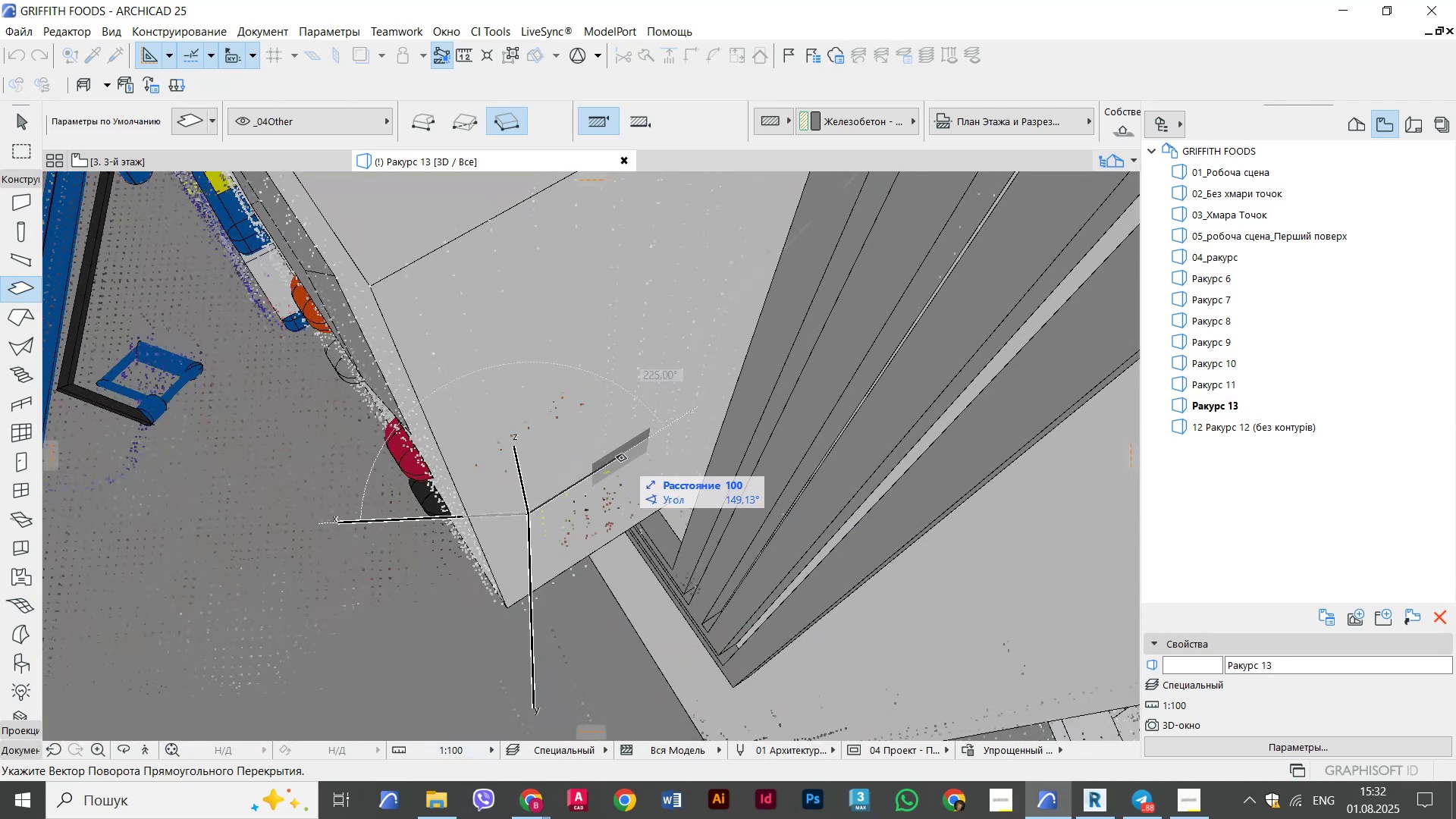 
left_click([620, 458])
 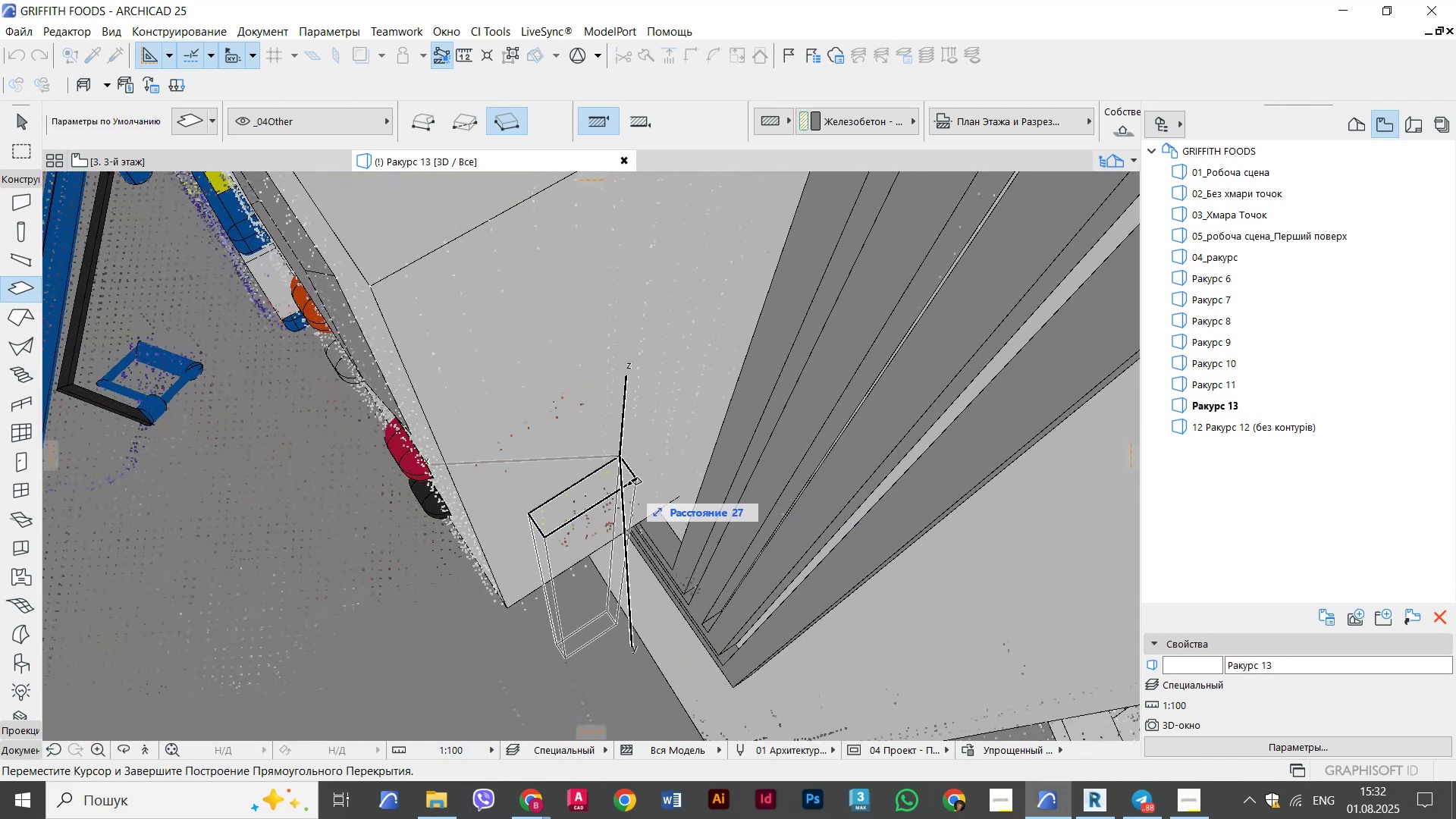 
left_click([628, 485])
 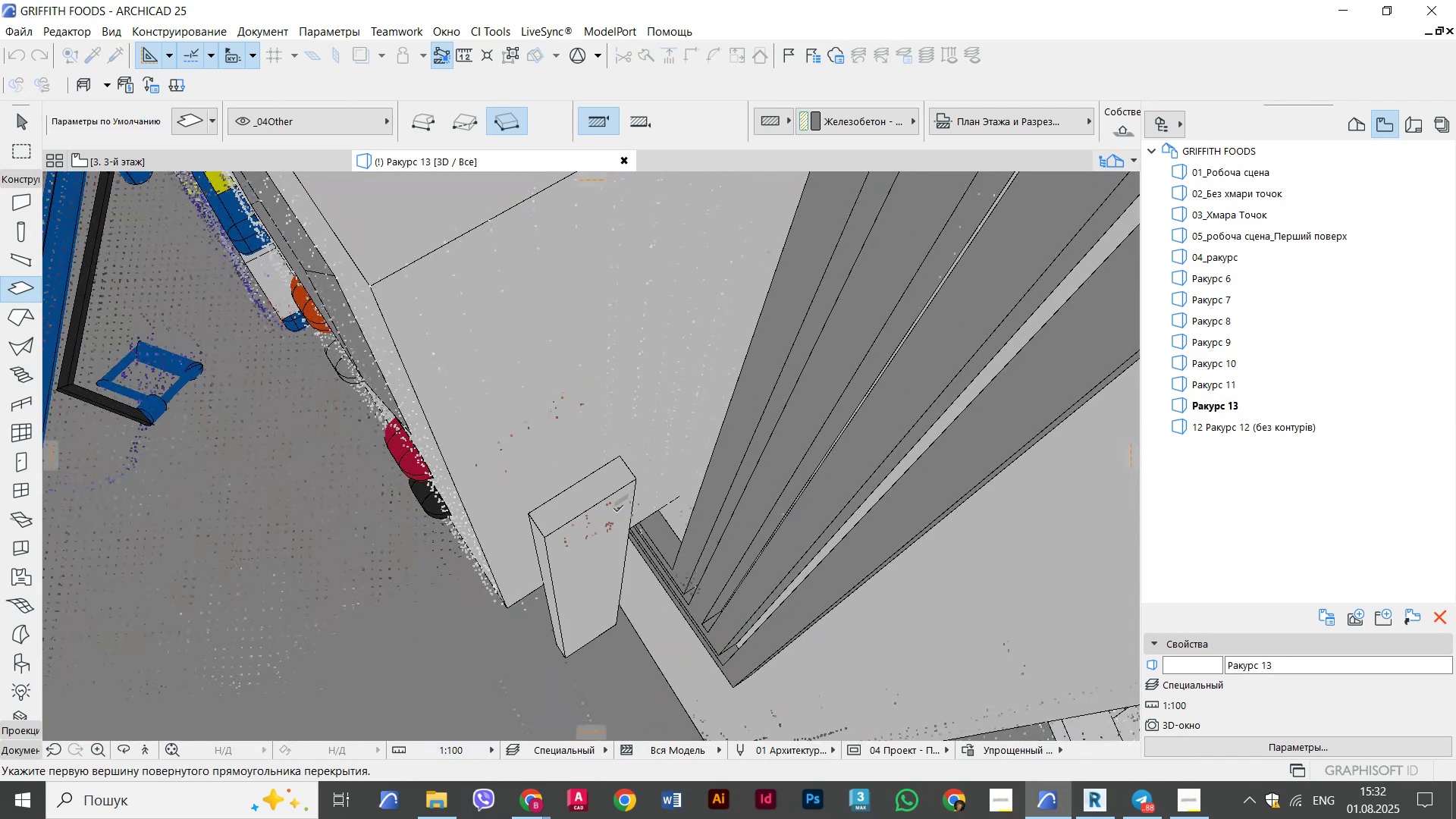 
key(Escape)
 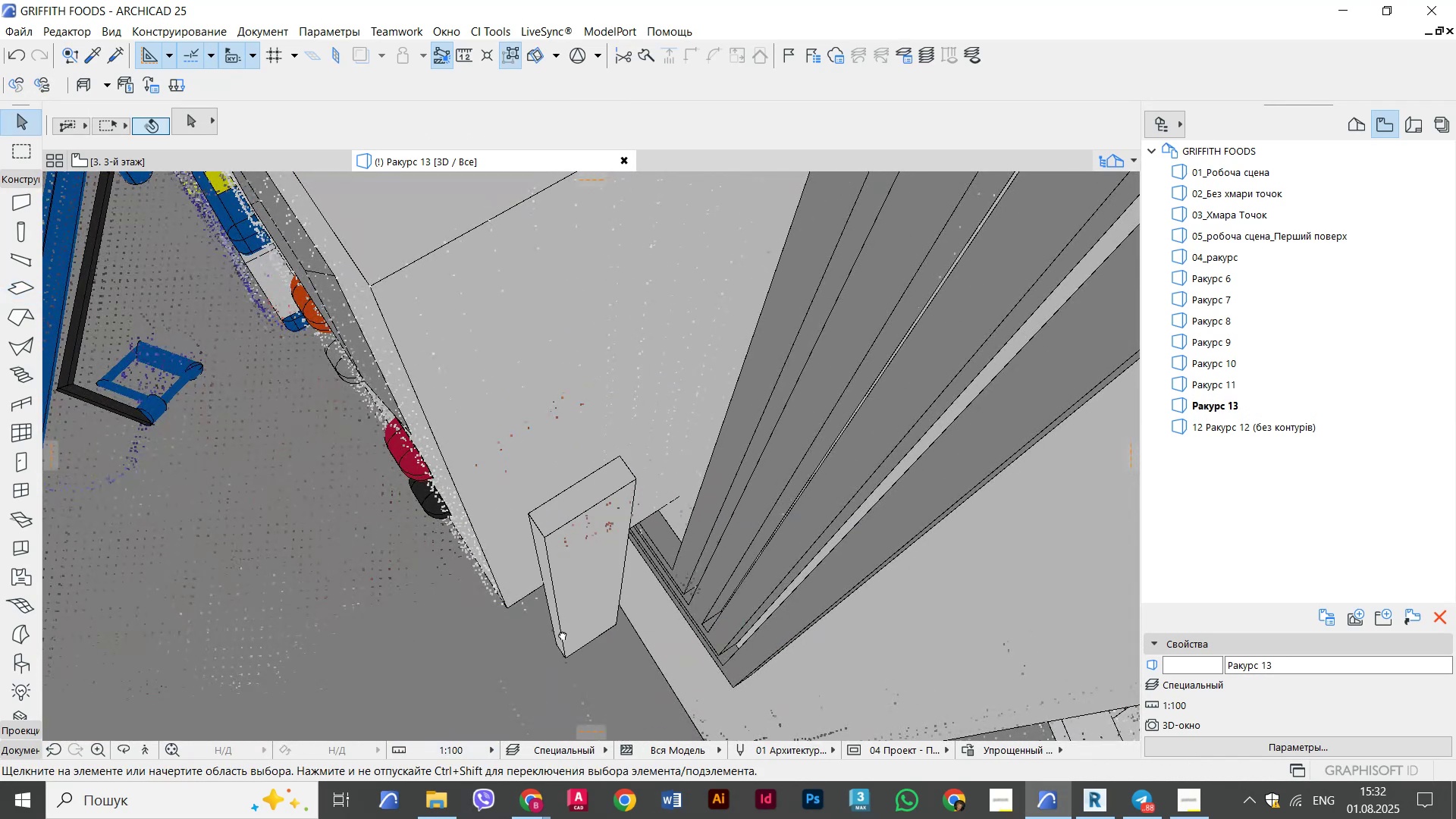 
hold_key(key=ShiftLeft, duration=0.34)
 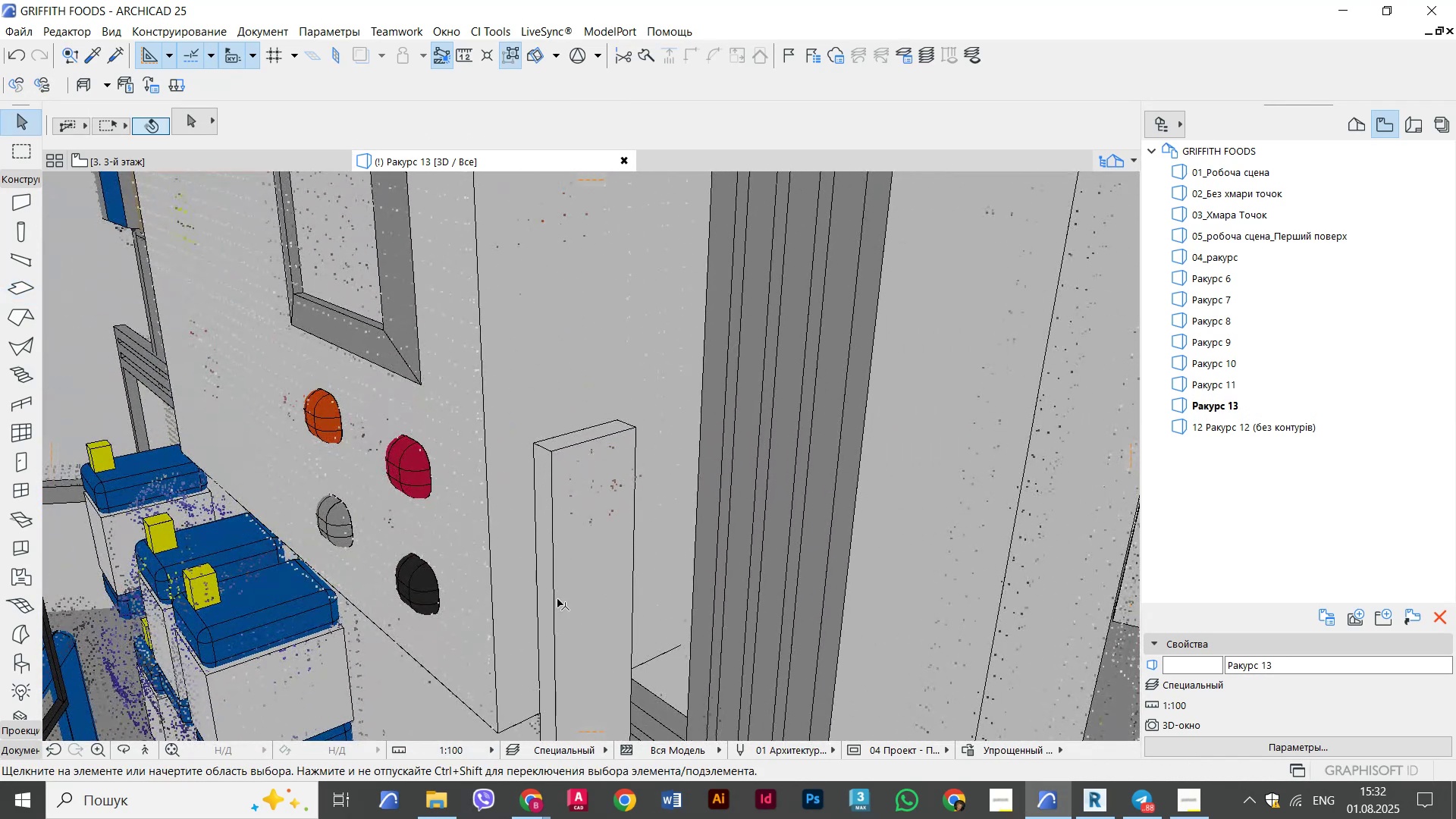 
left_click([557, 599])
 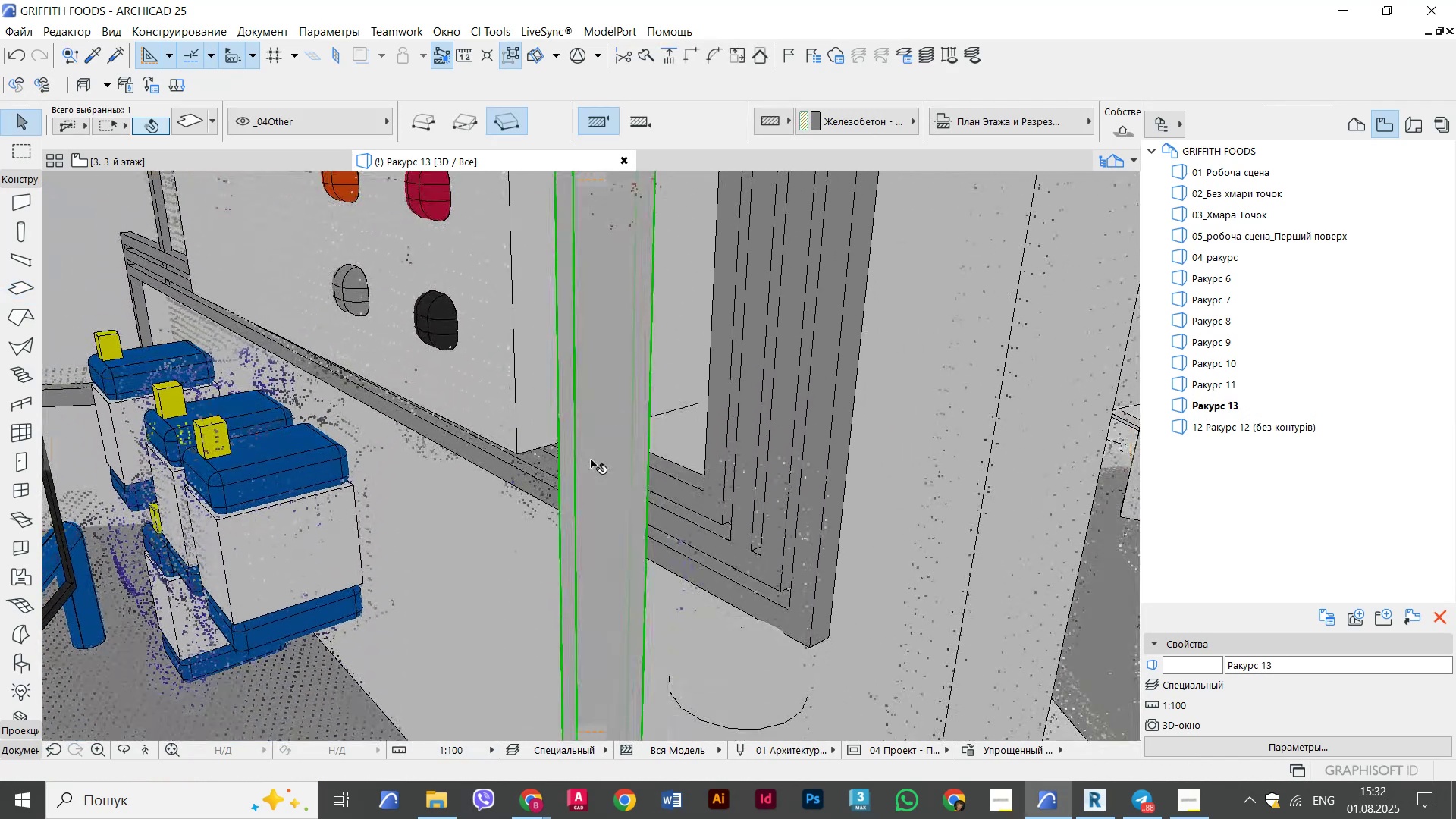 
scroll: coordinate [606, 660], scroll_direction: down, amount: 4.0
 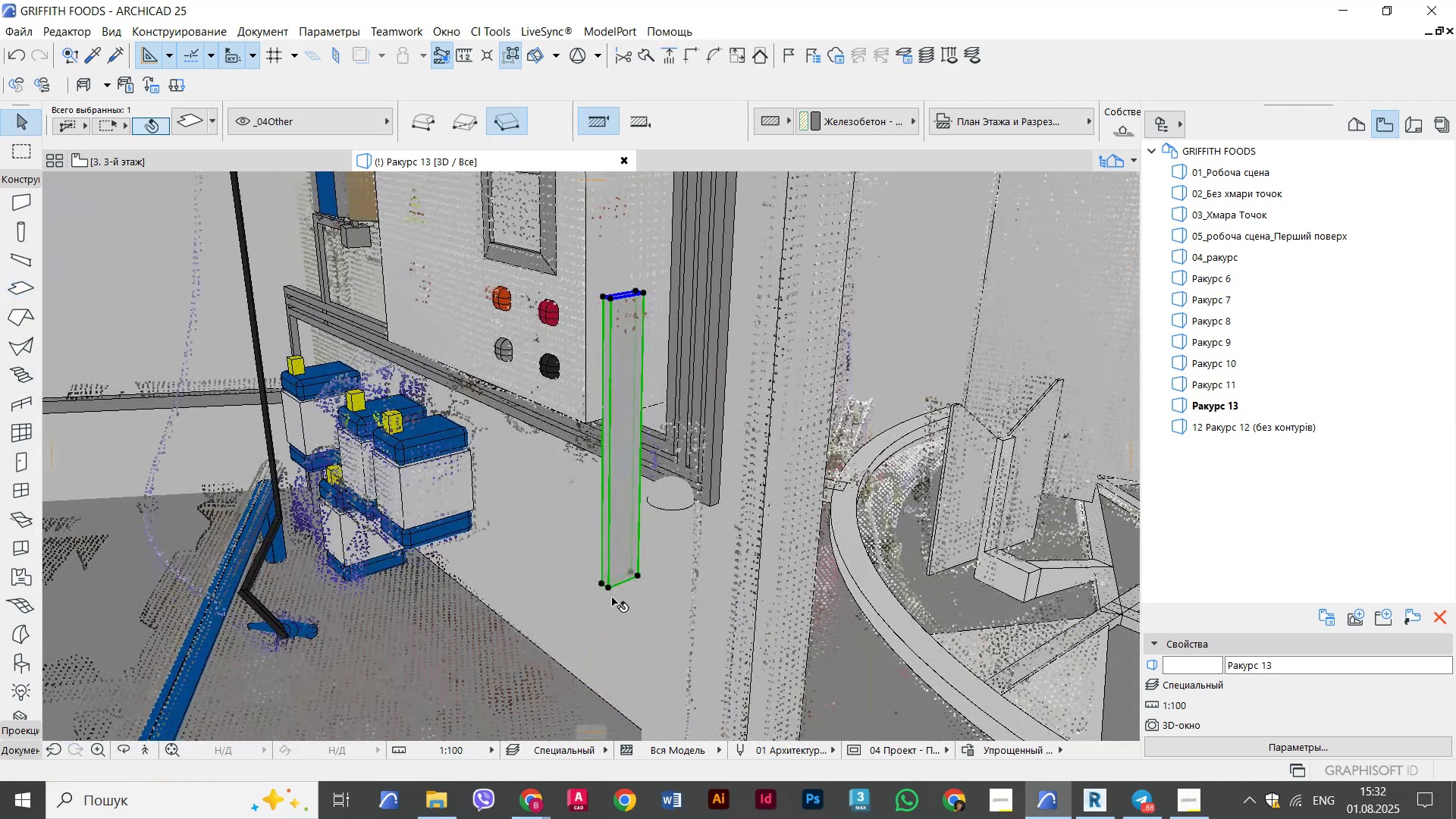 
left_click([607, 587])
 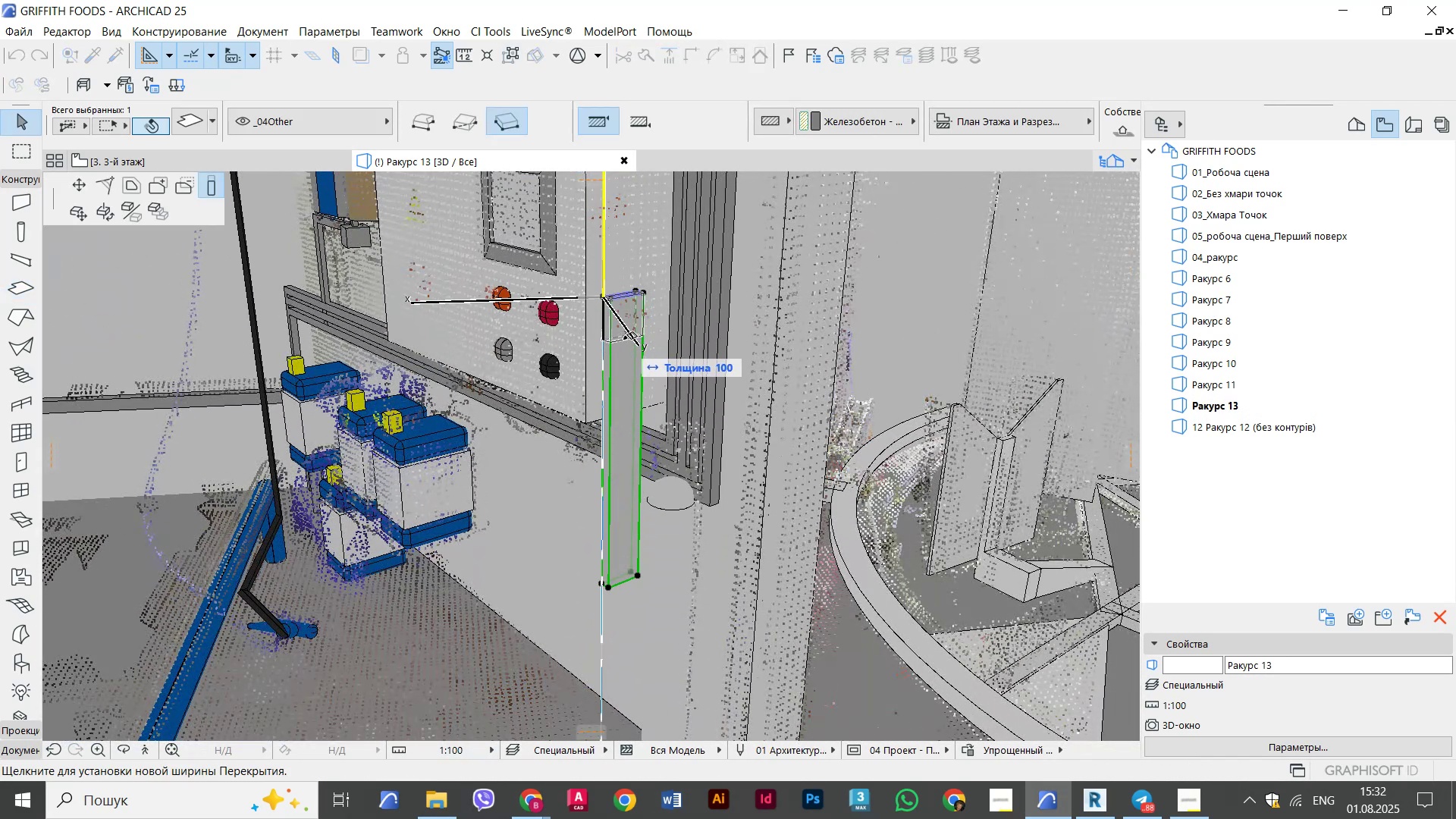 
left_click([624, 339])
 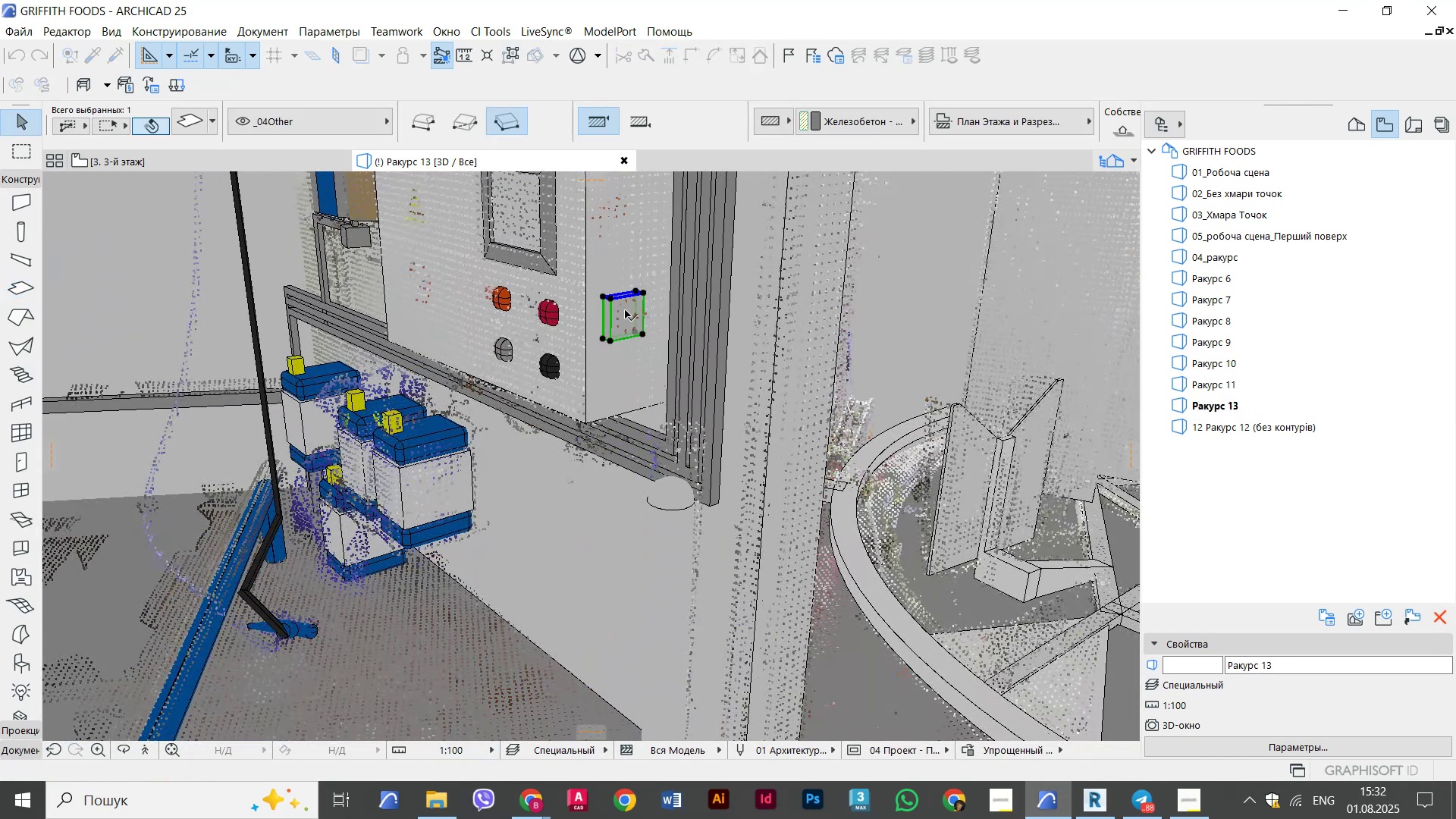 
scroll: coordinate [601, 331], scroll_direction: up, amount: 9.0
 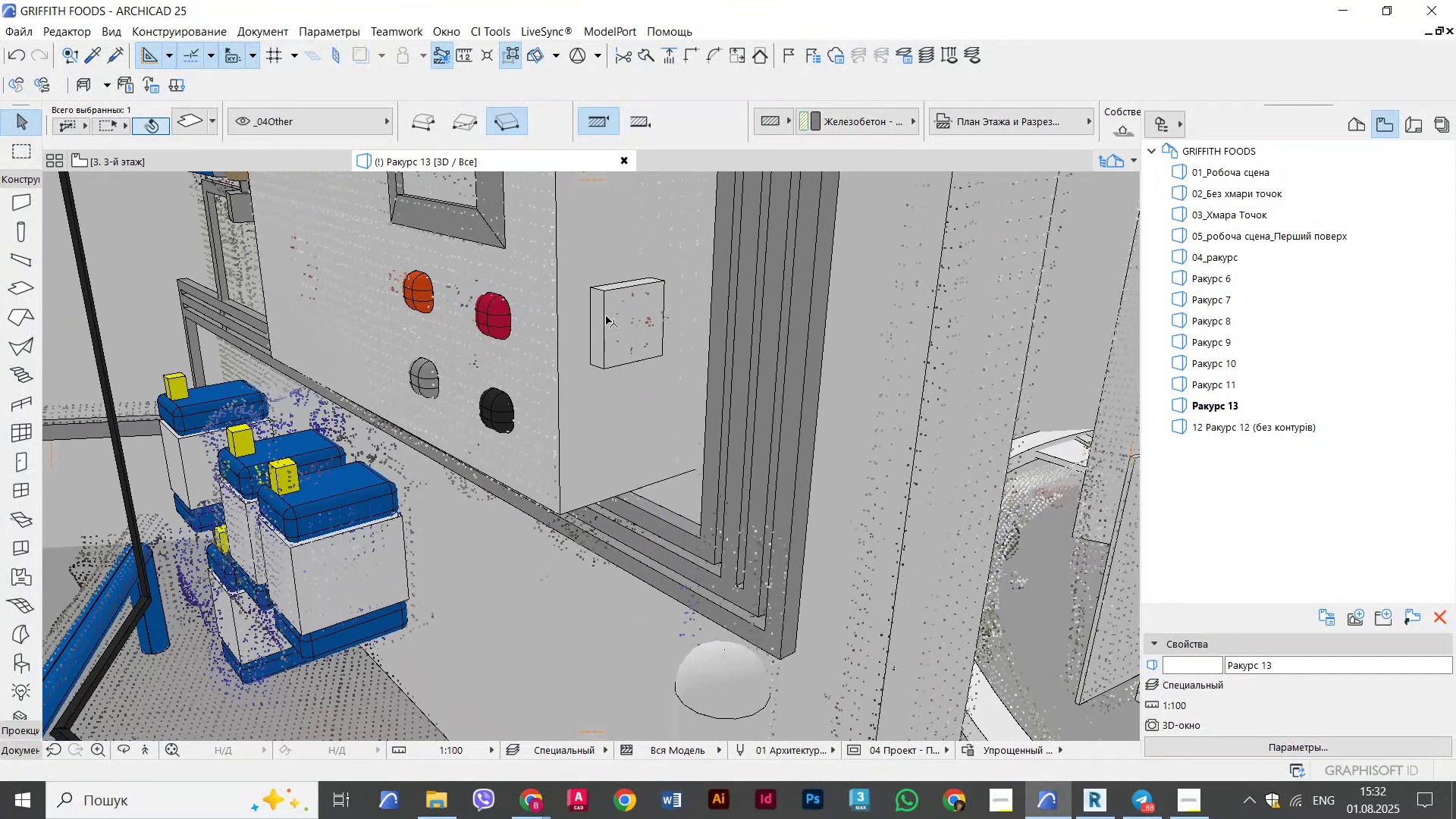 
right_click([606, 316])
 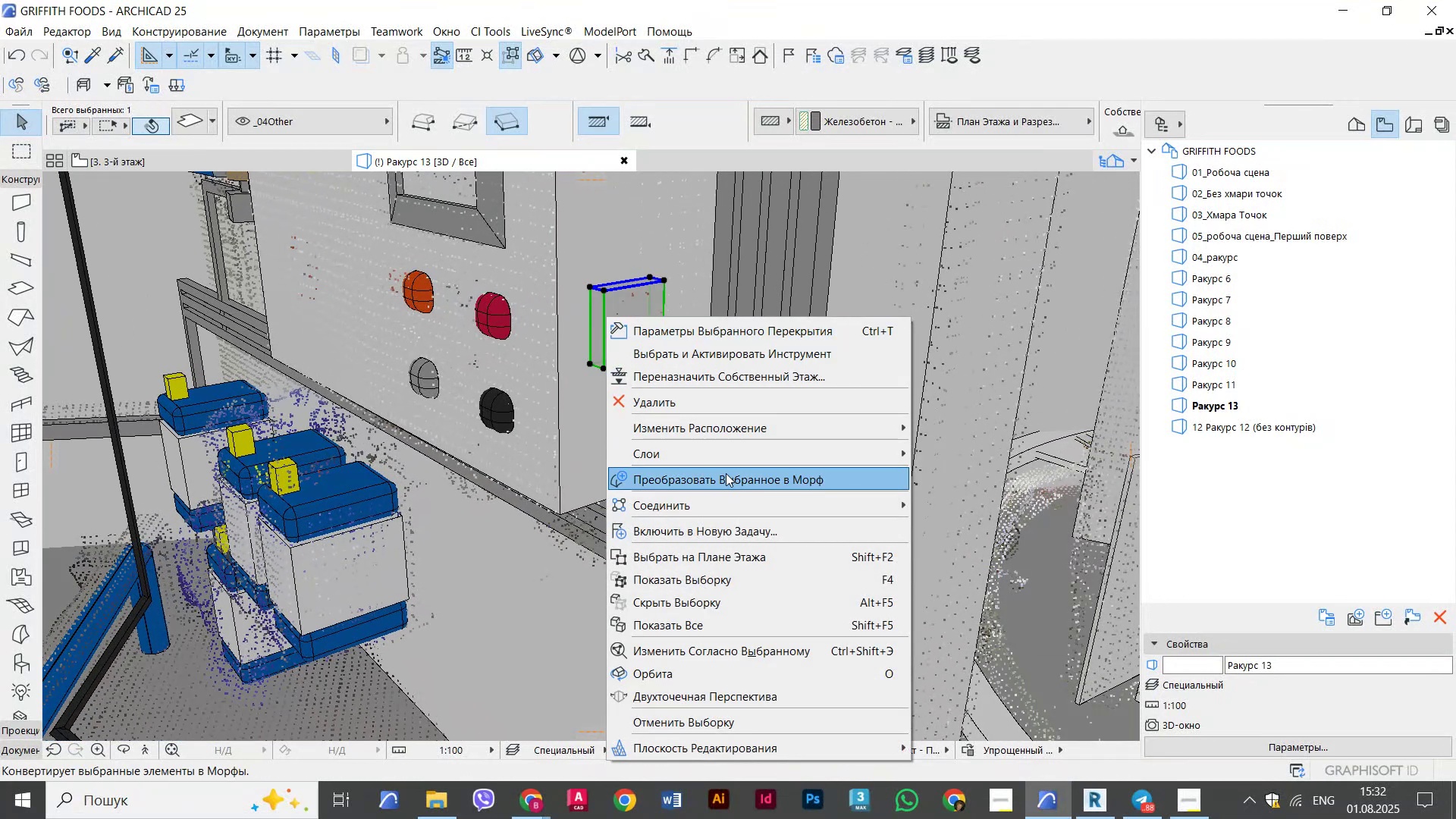 
left_click([698, 295])
 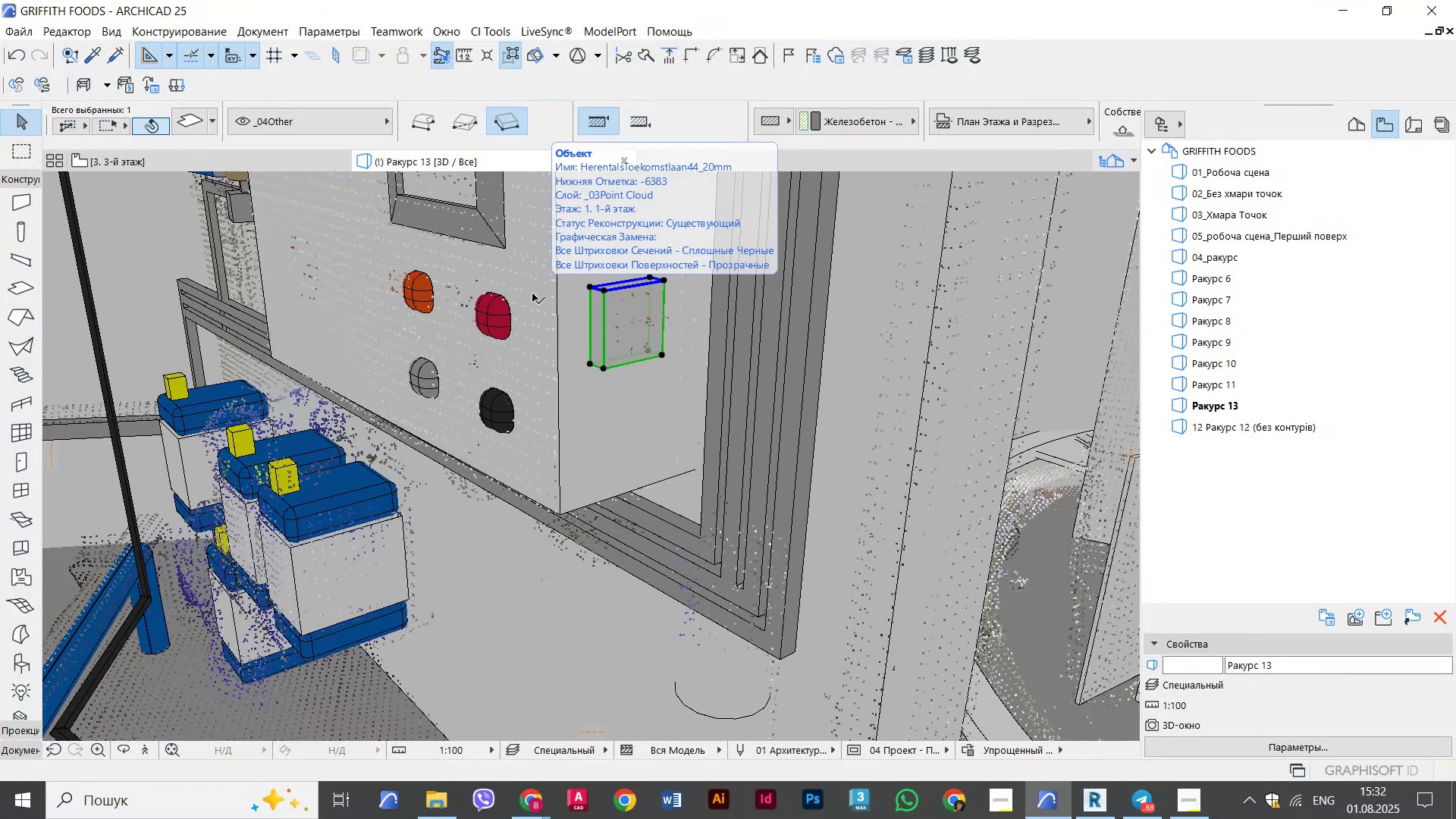 
key(Control+F)
 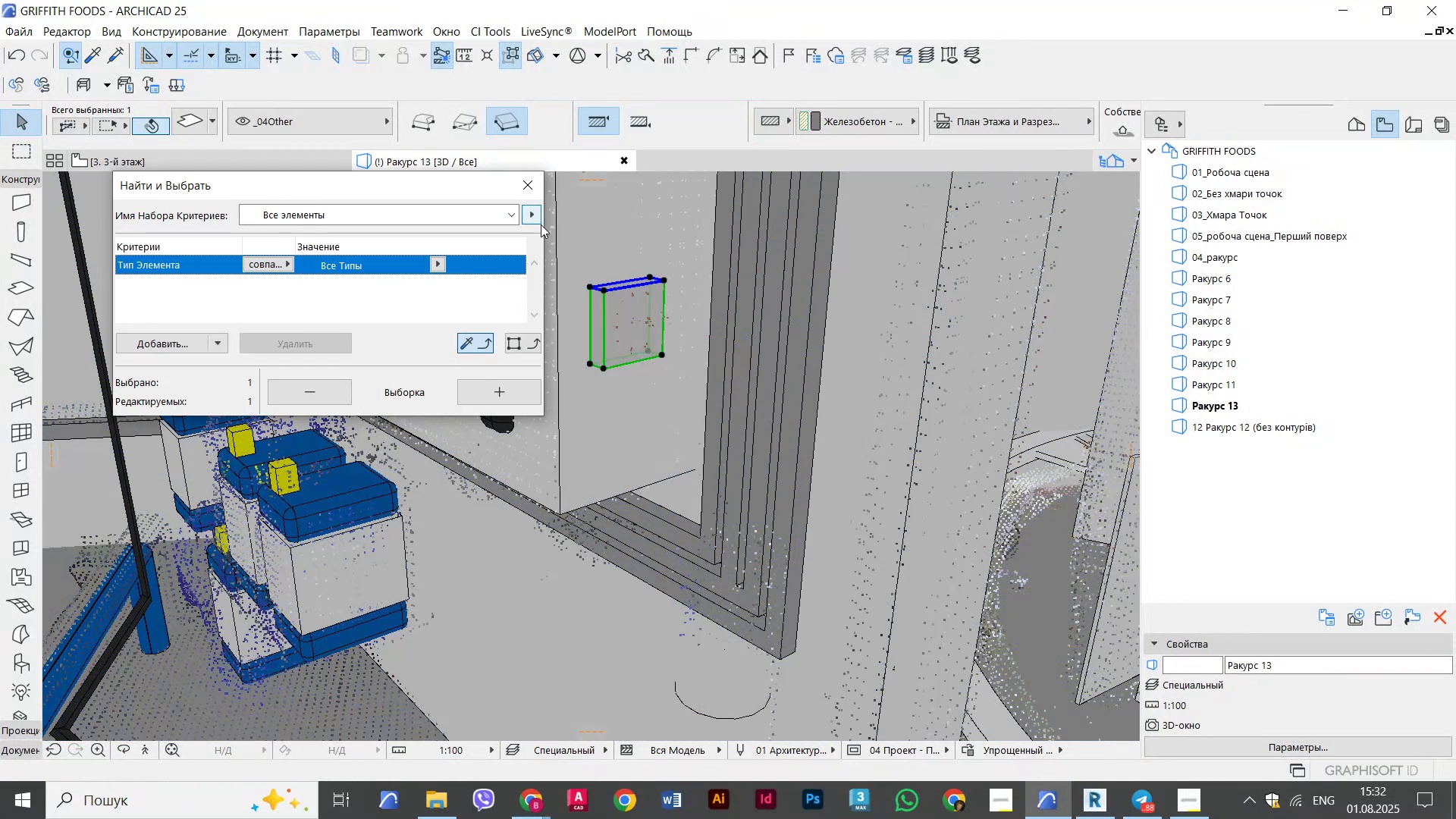 
left_click([531, 186])
 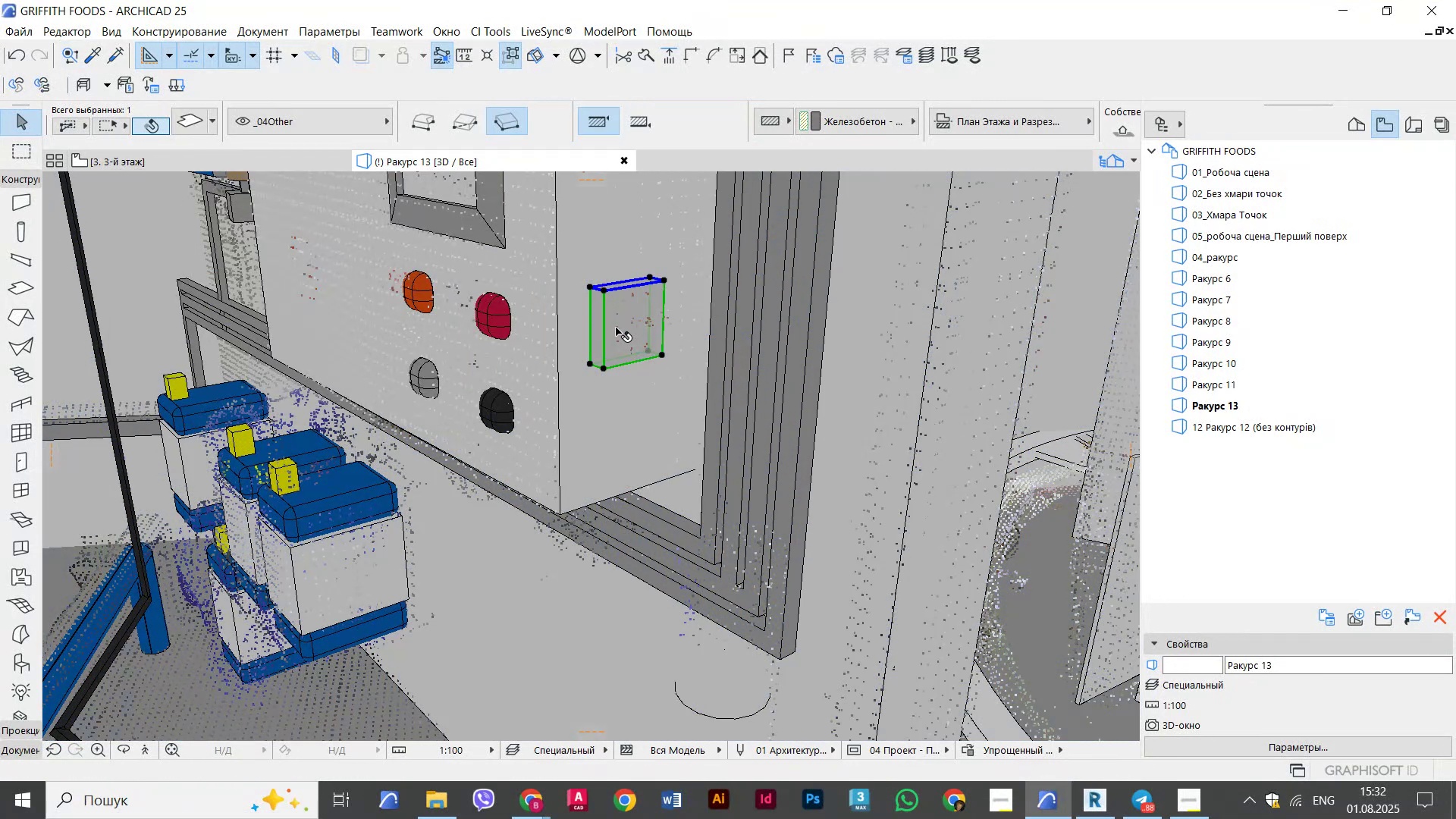 
right_click([596, 313])
 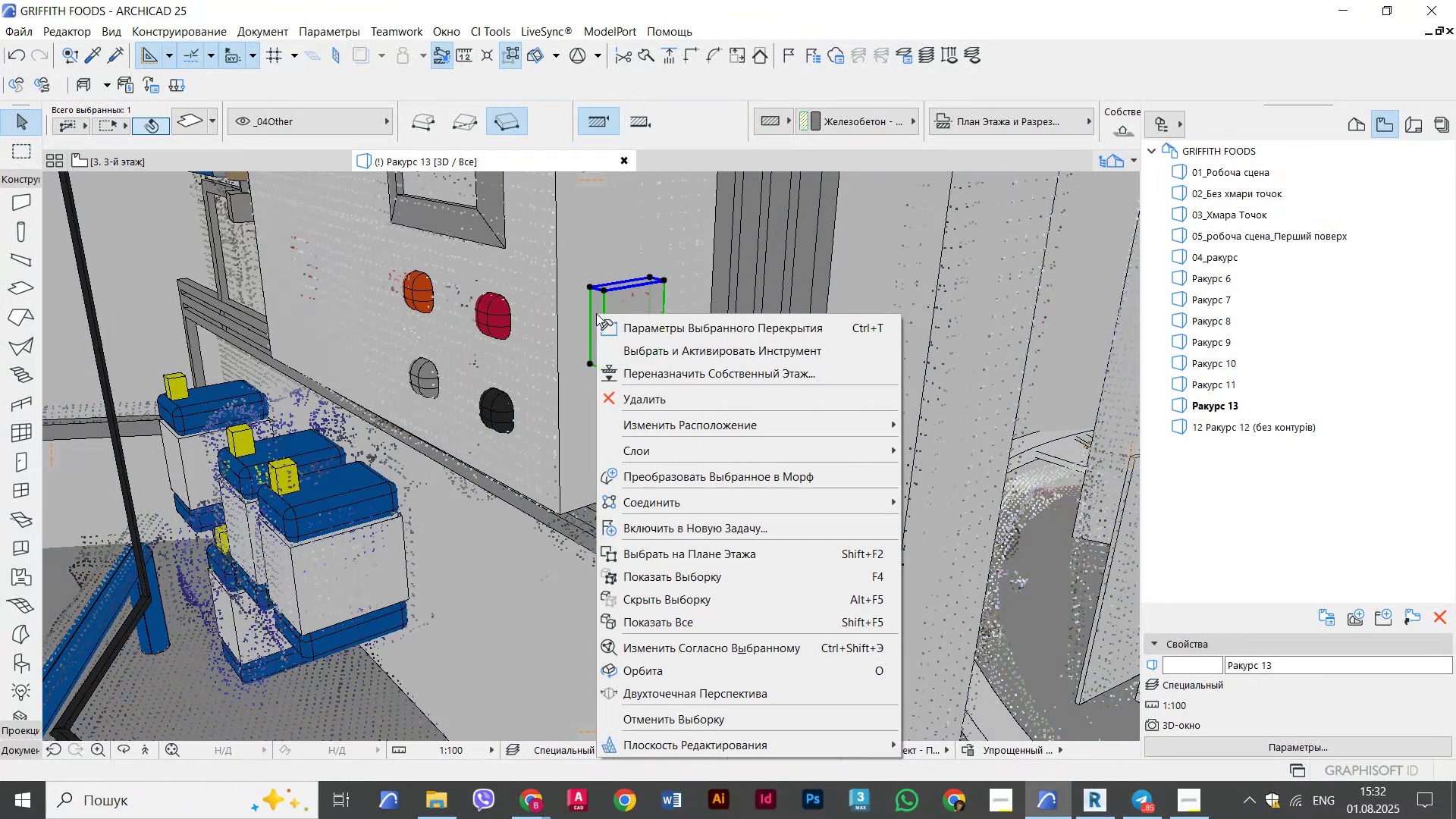 
key(Escape)
 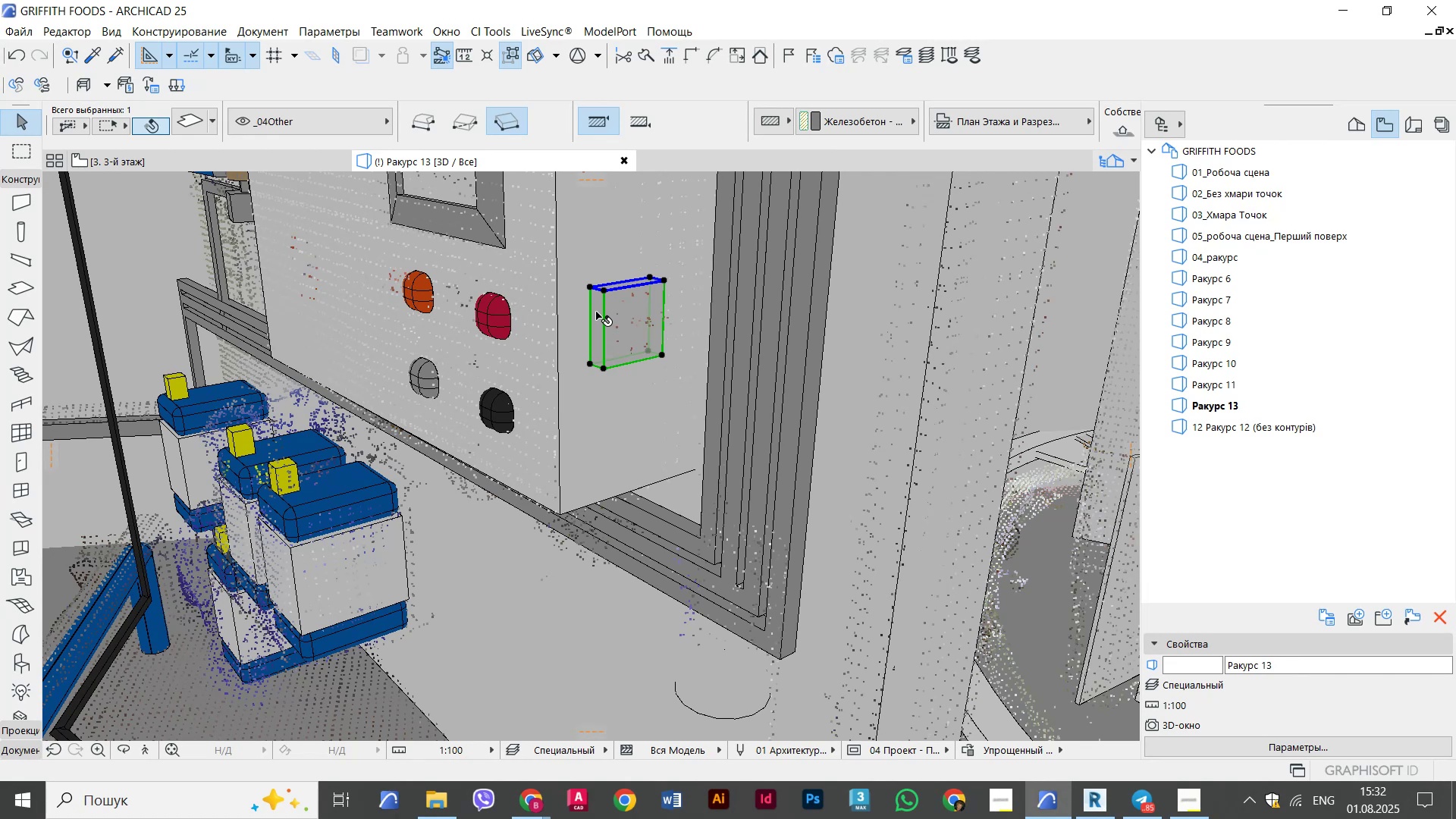 
key(Control+T)
 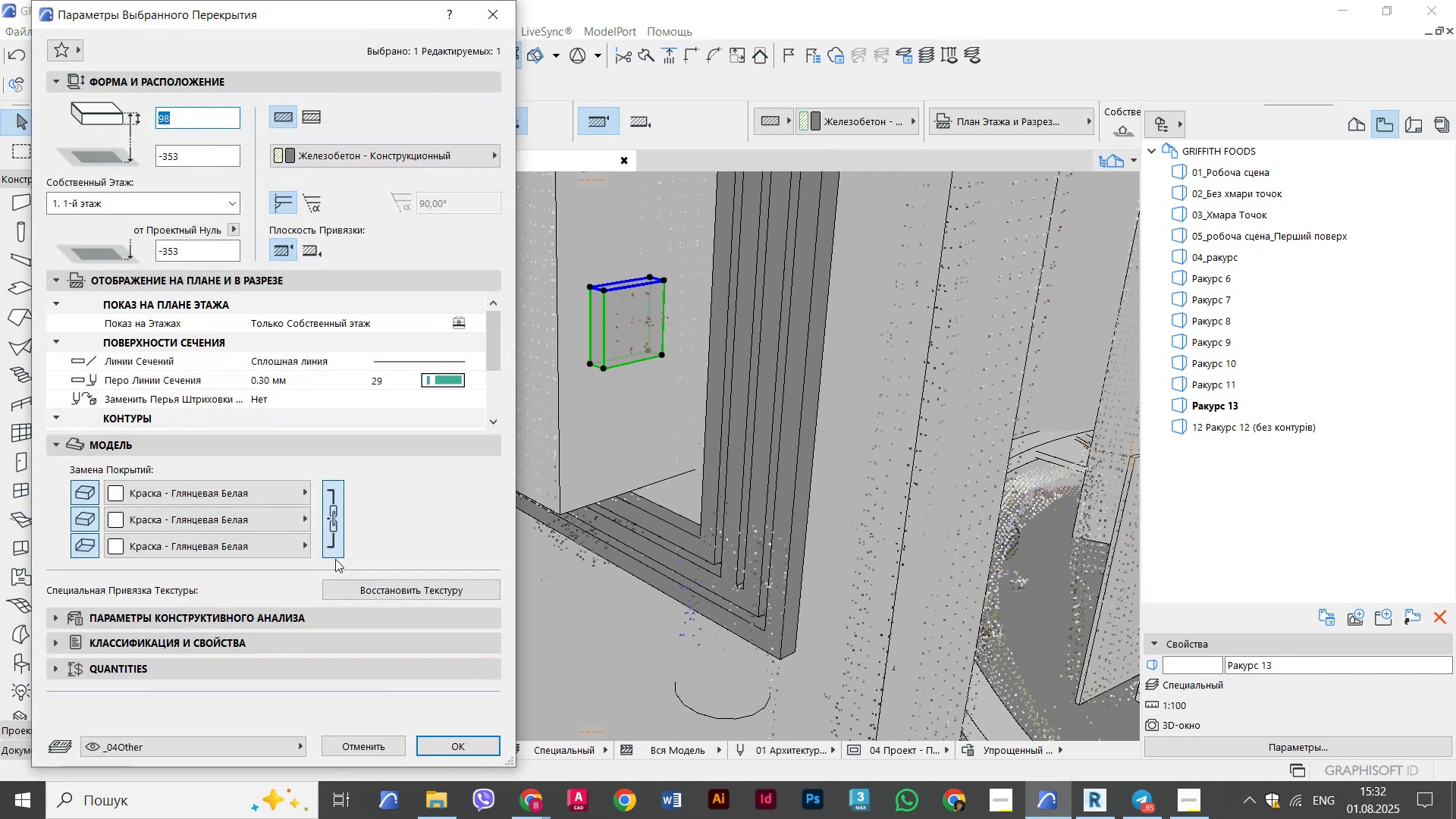 
left_click([282, 498])
 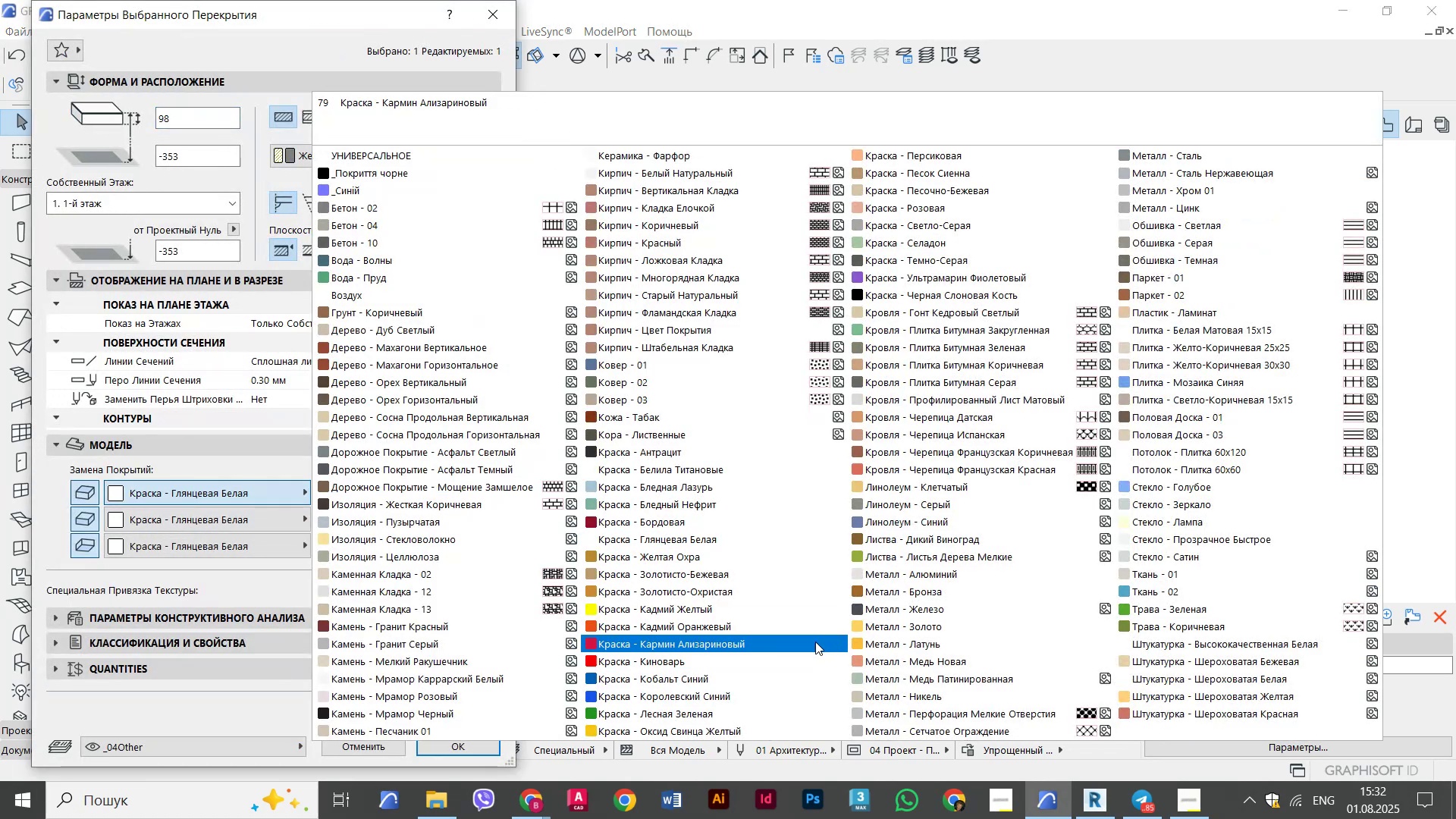 
left_click([795, 610])
 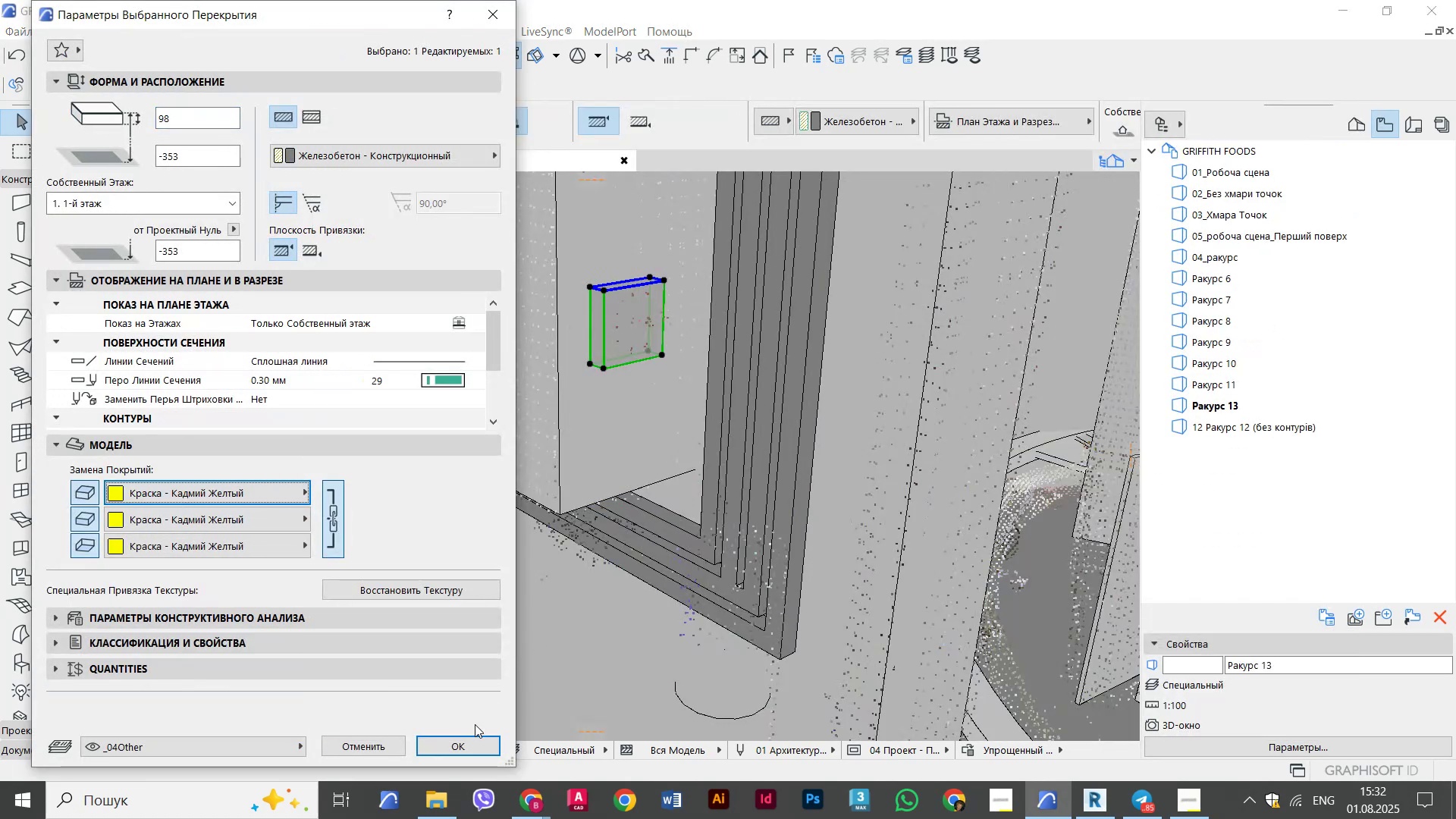 
left_click([478, 743])
 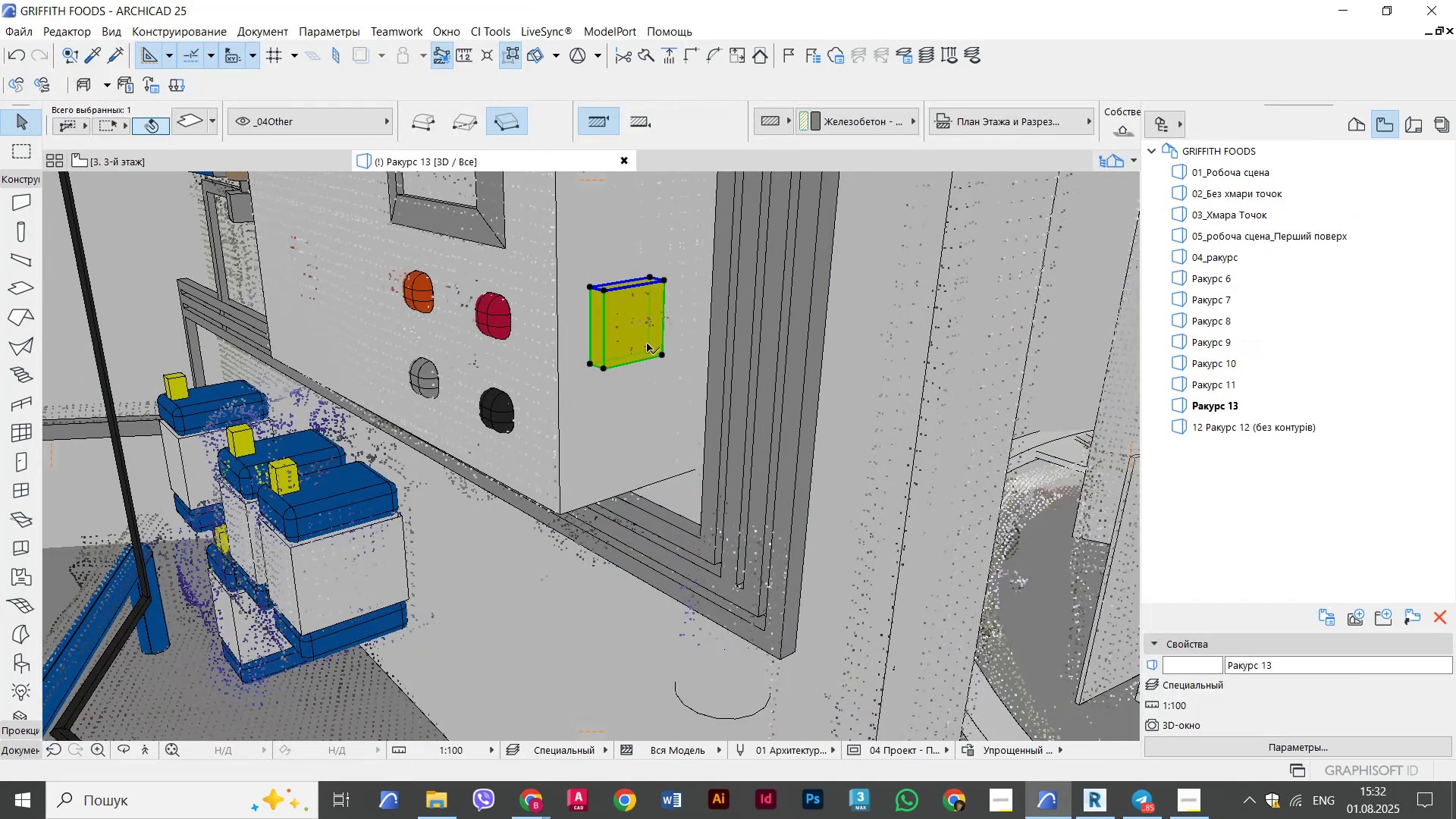 
scroll: coordinate [581, 391], scroll_direction: up, amount: 9.0
 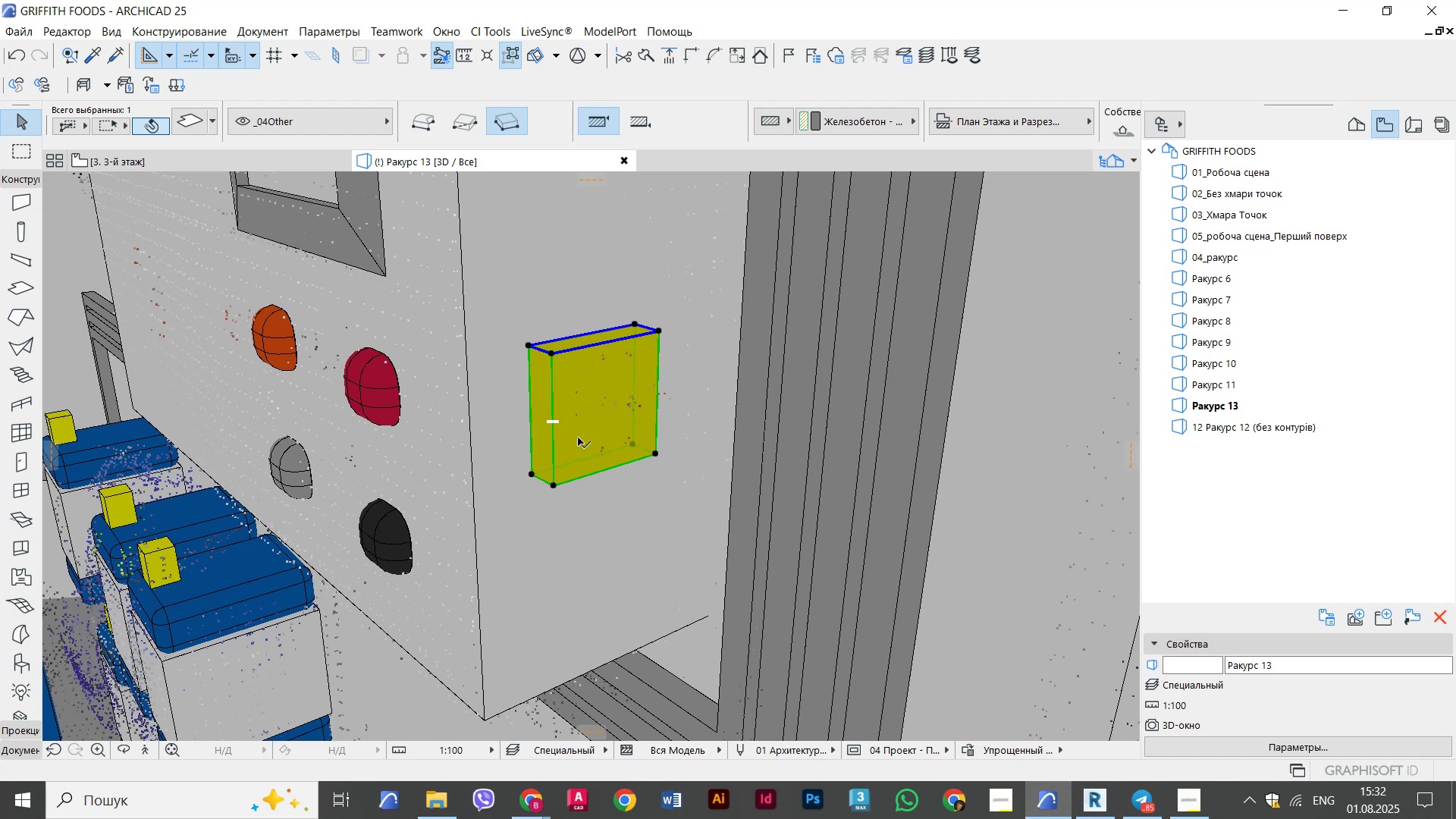 
key(Escape)
 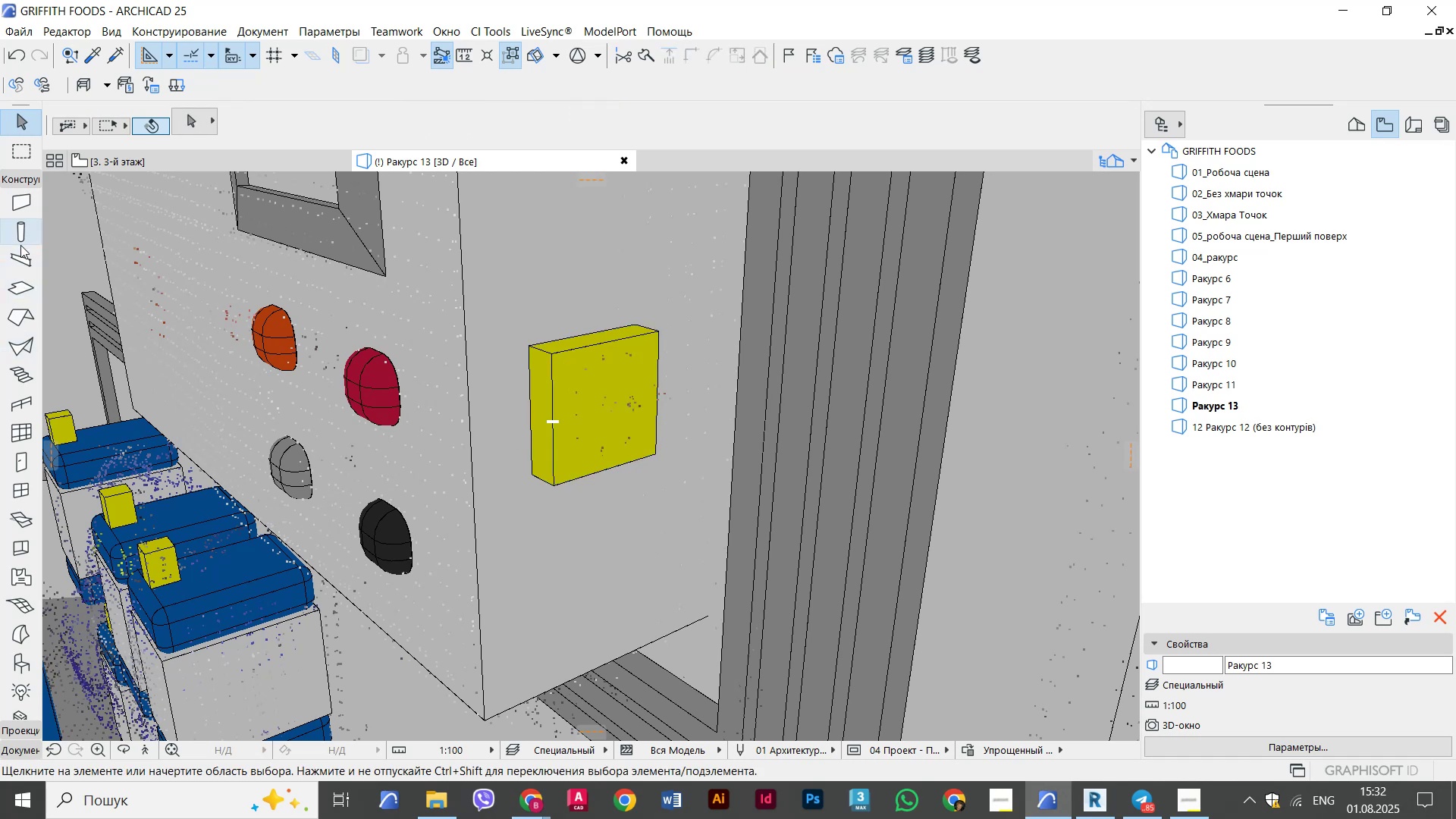 
key(Escape)
 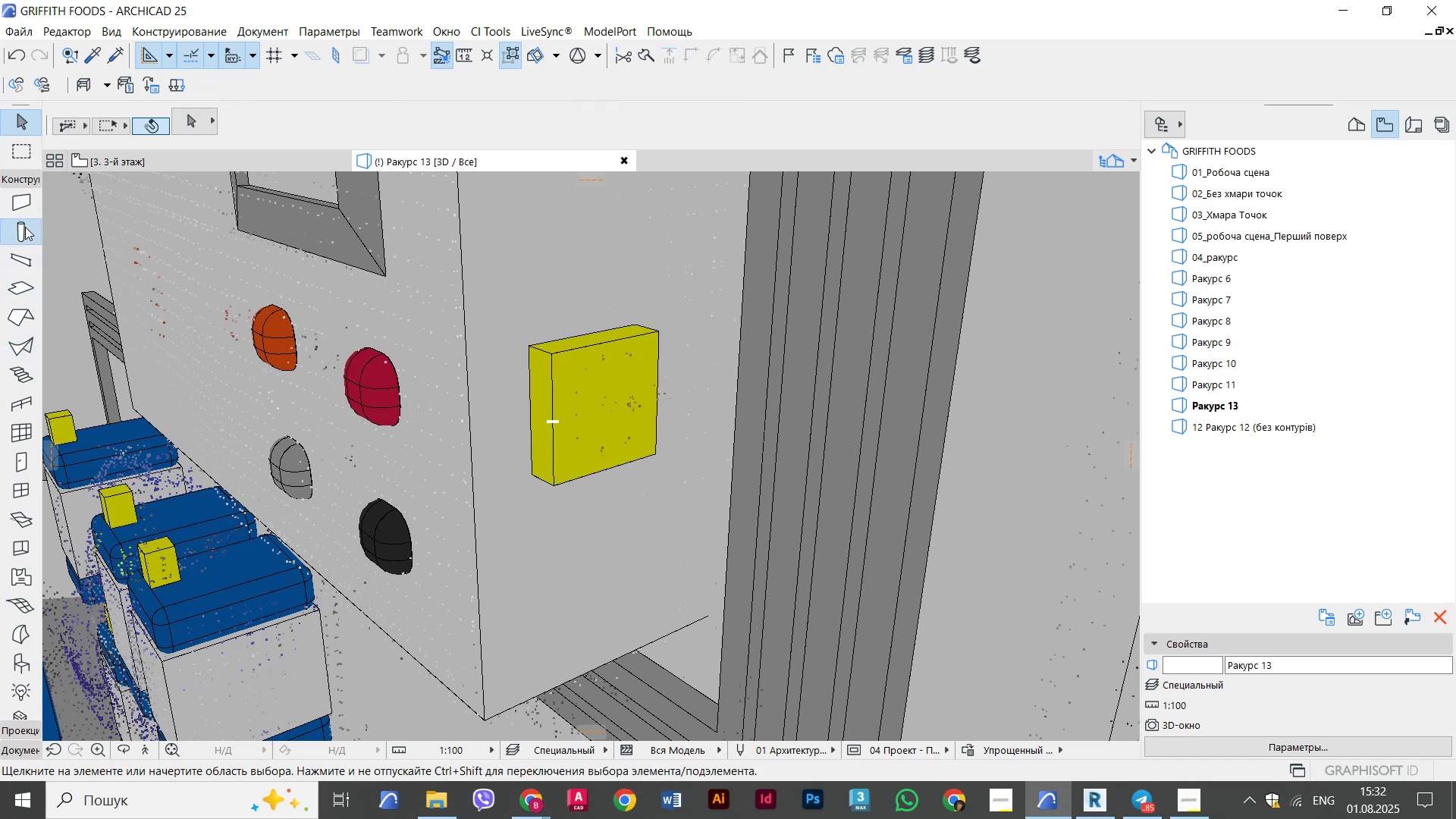 
left_click([25, 227])
 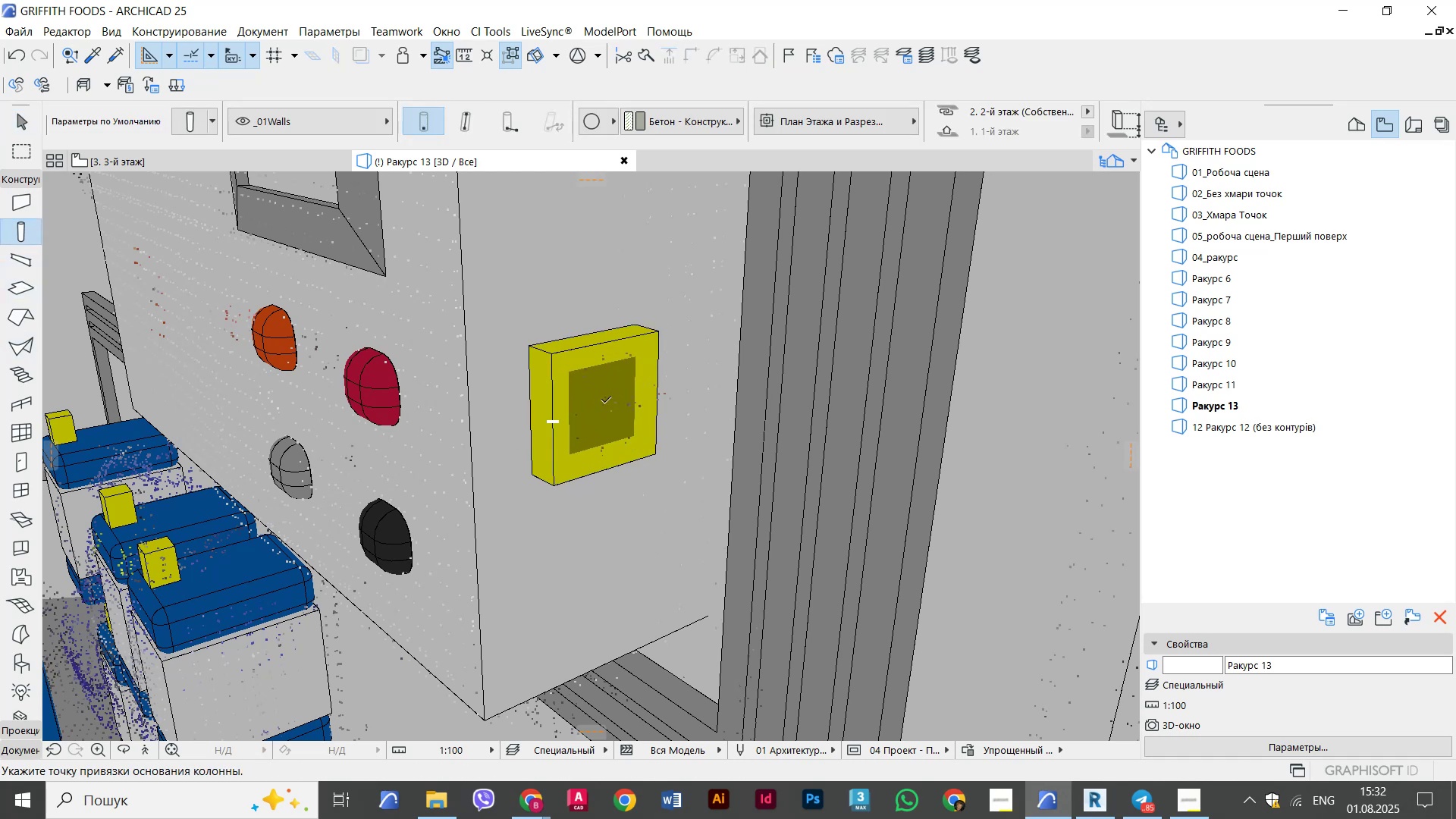 
hold_key(key=ShiftLeft, duration=0.47)
 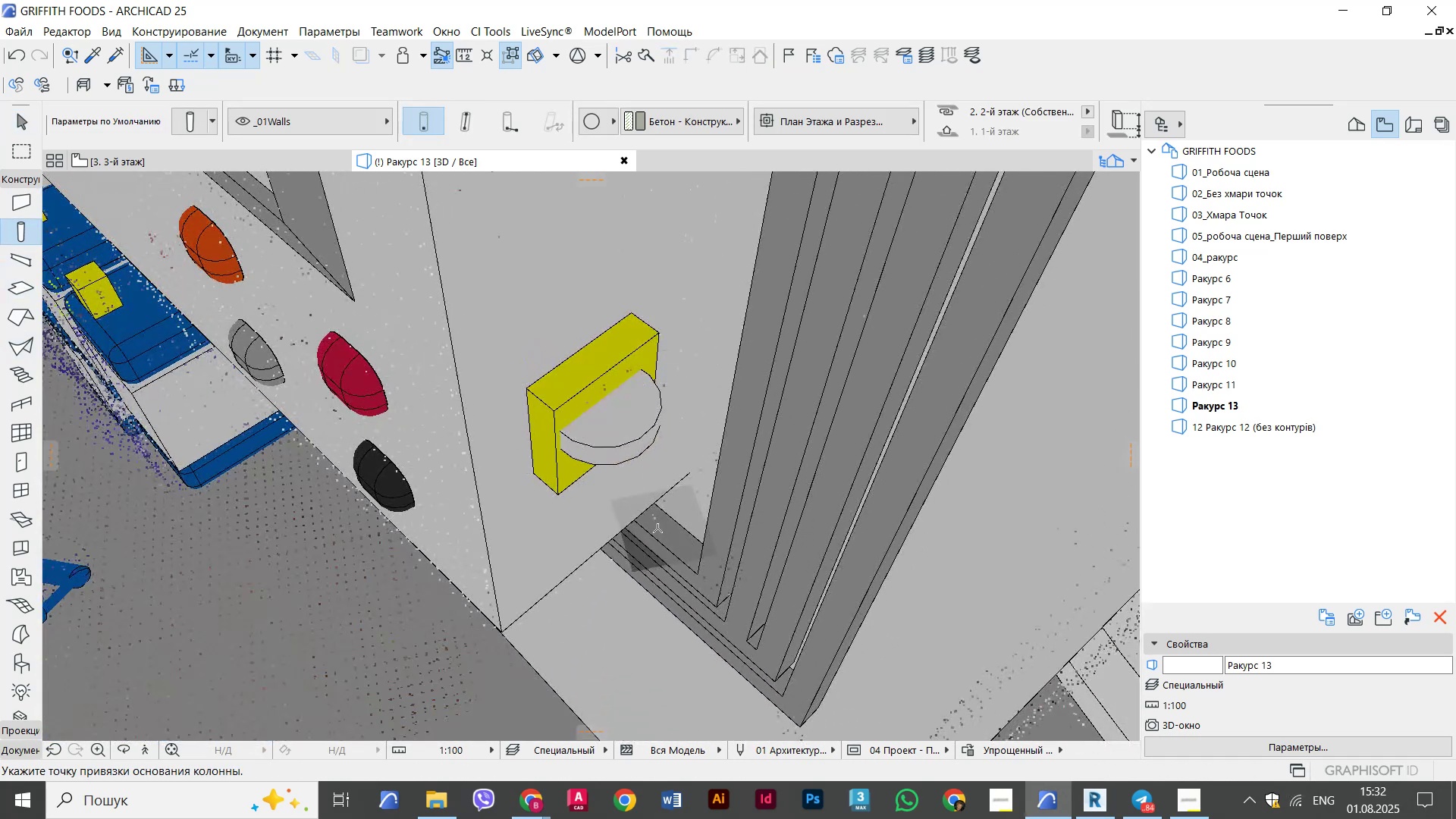 
key(Control+ControlLeft)
 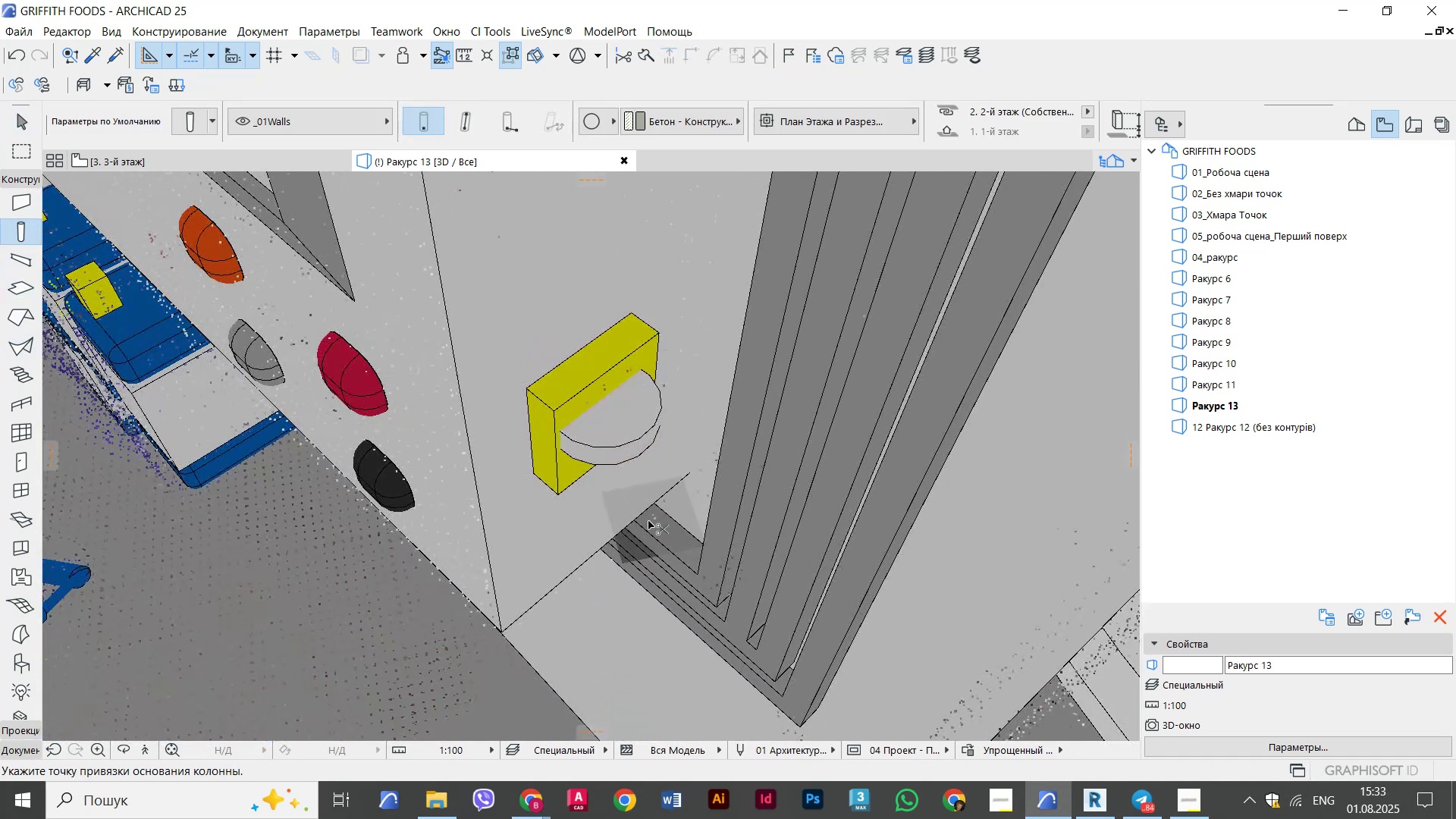 
key(Control+Z)
 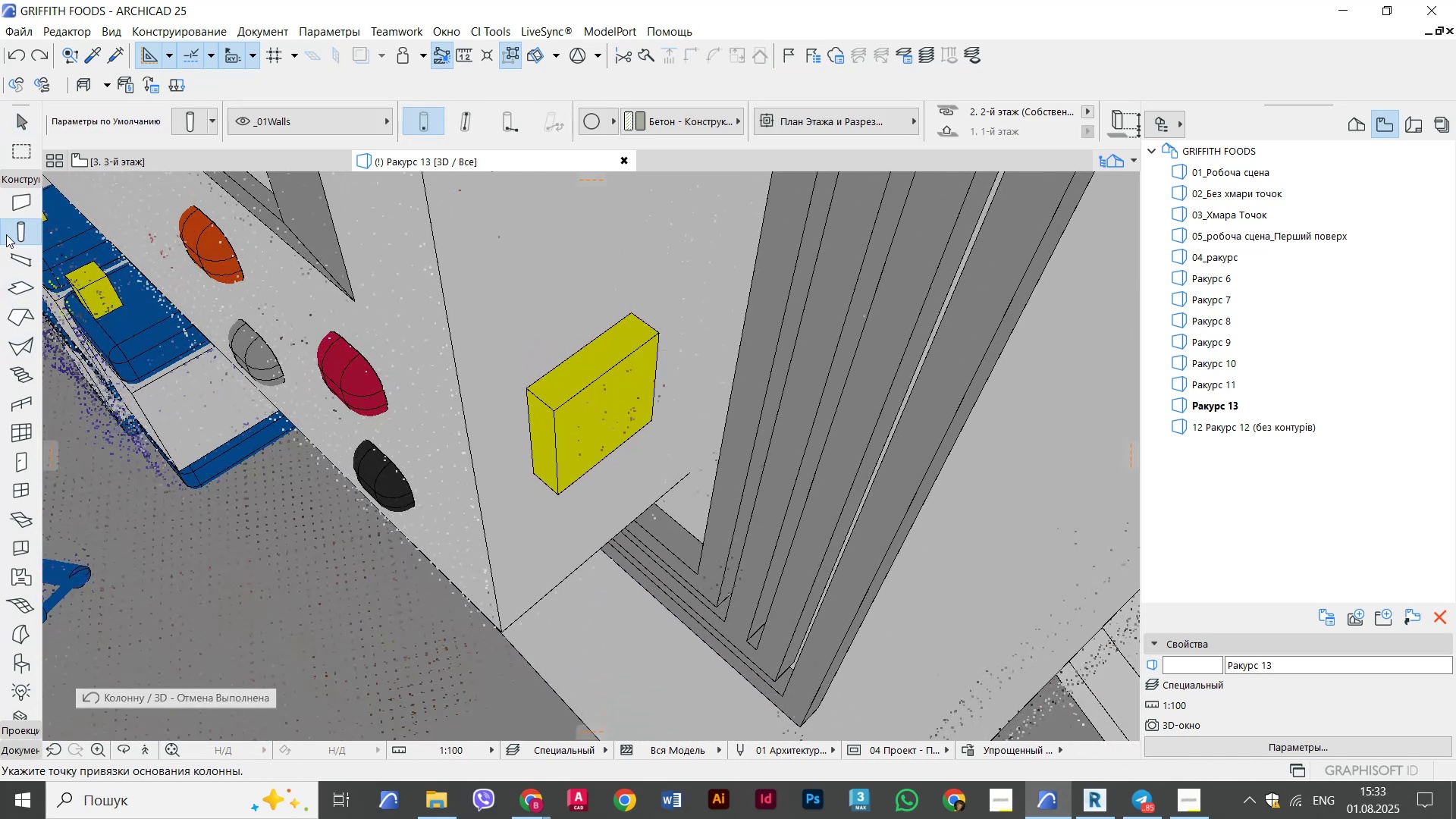 
left_click([19, 252])
 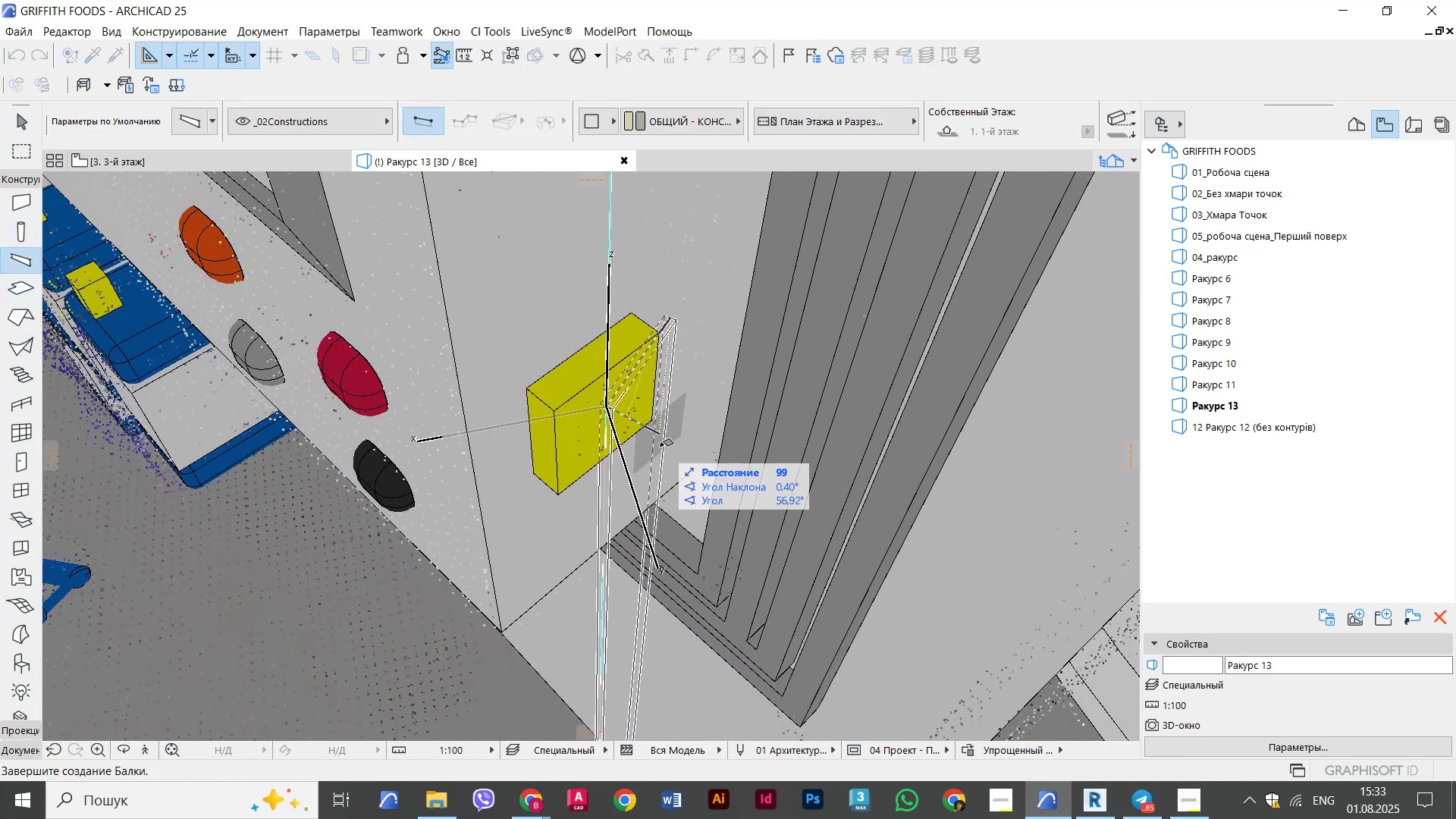 
hold_key(key=ShiftLeft, duration=0.55)
 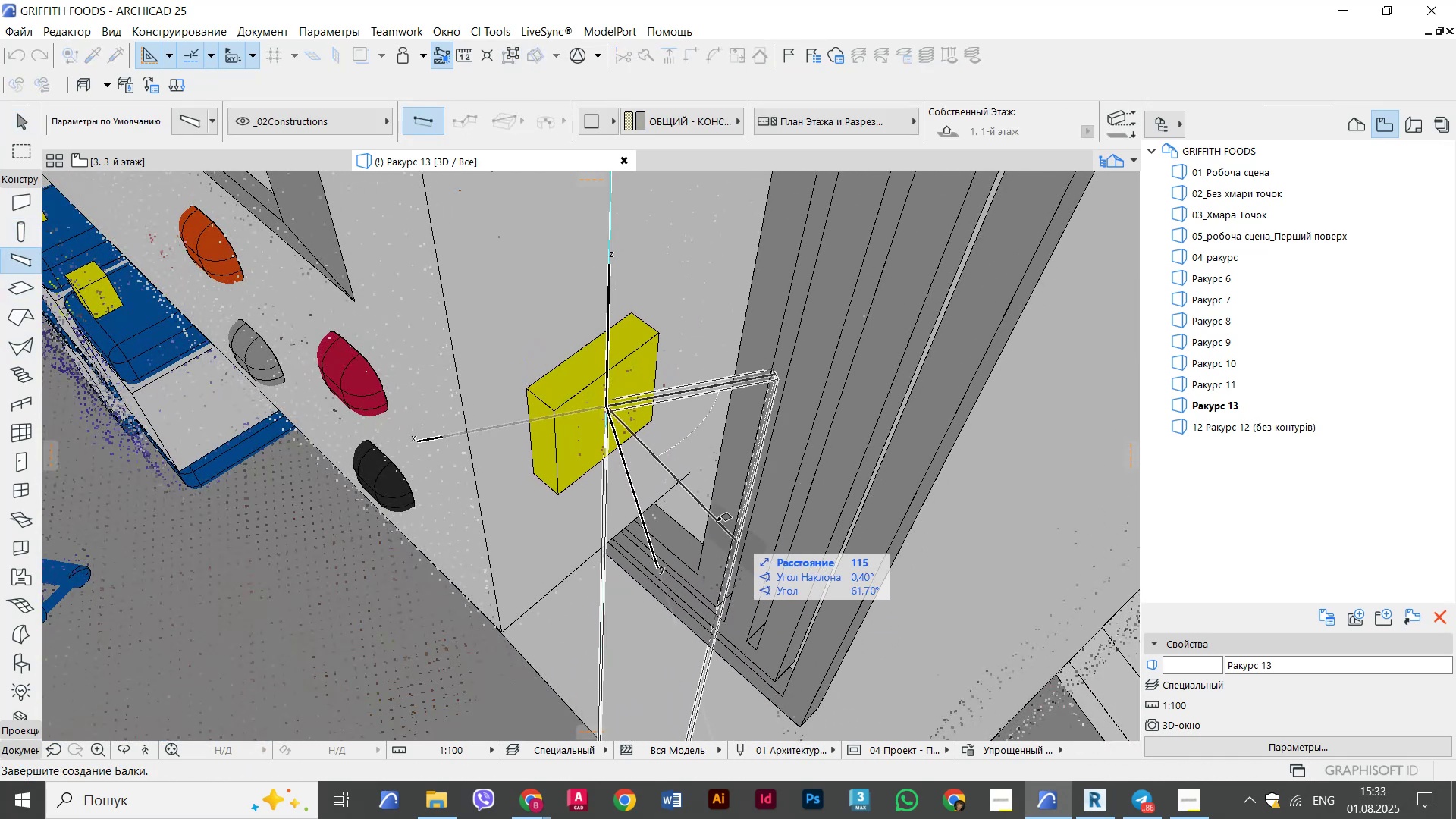 
scroll: coordinate [706, 497], scroll_direction: down, amount: 3.0
 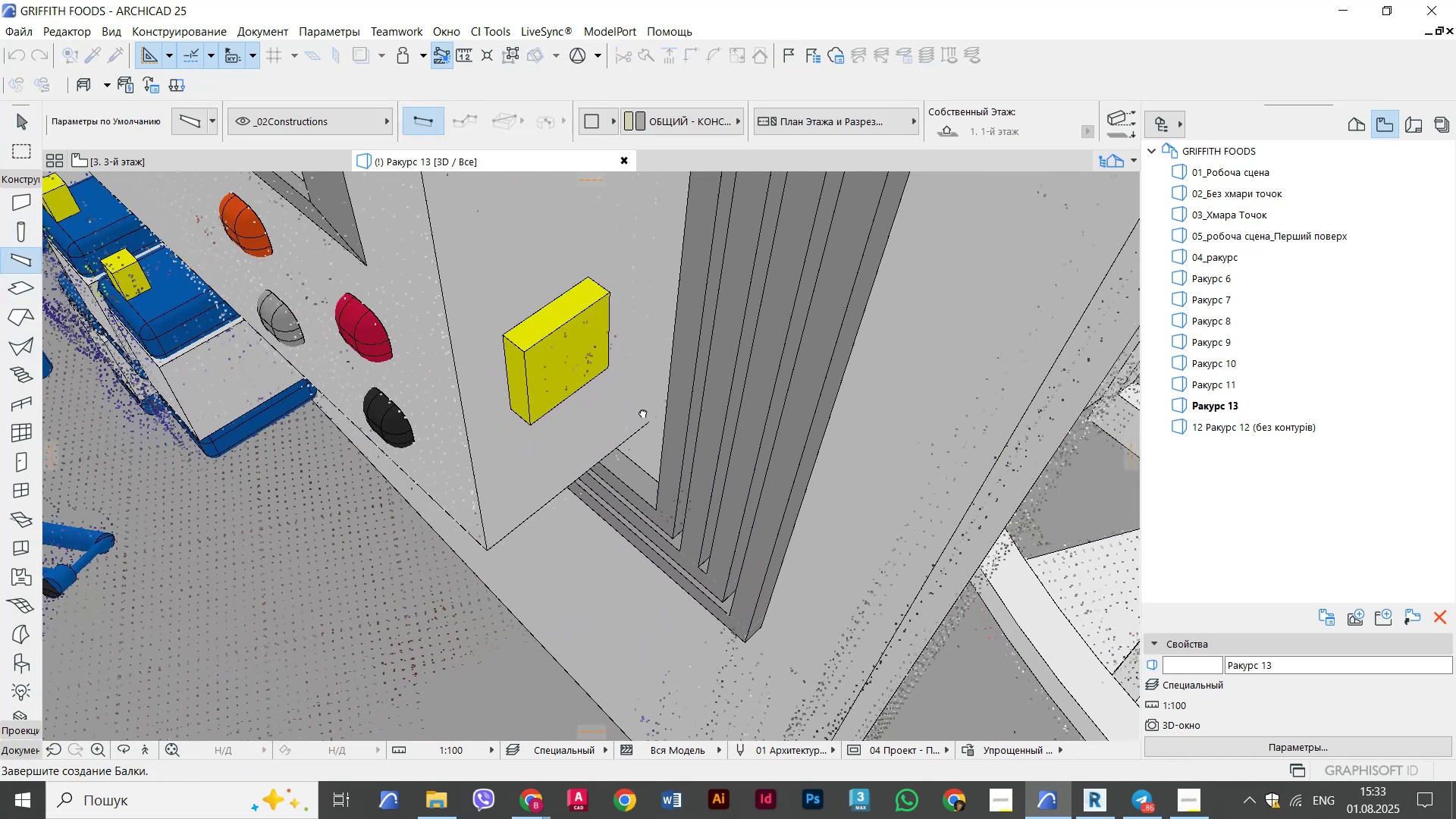 
hold_key(key=ShiftLeft, duration=0.53)
 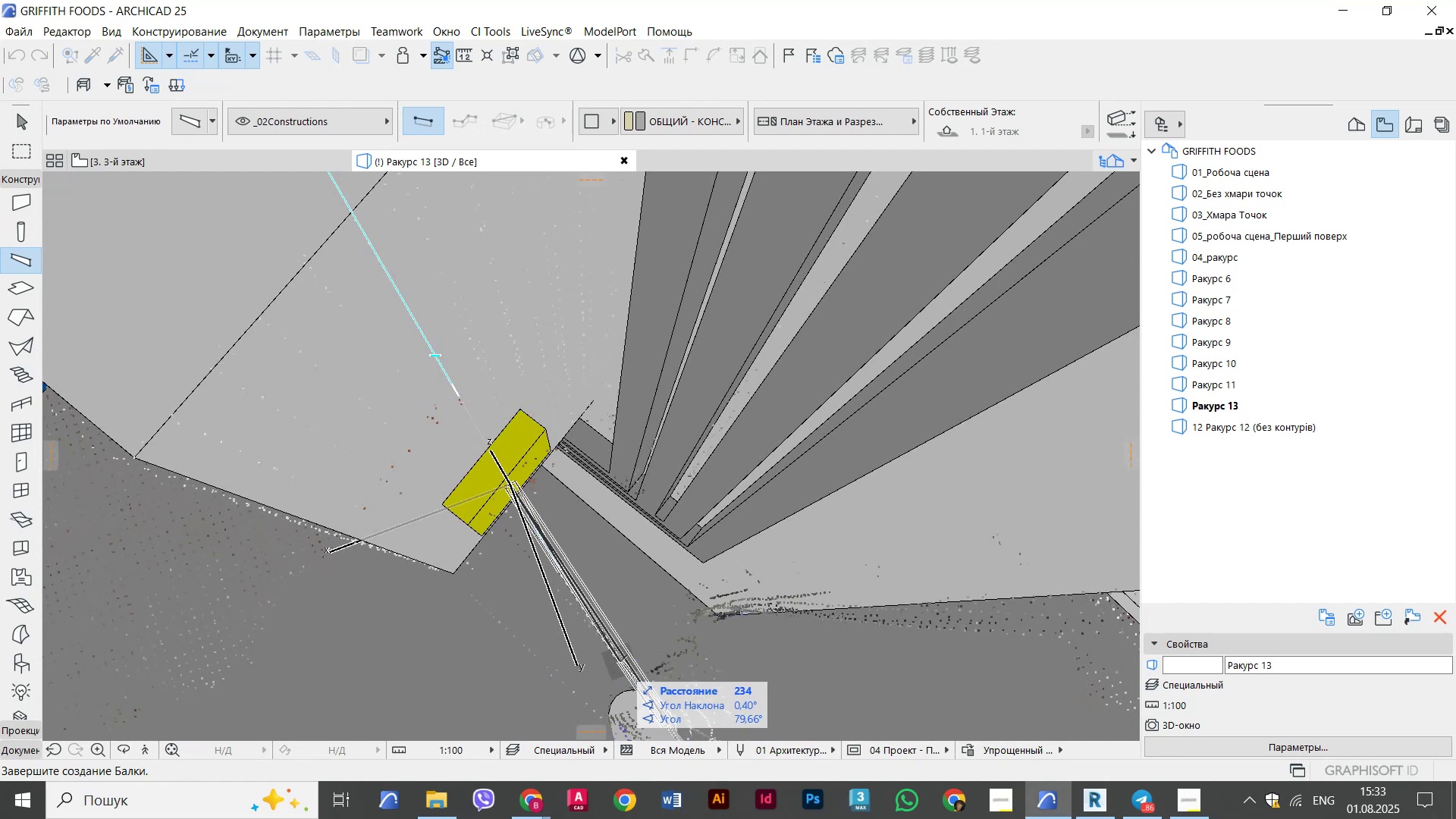 
hold_key(key=ShiftLeft, duration=0.35)
 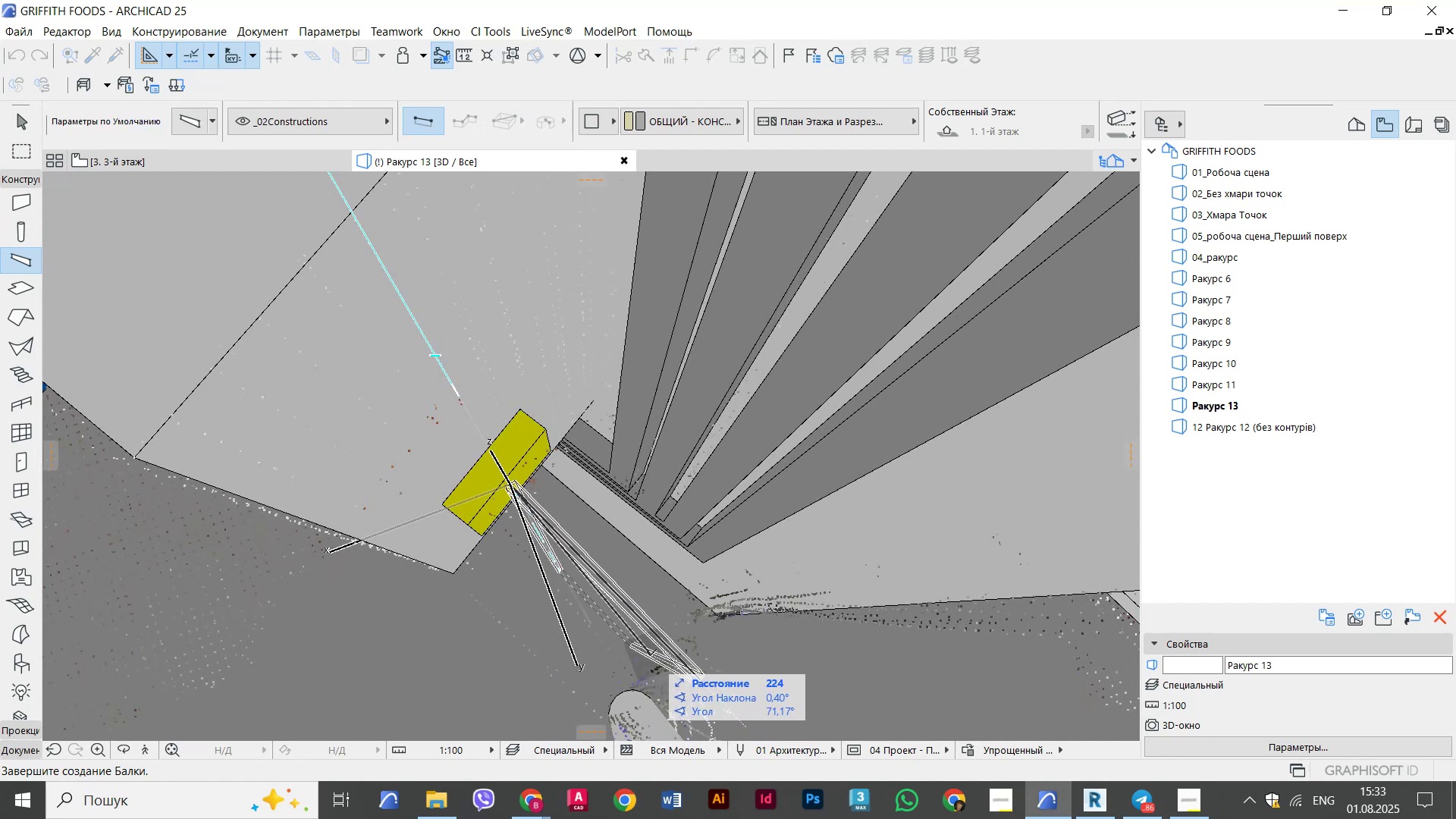 
hold_key(key=ShiftLeft, duration=0.38)
 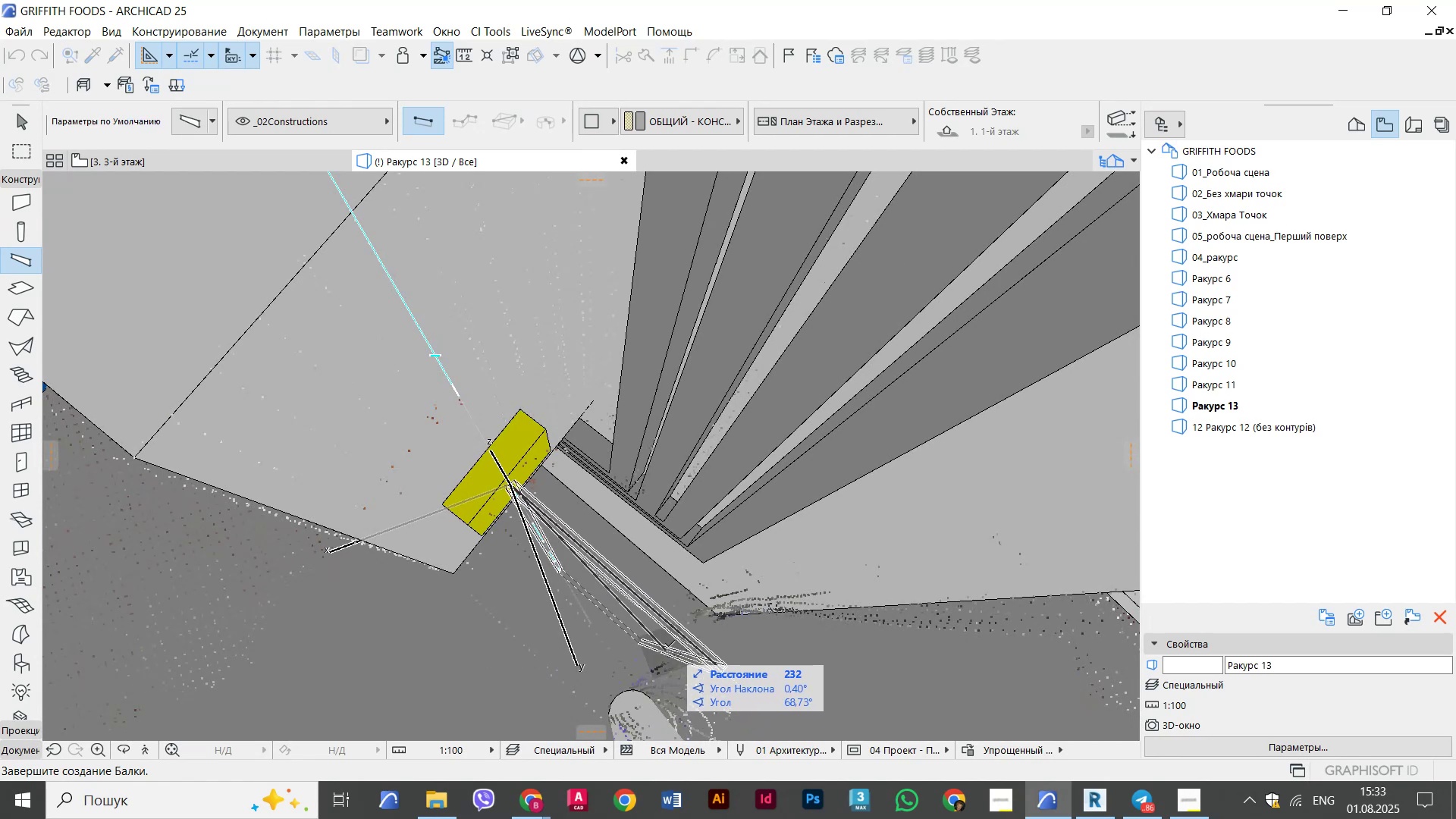 
hold_key(key=ShiftLeft, duration=0.96)
 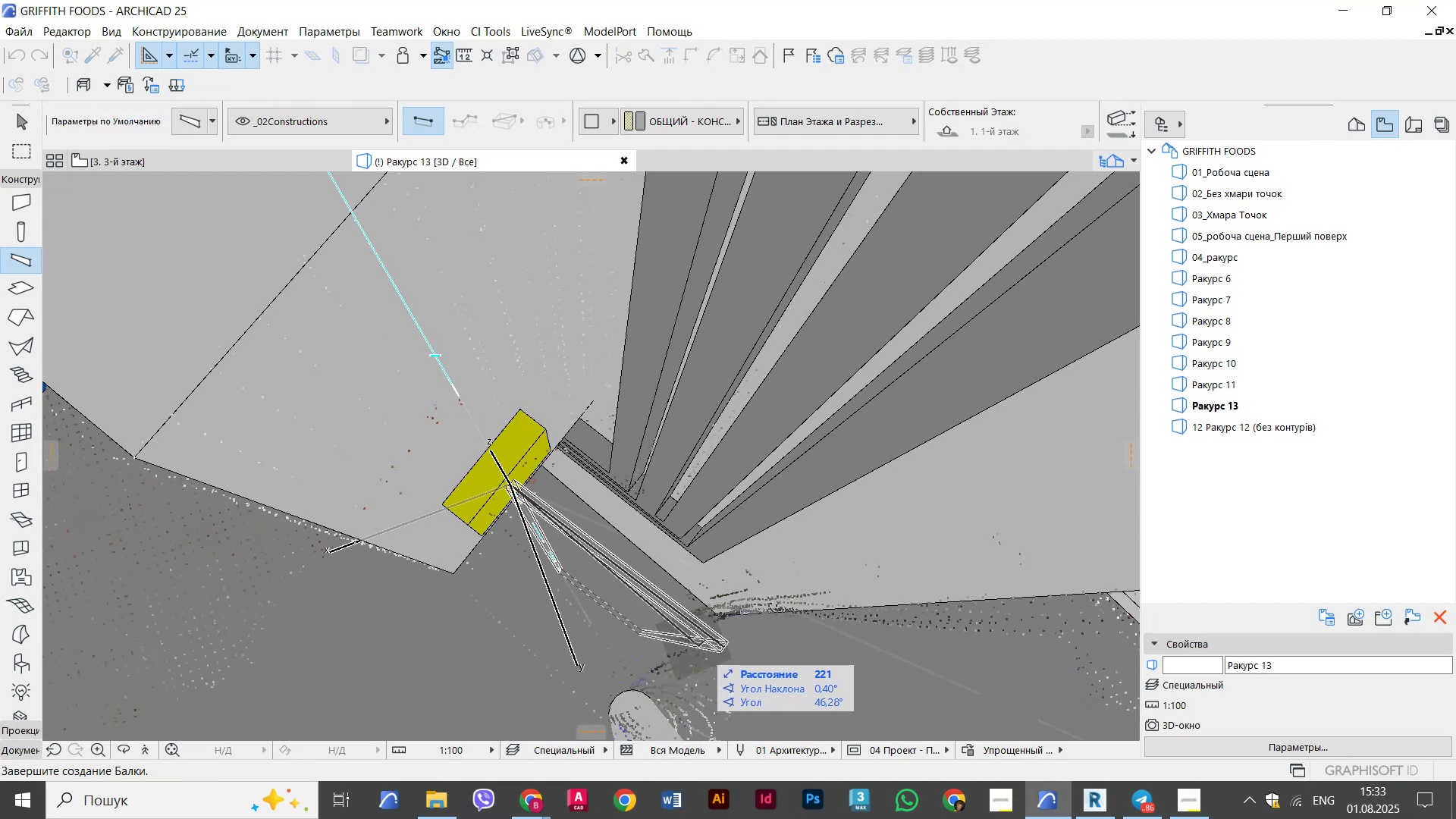 
hold_key(key=ShiftLeft, duration=0.37)
 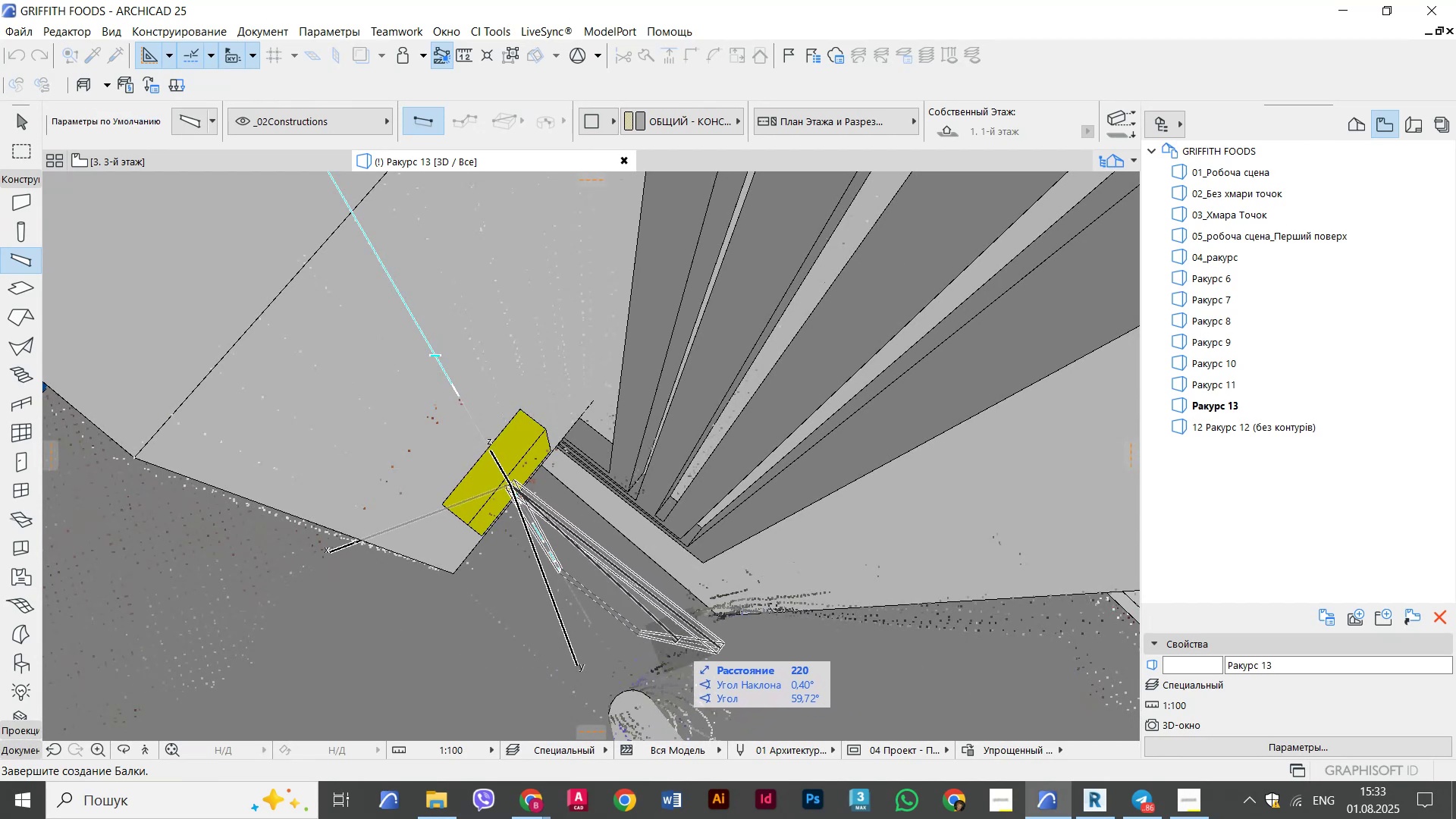 
key(Shift+ShiftLeft)
 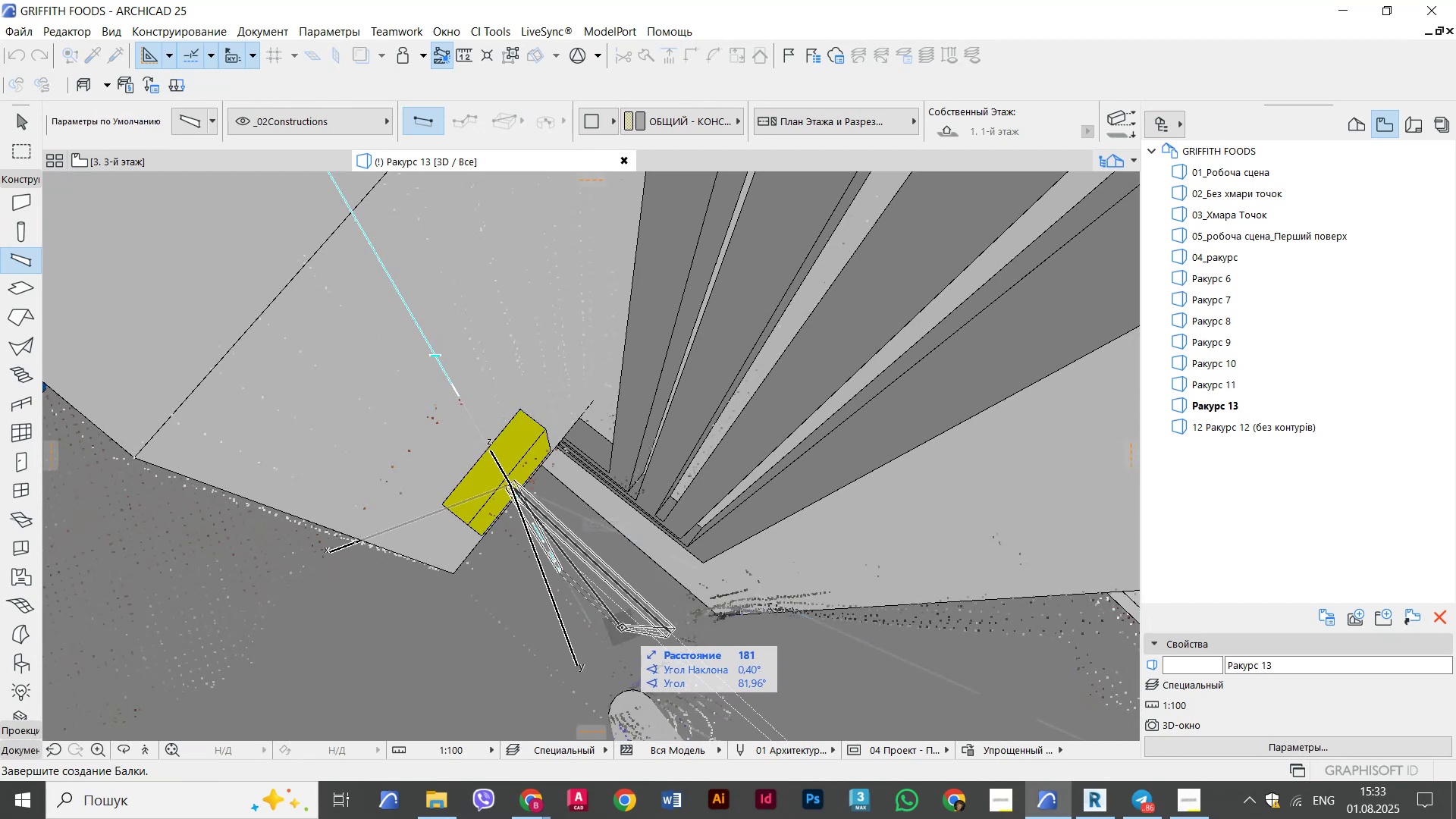 
hold_key(key=ShiftLeft, duration=0.31)
 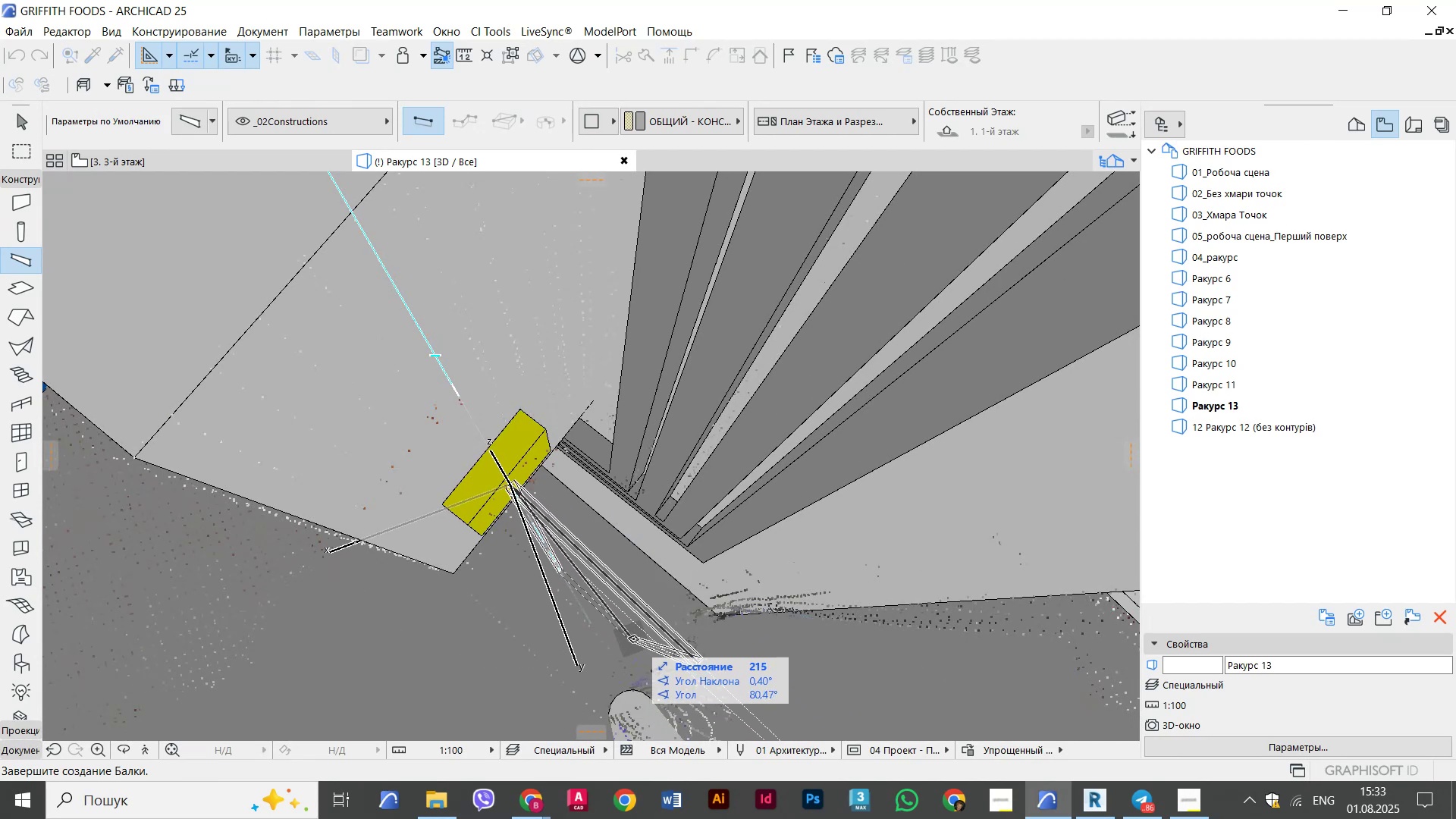 
scroll: coordinate [763, 672], scroll_direction: down, amount: 3.0
 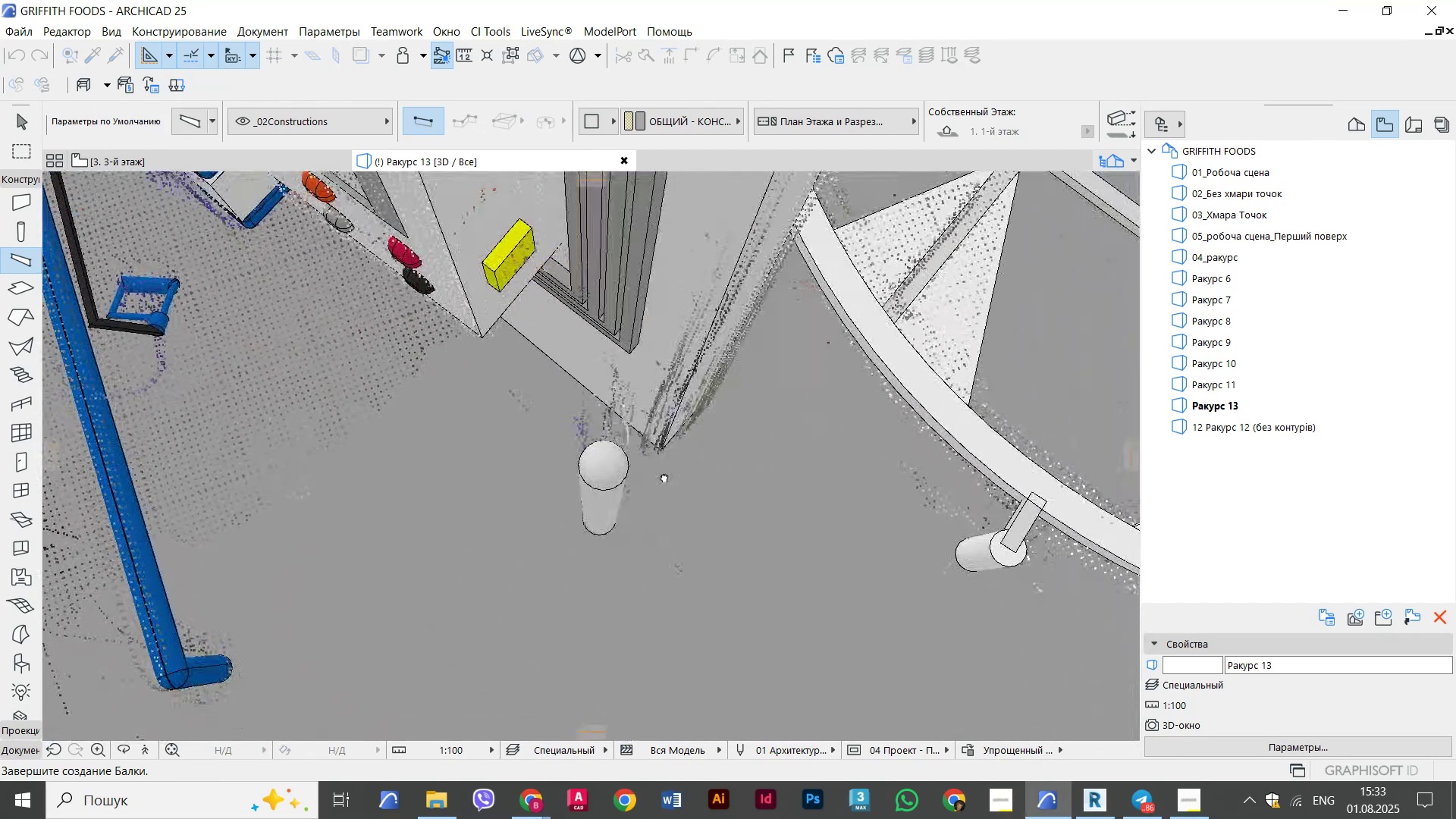 
hold_key(key=ShiftLeft, duration=0.82)
 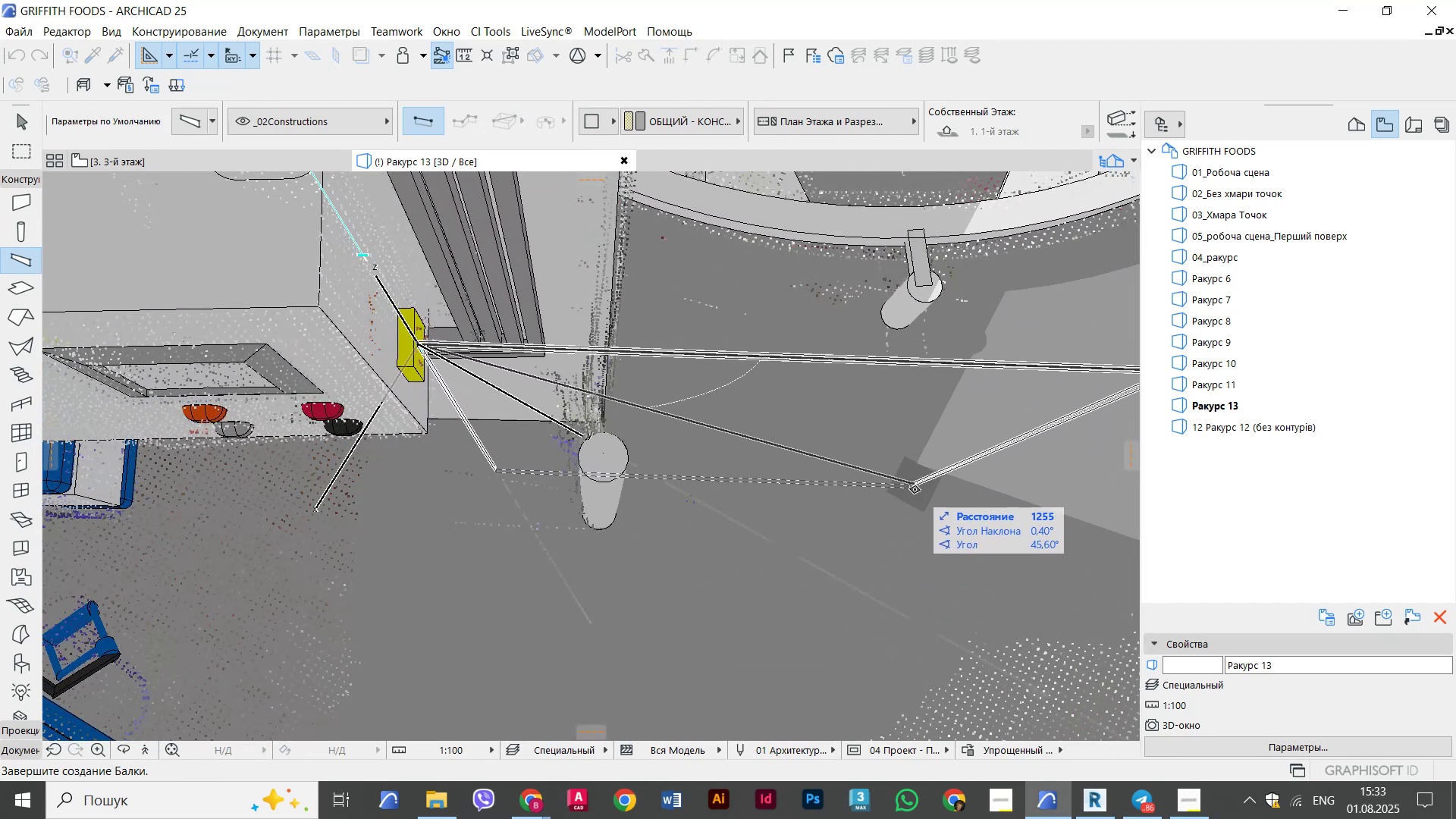 
hold_key(key=ShiftLeft, duration=0.34)
 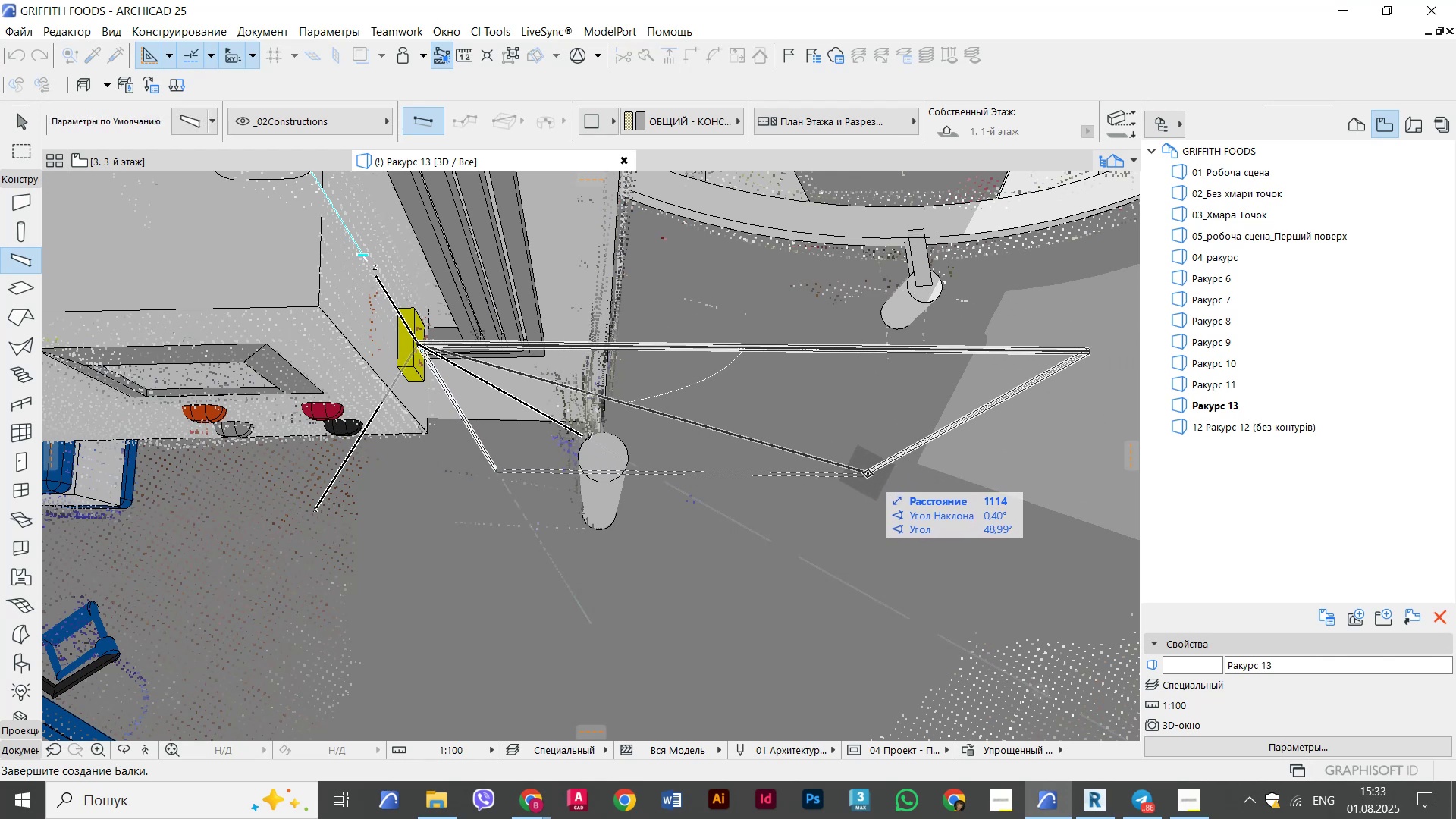 
left_click([868, 473])
 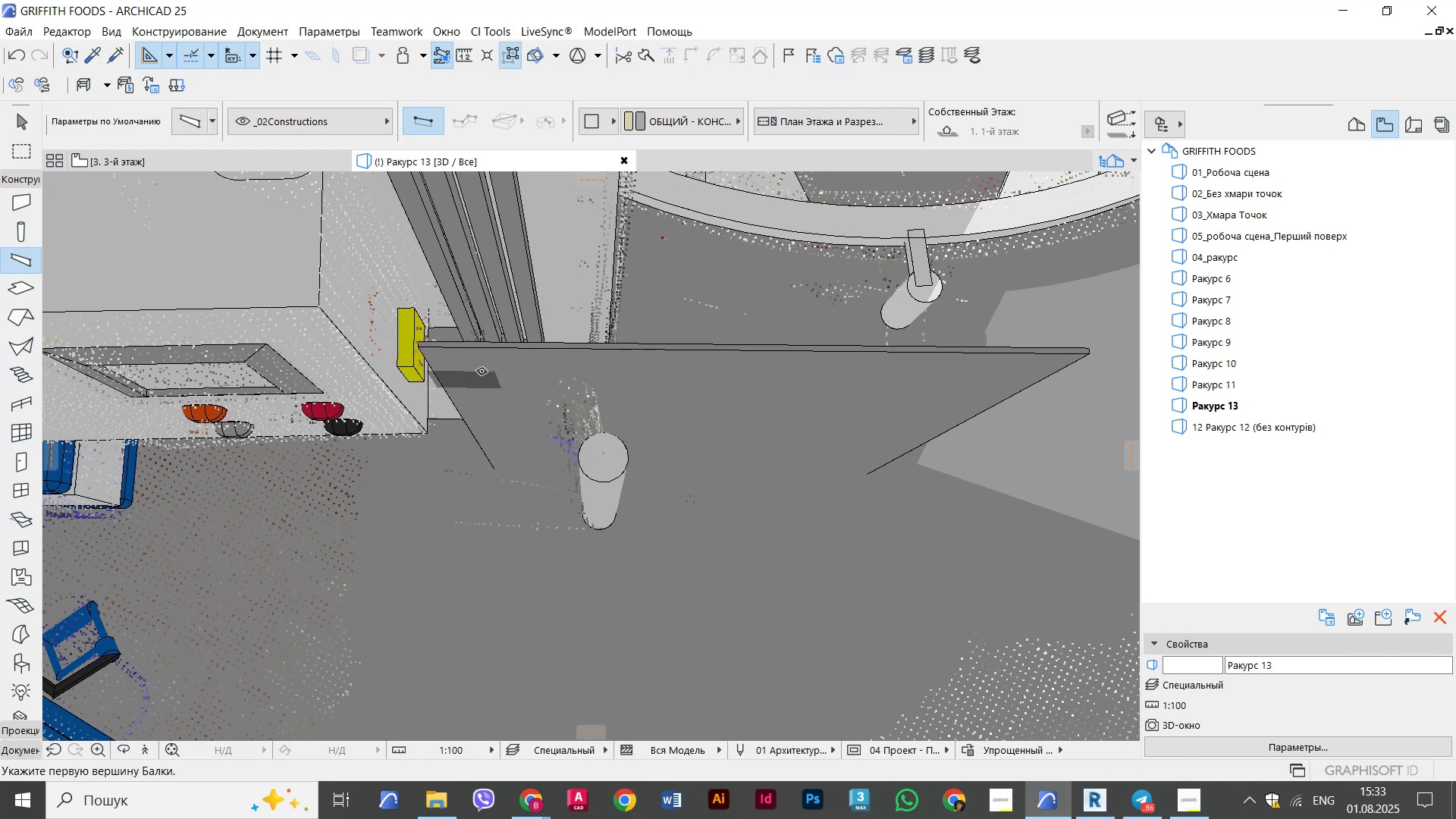 
key(Escape)
 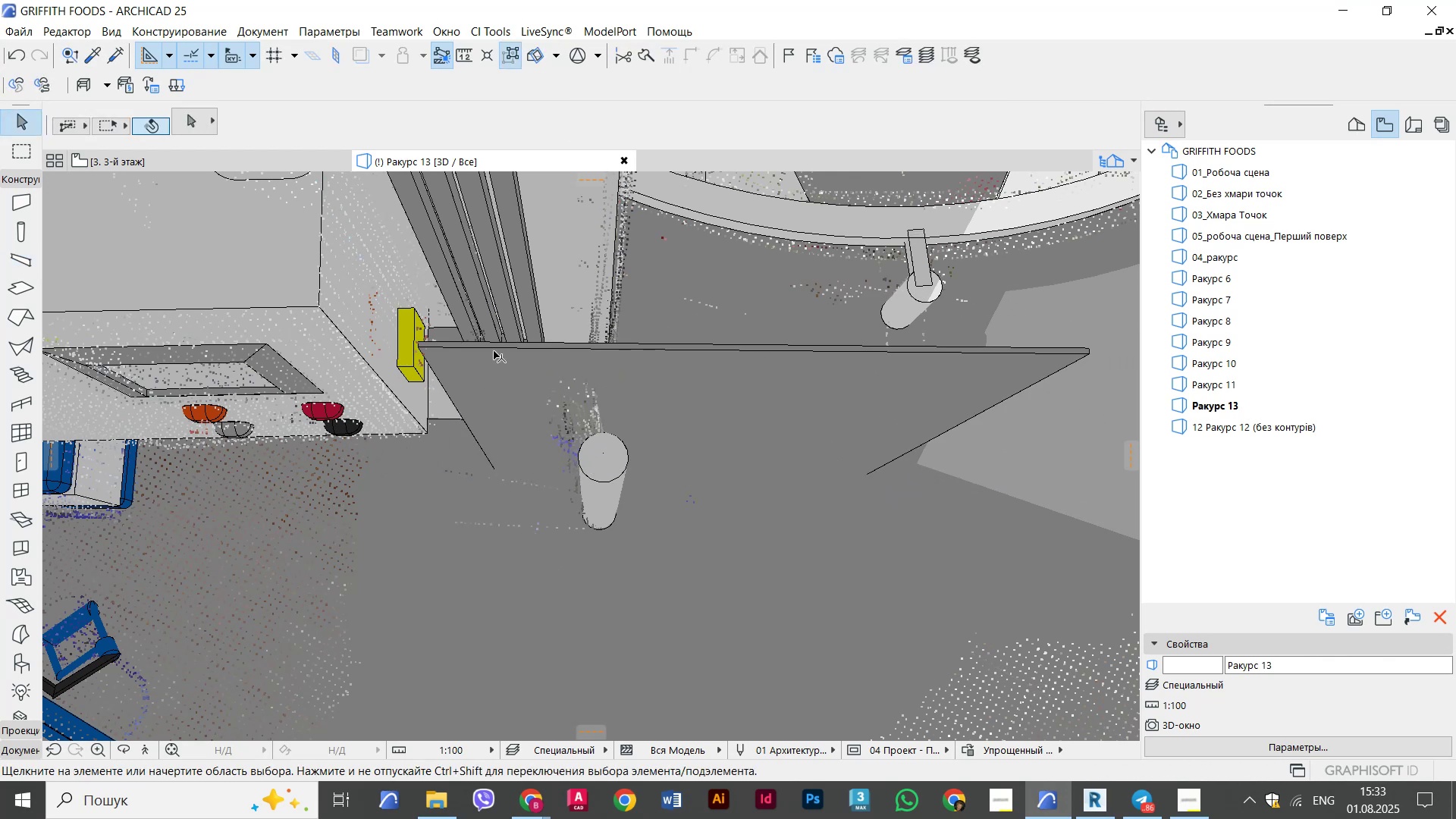 
left_click([494, 351])
 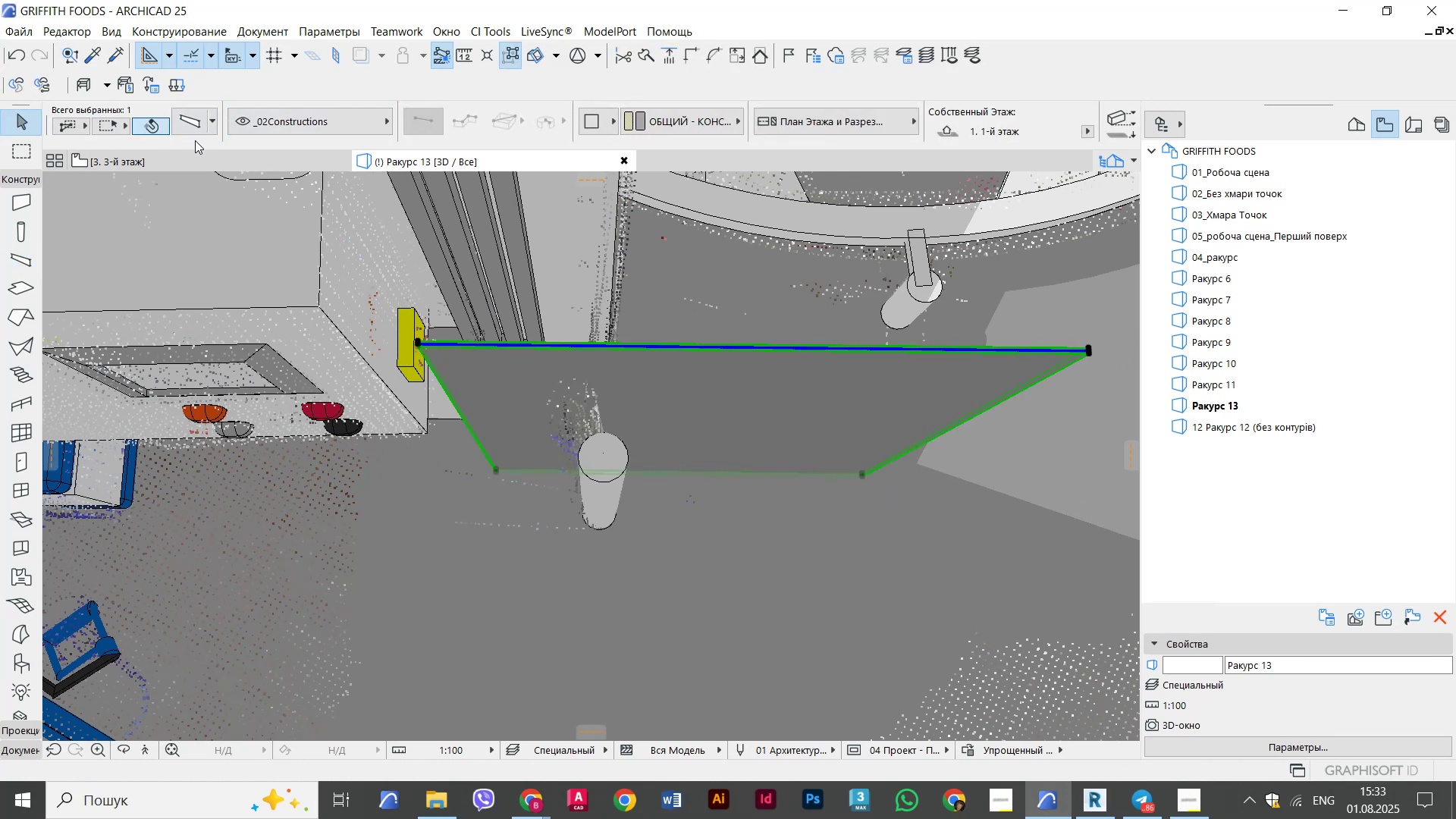 
left_click([187, 121])
 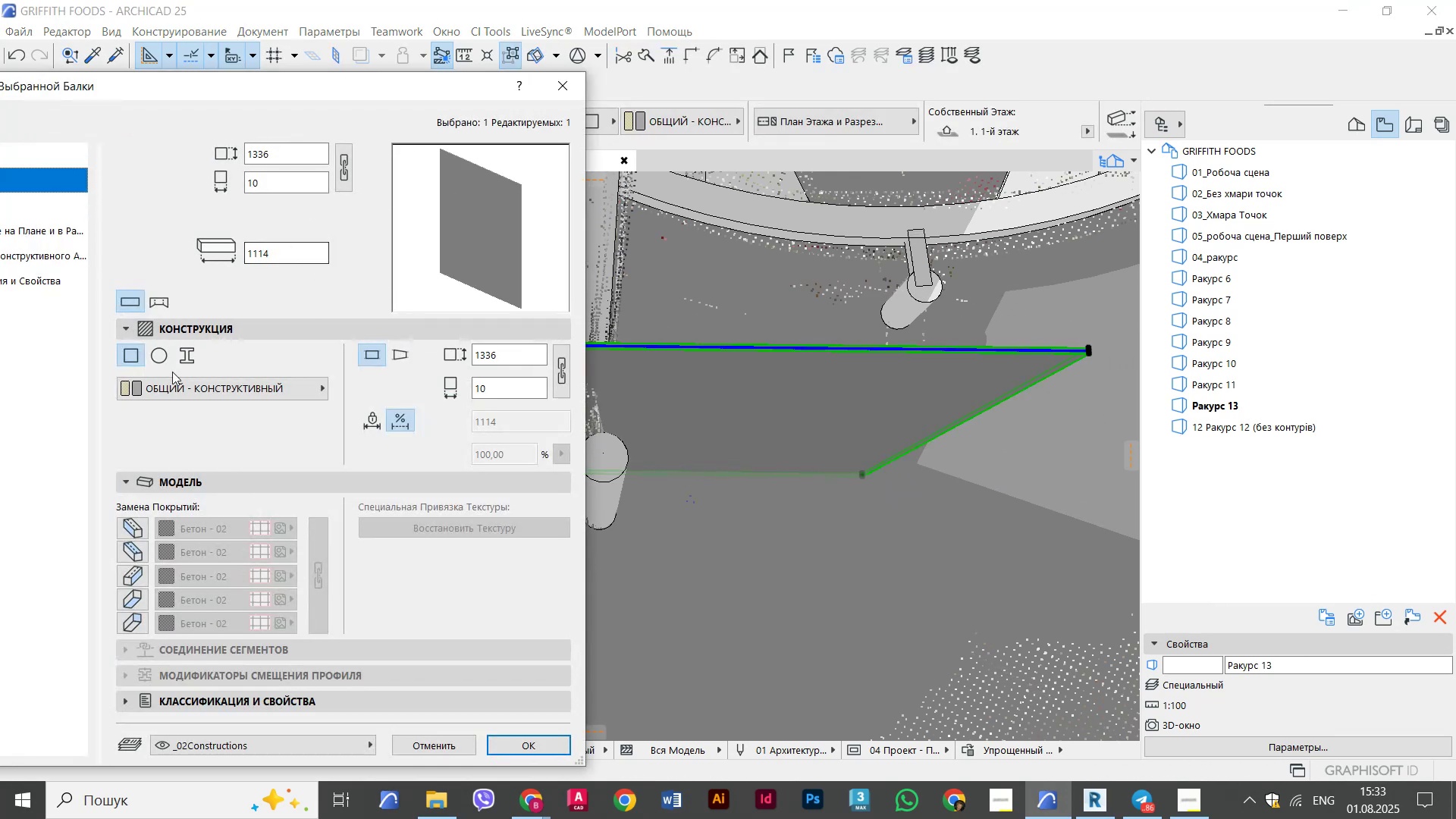 
left_click([163, 361])
 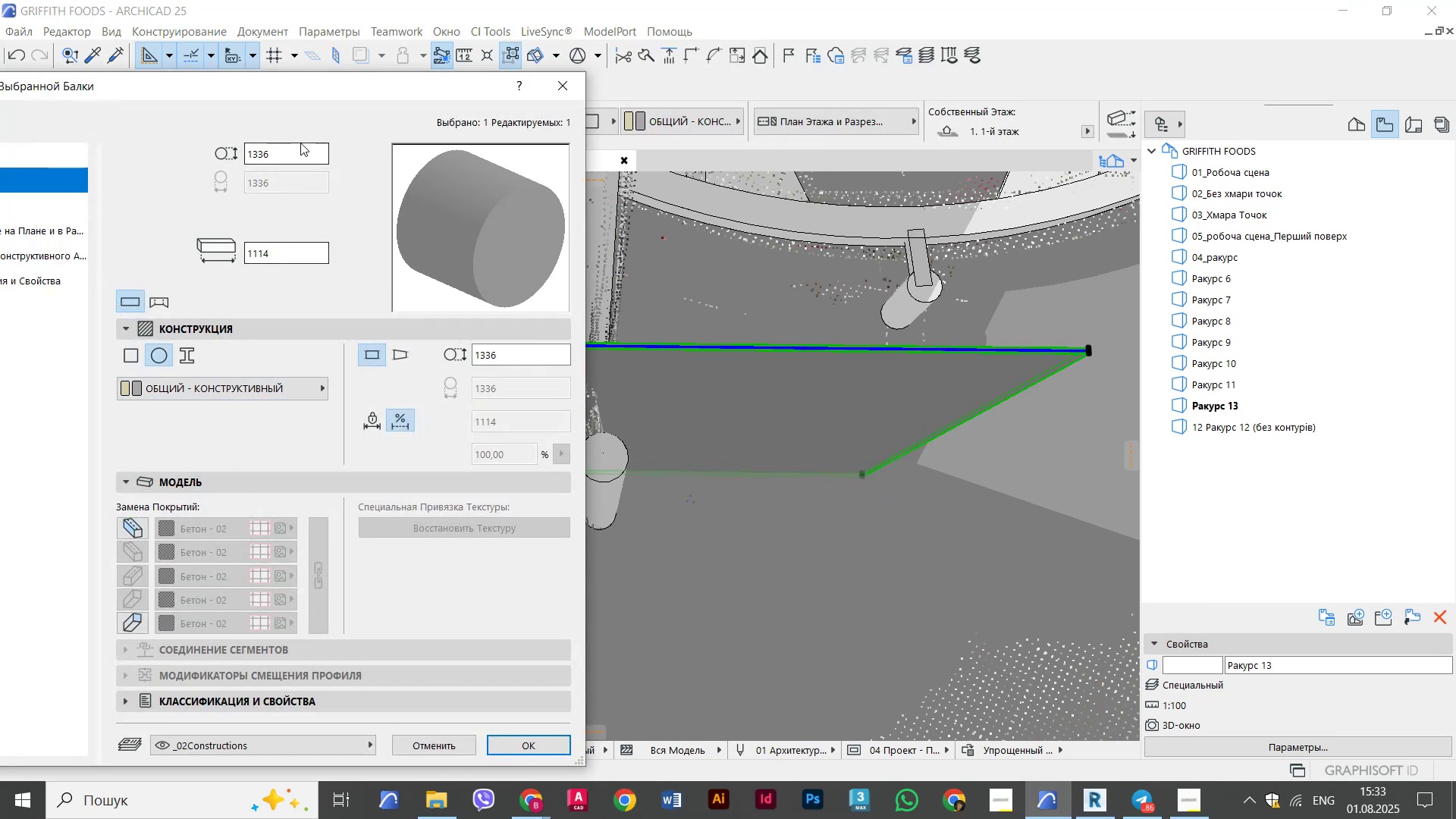 
left_click_drag(start_coordinate=[291, 146], to_coordinate=[222, 155])
 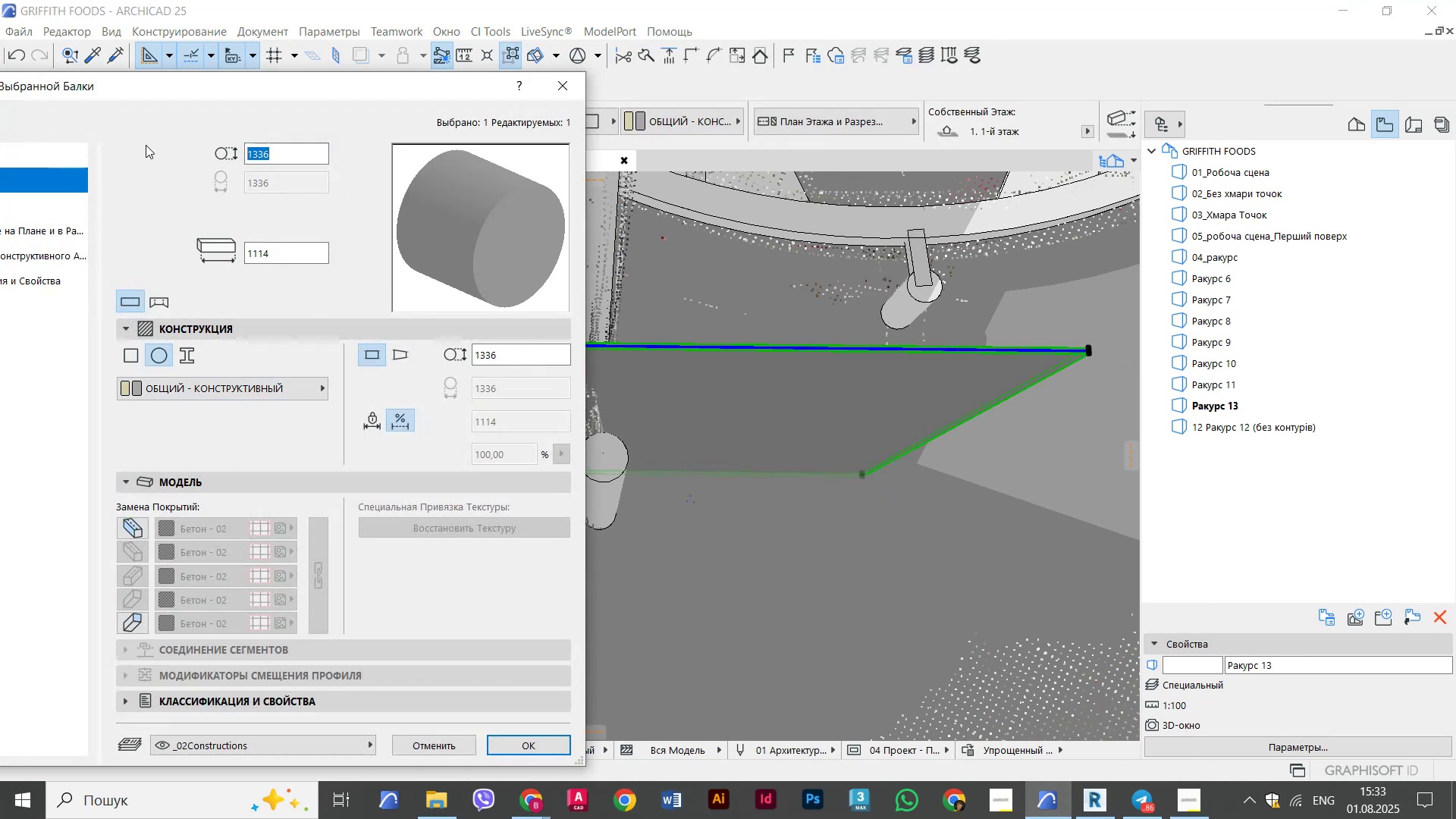 
key(Numpad2)
 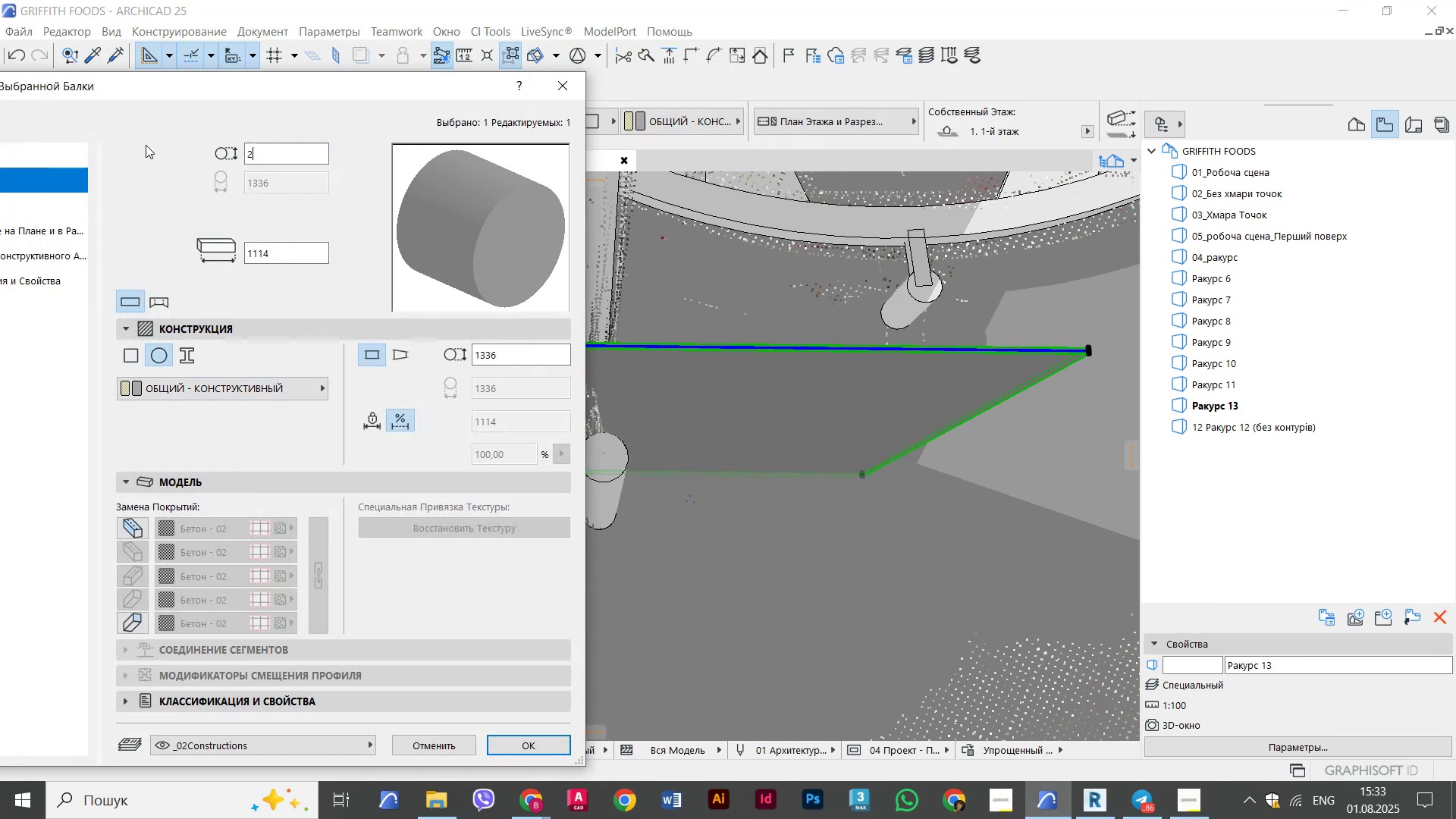 
key(Numpad0)
 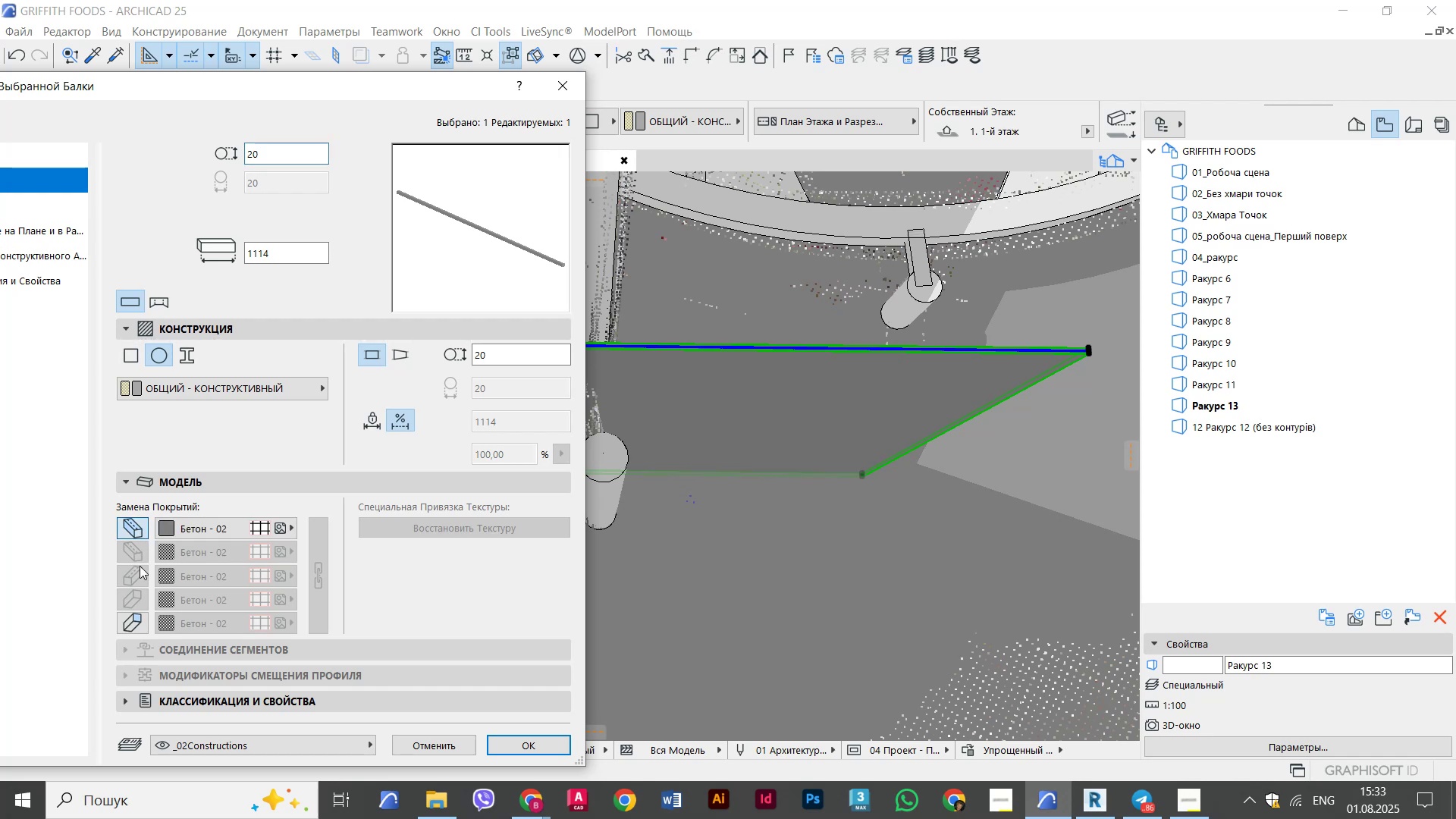 
double_click([236, 511])
 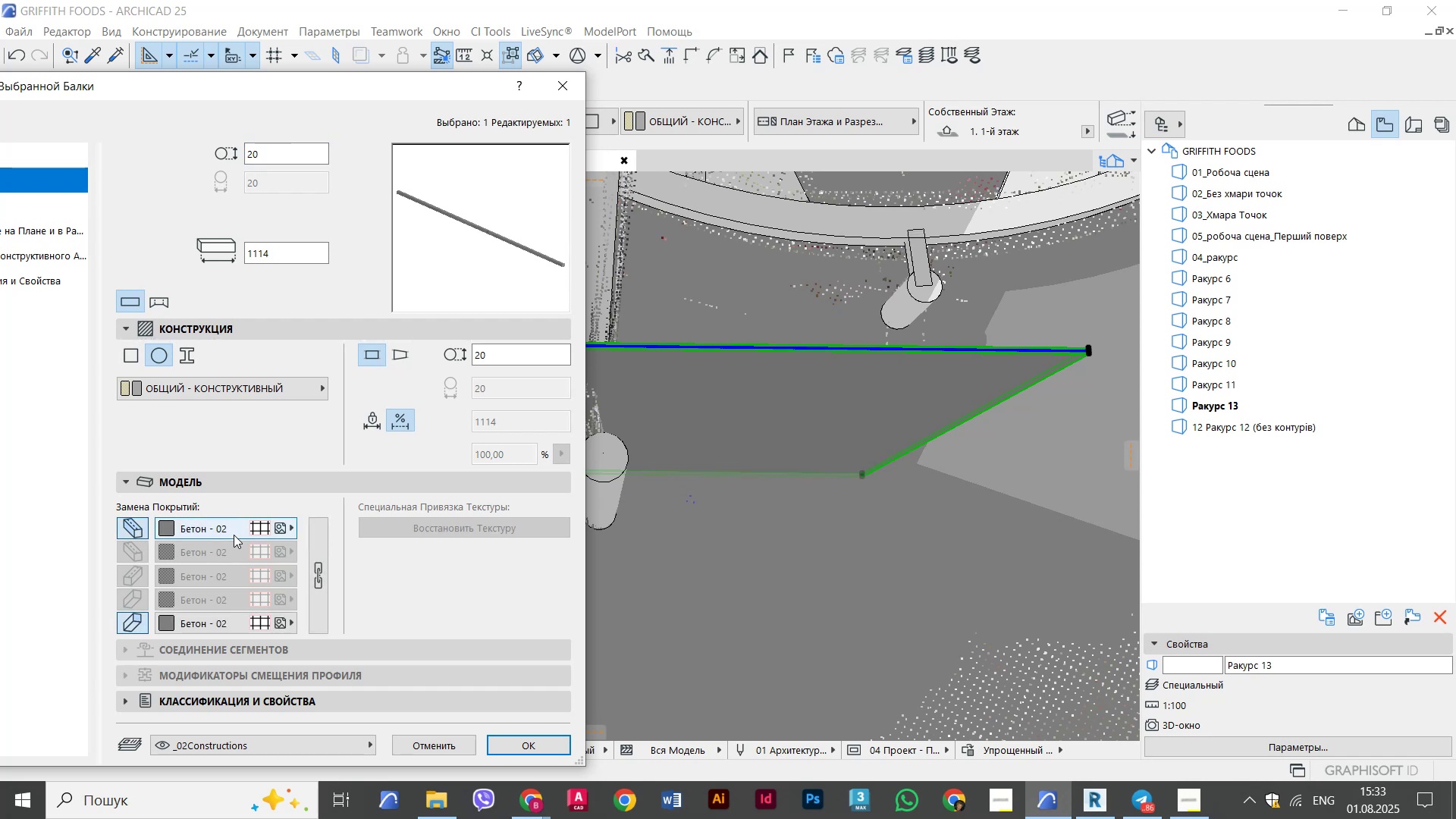 
triple_click([234, 535])
 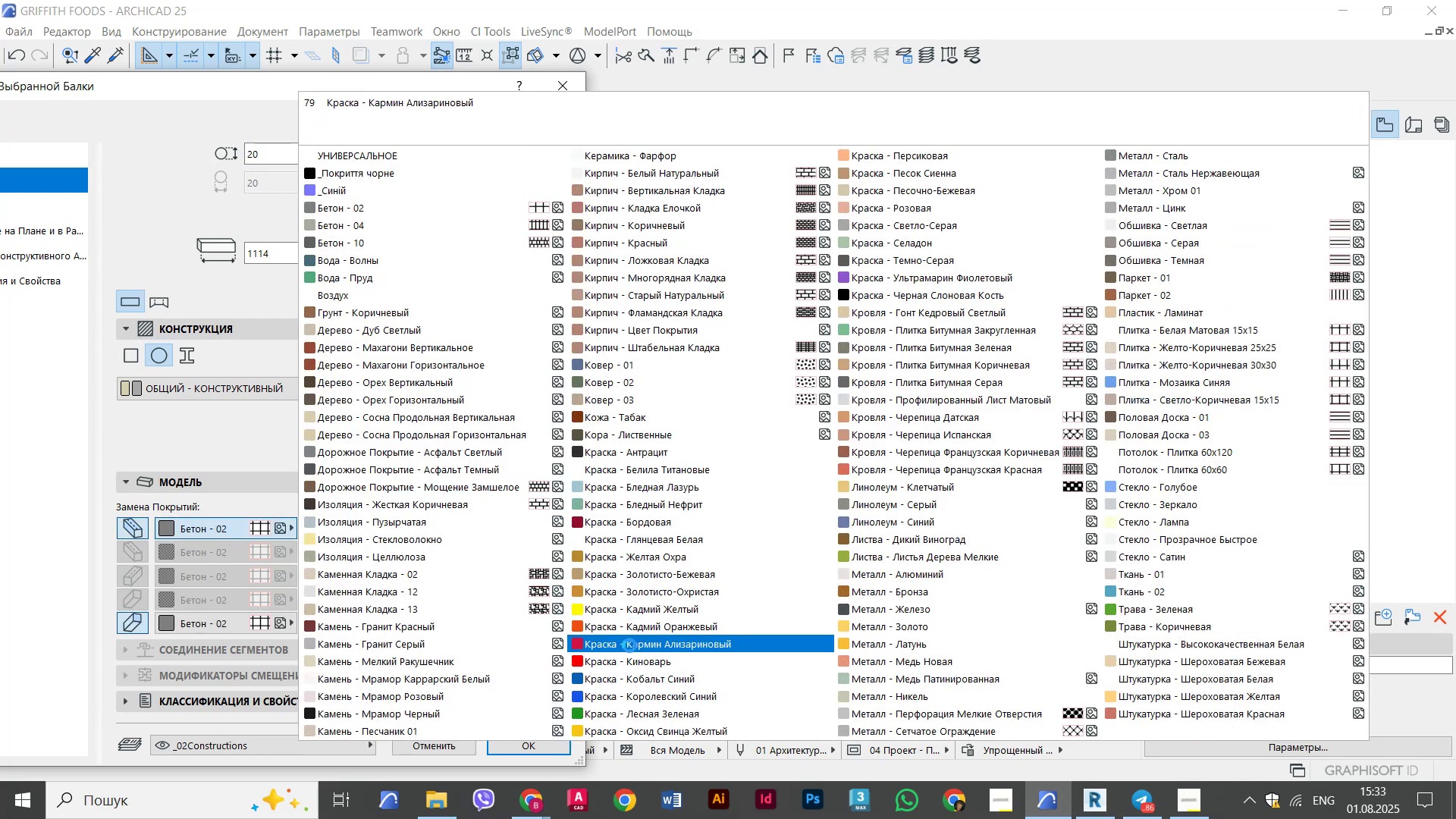 
left_click([633, 635])
 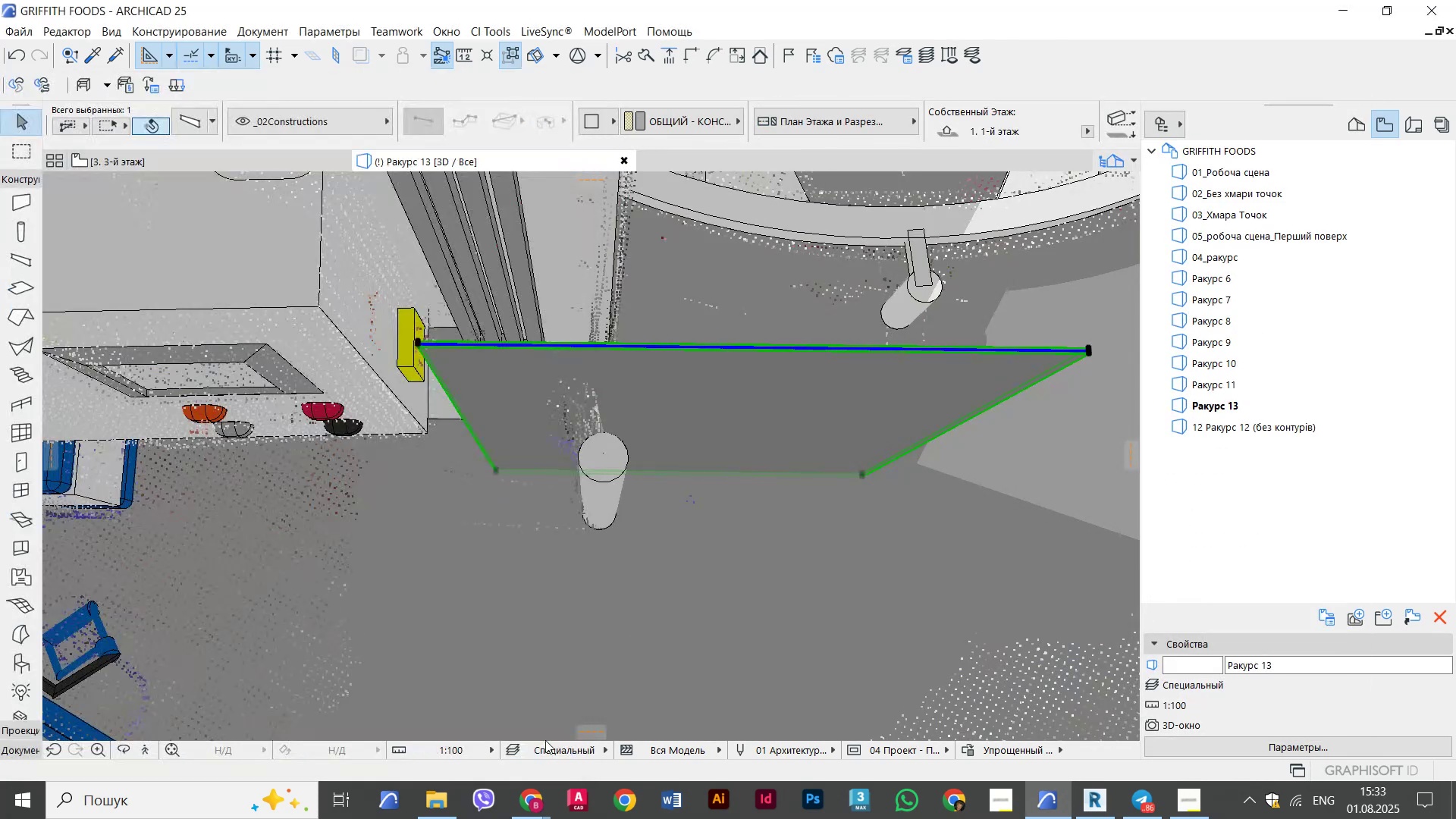 
scroll: coordinate [667, 363], scroll_direction: up, amount: 2.0
 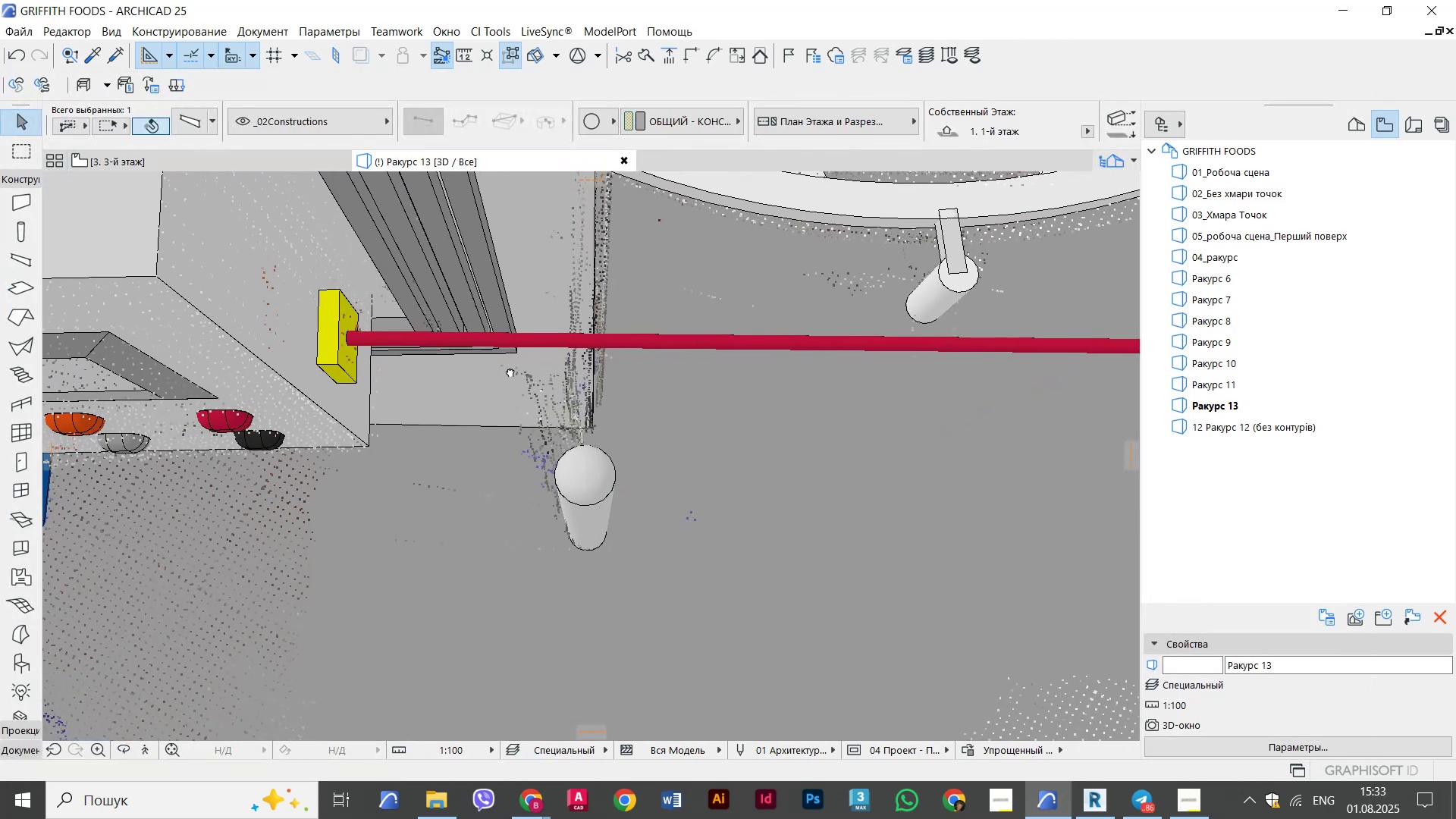 
hold_key(key=ShiftLeft, duration=1.29)
 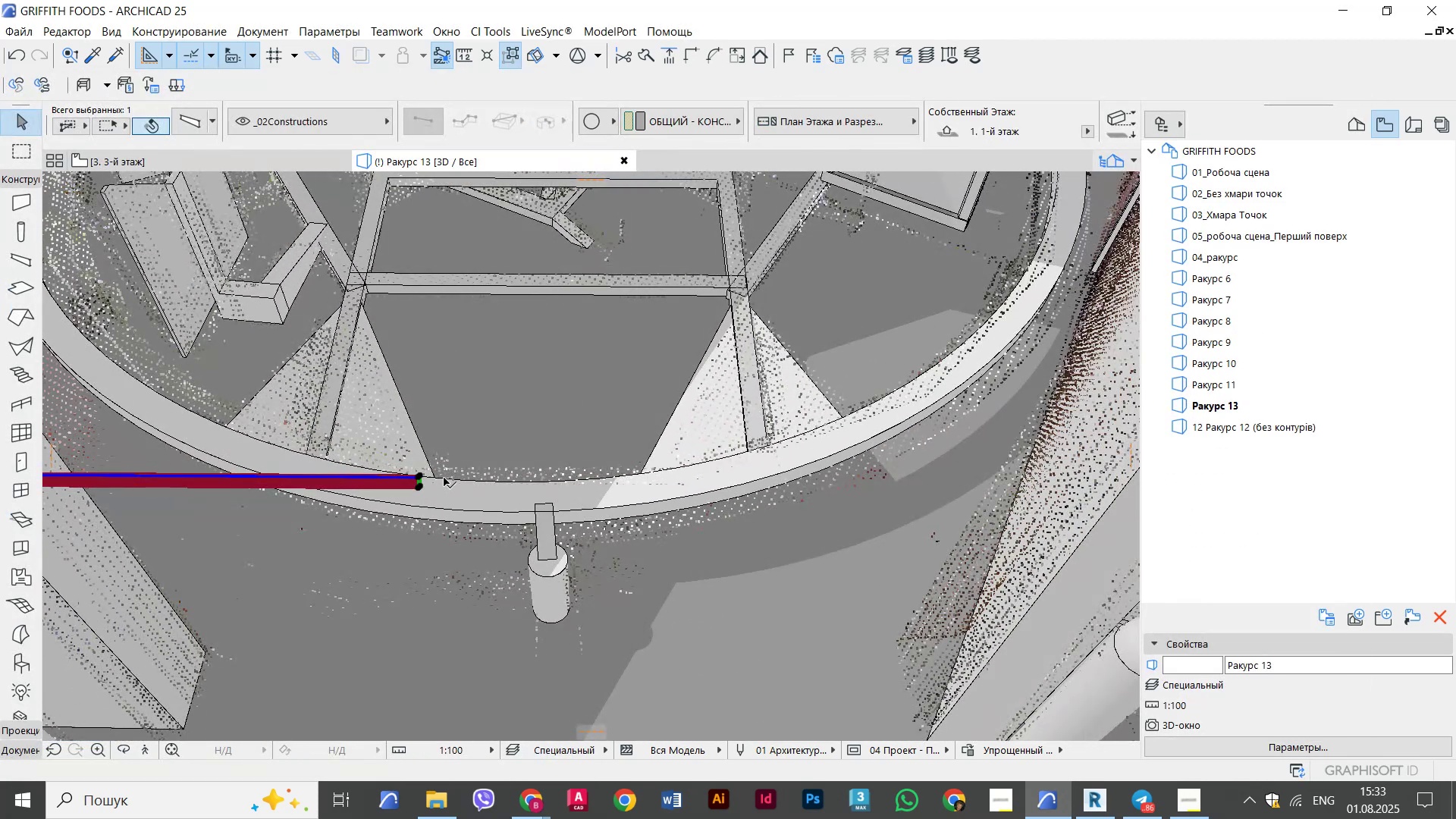 
left_click([417, 475])
 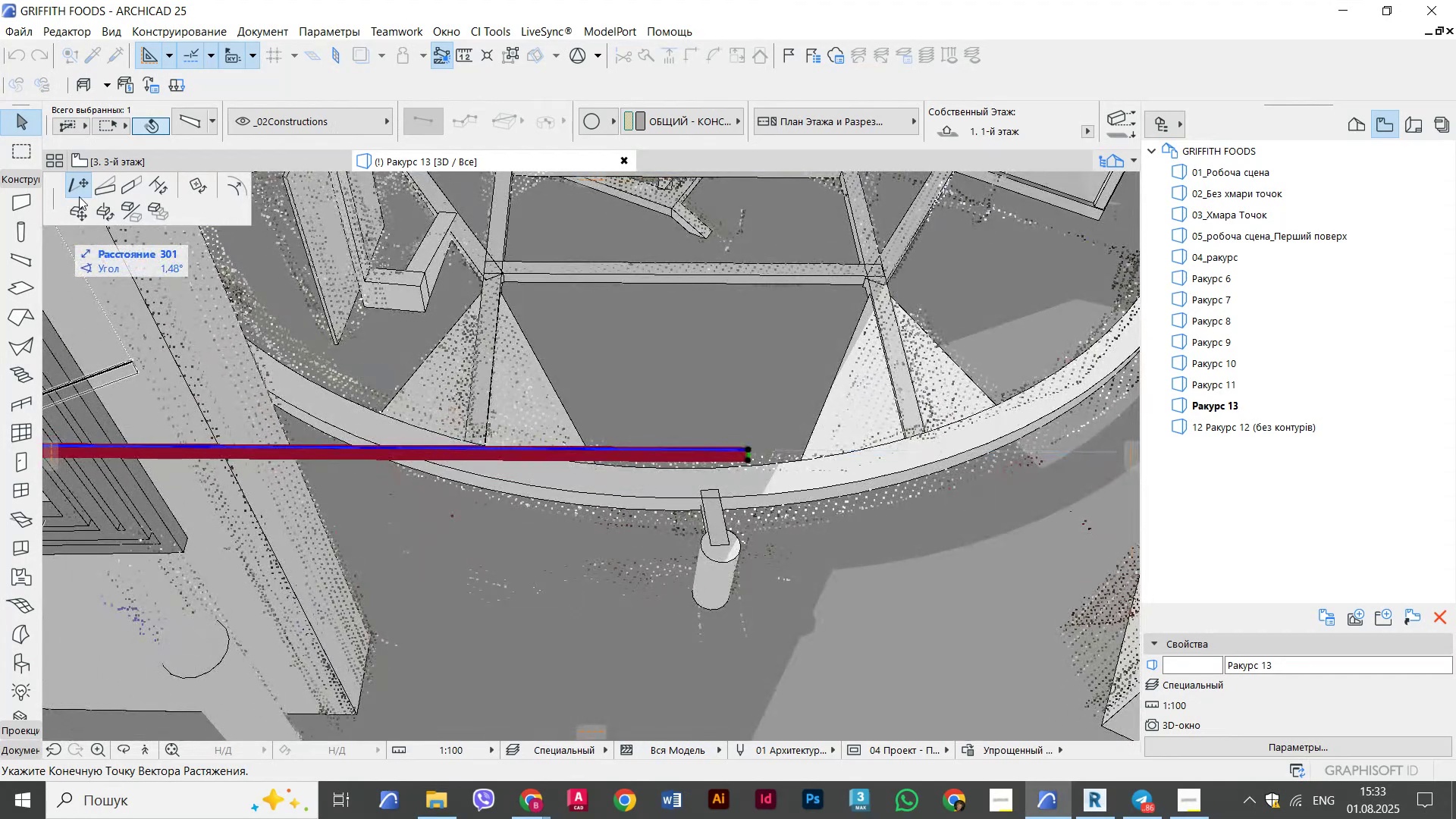 
left_click([124, 188])
 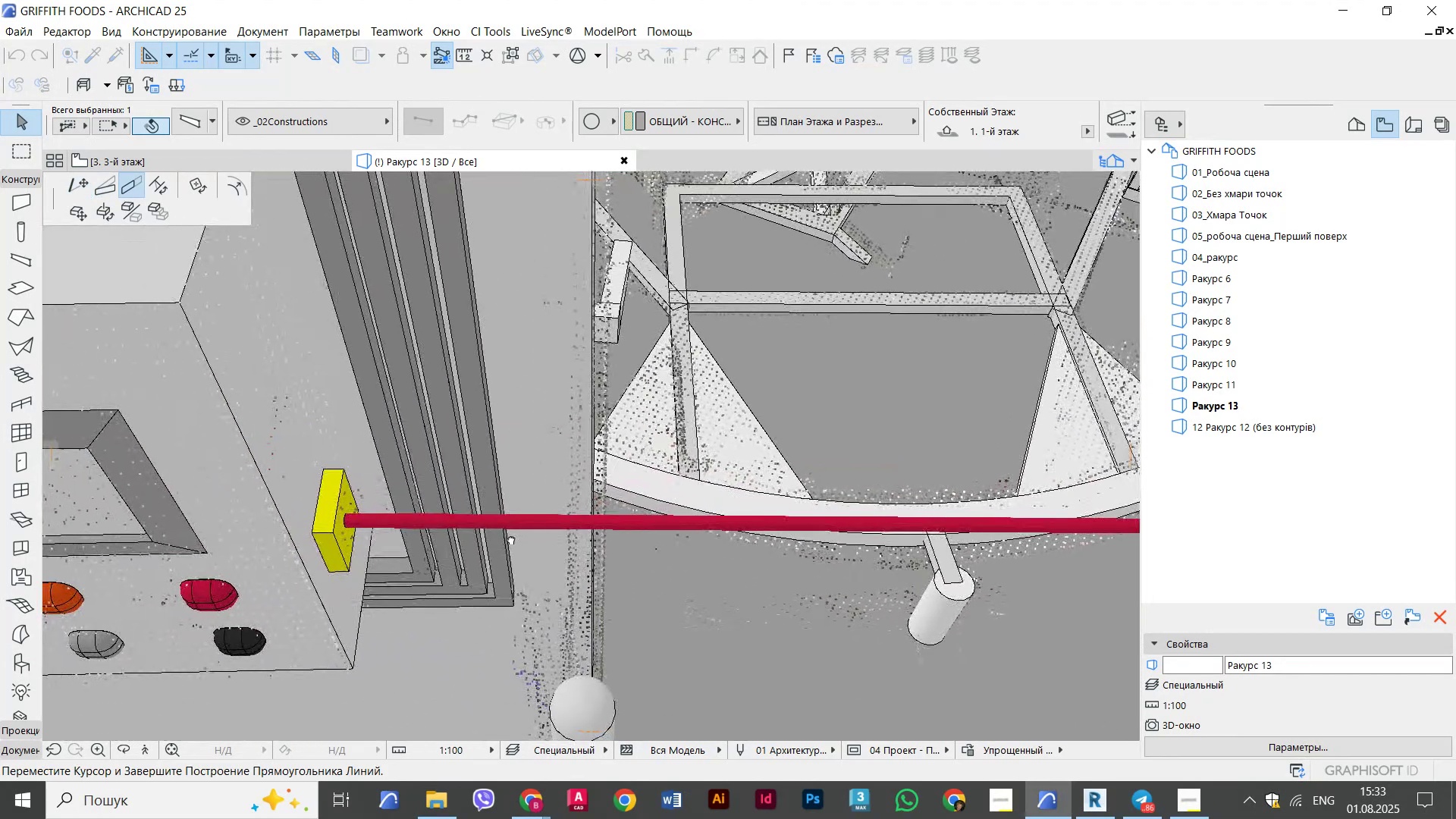 
scroll: coordinate [353, 548], scroll_direction: down, amount: 3.0
 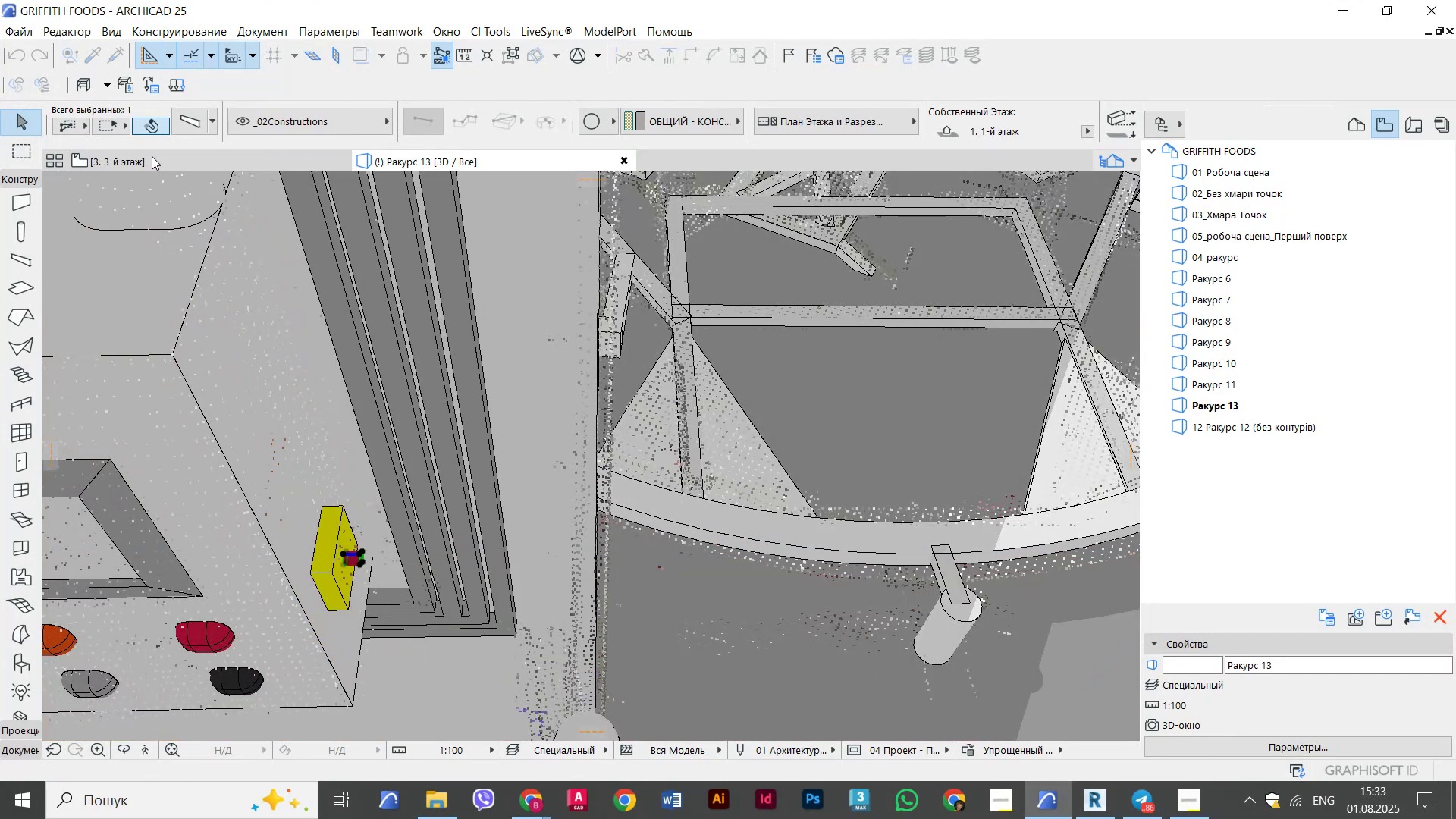 
left_click([197, 119])
 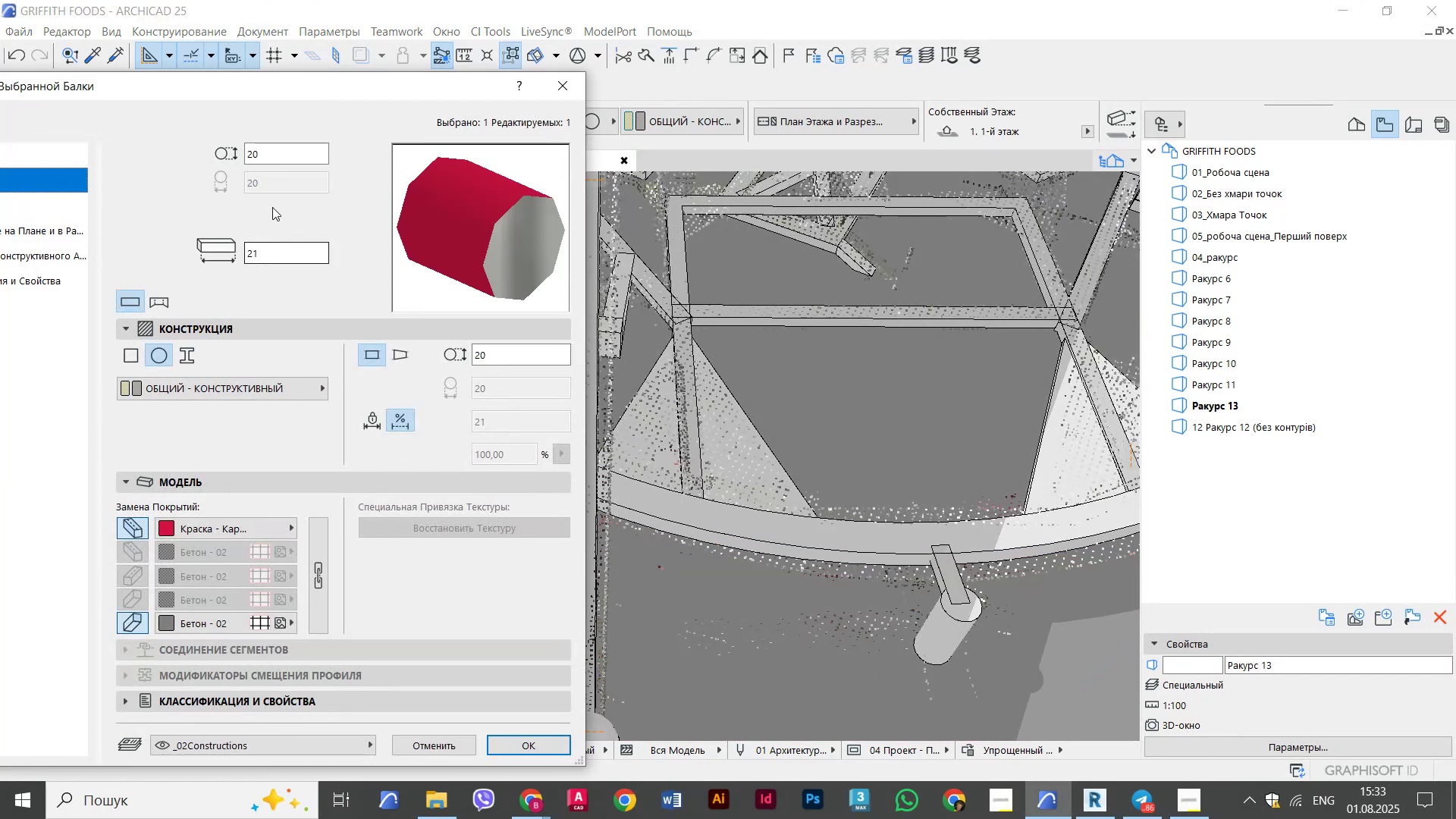 
left_click_drag(start_coordinate=[271, 152], to_coordinate=[212, 144])
 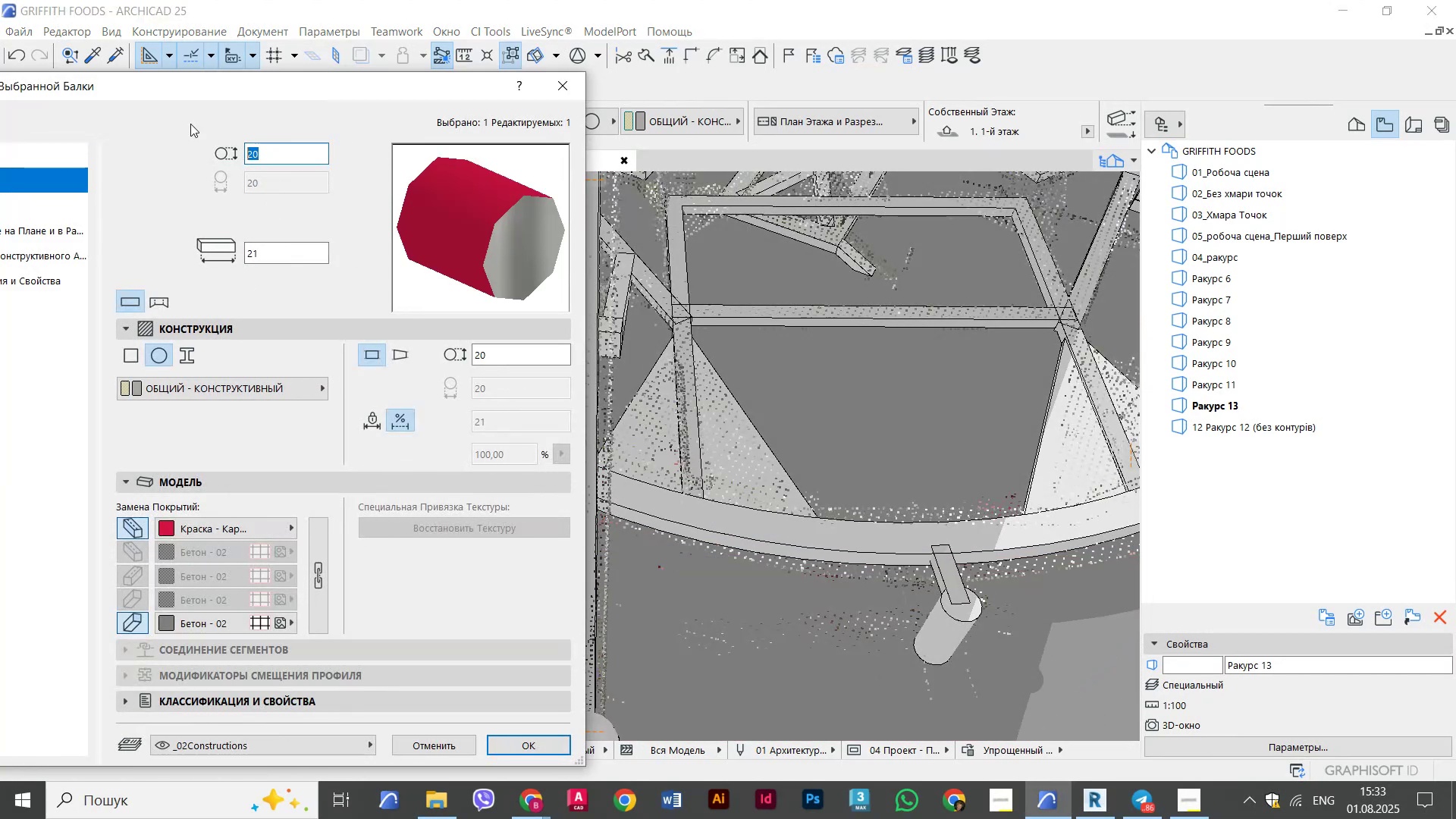 
key(Numpad4)
 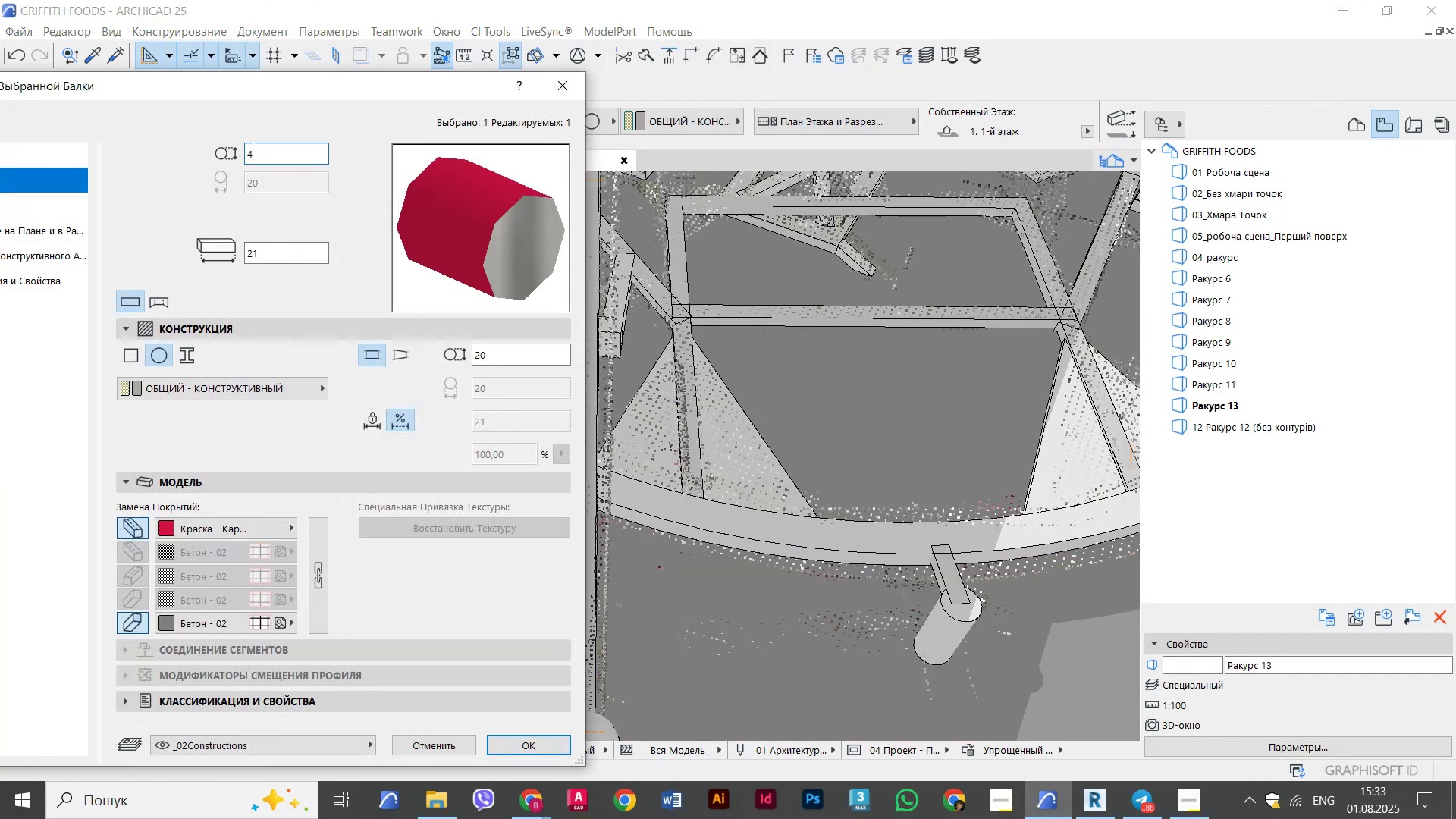 
key(Numpad0)
 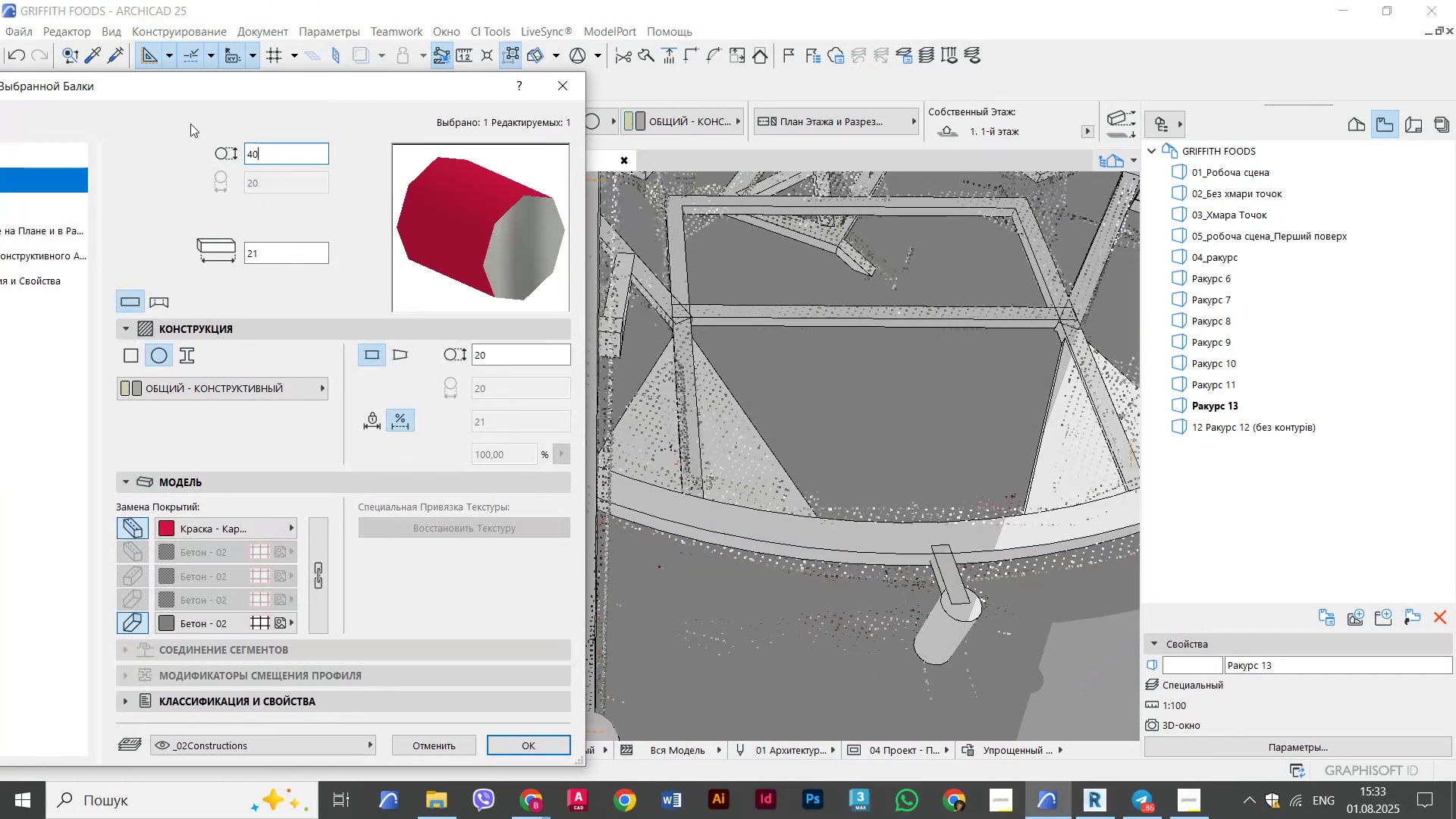 
key(NumpadEnter)
 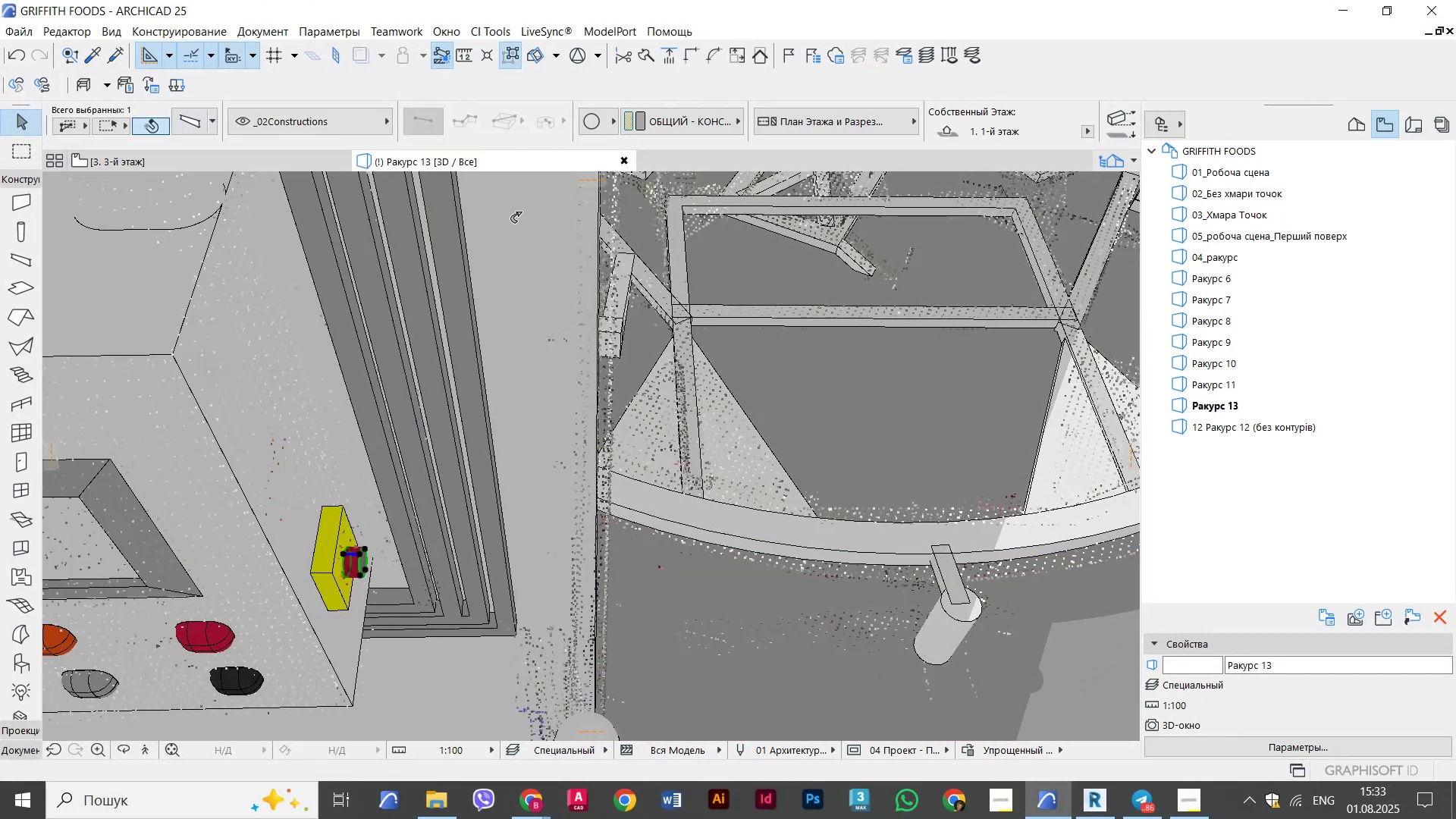 
scroll: coordinate [542, 615], scroll_direction: up, amount: 1.0
 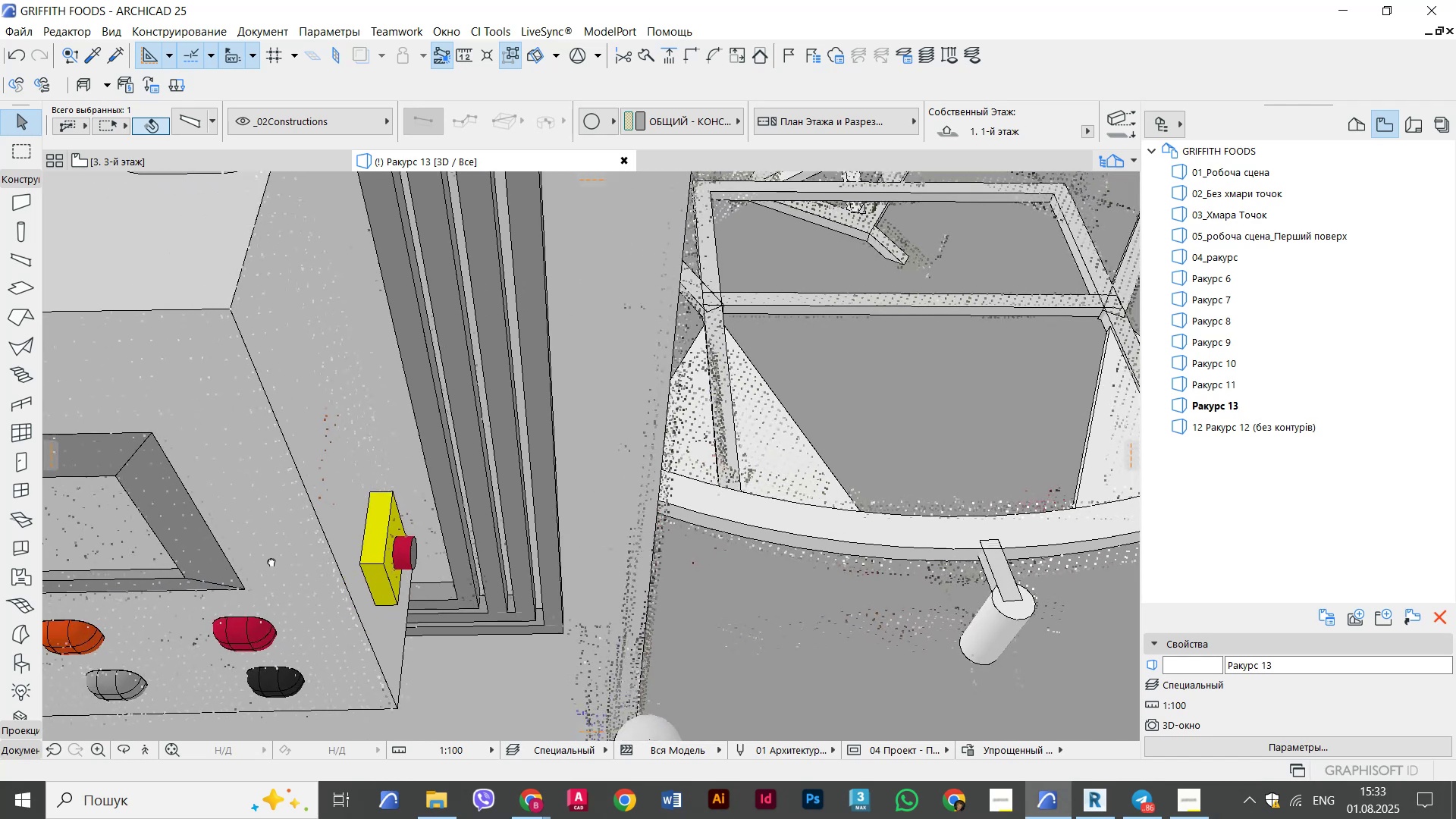 
hold_key(key=ShiftLeft, duration=0.56)
 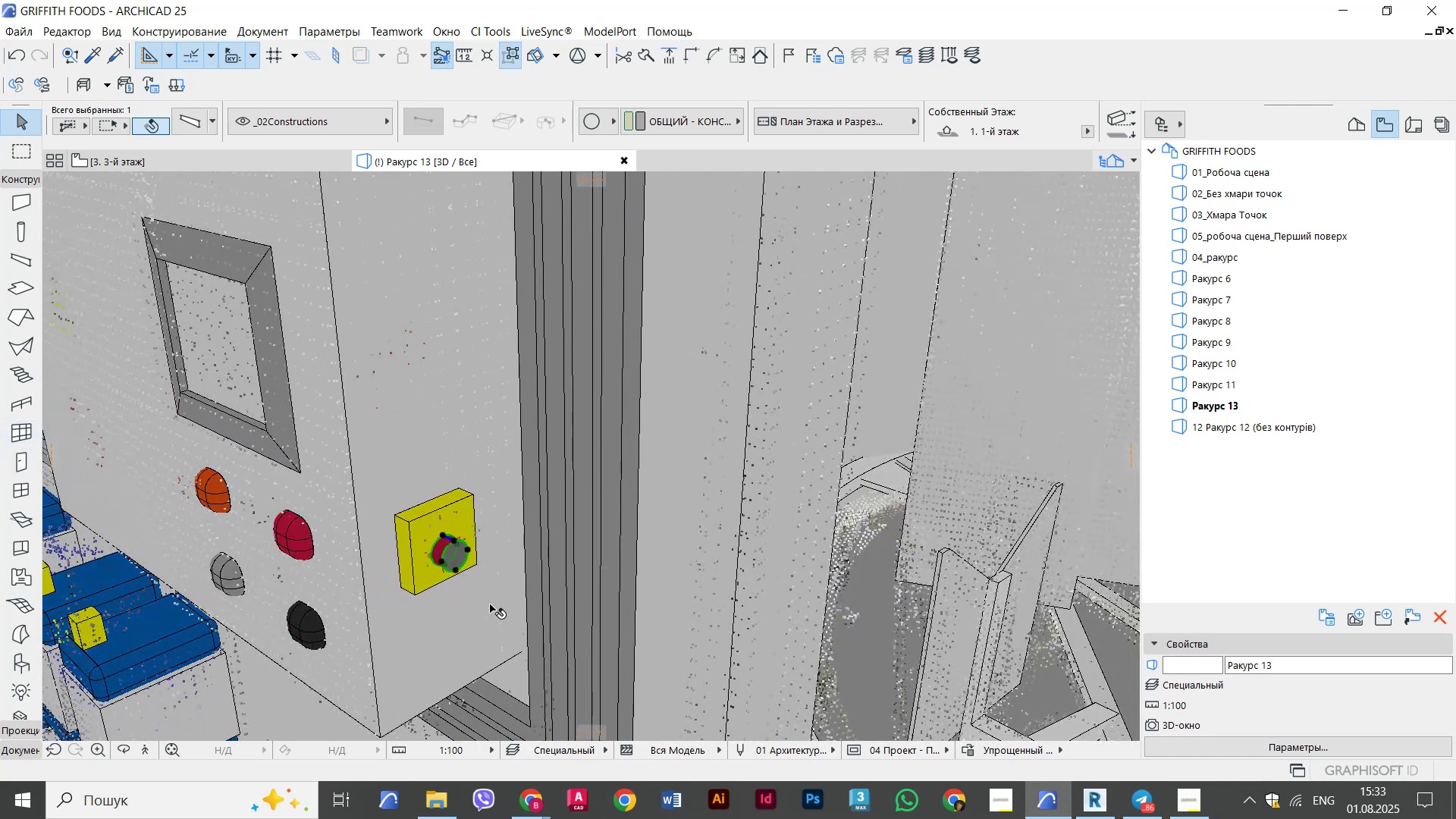 
scroll: coordinate [453, 548], scroll_direction: up, amount: 3.0
 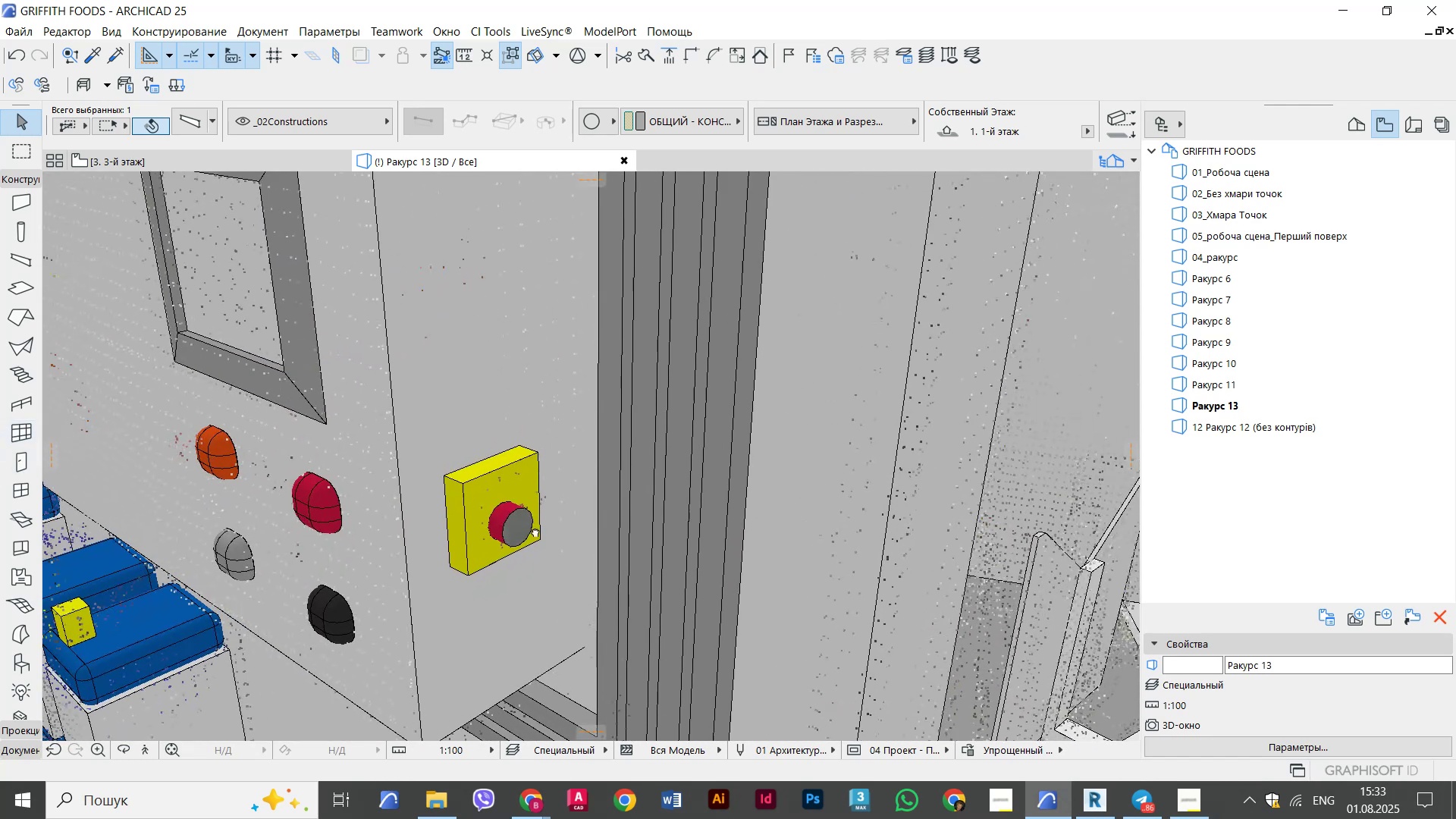 
hold_key(key=ShiftLeft, duration=0.52)
 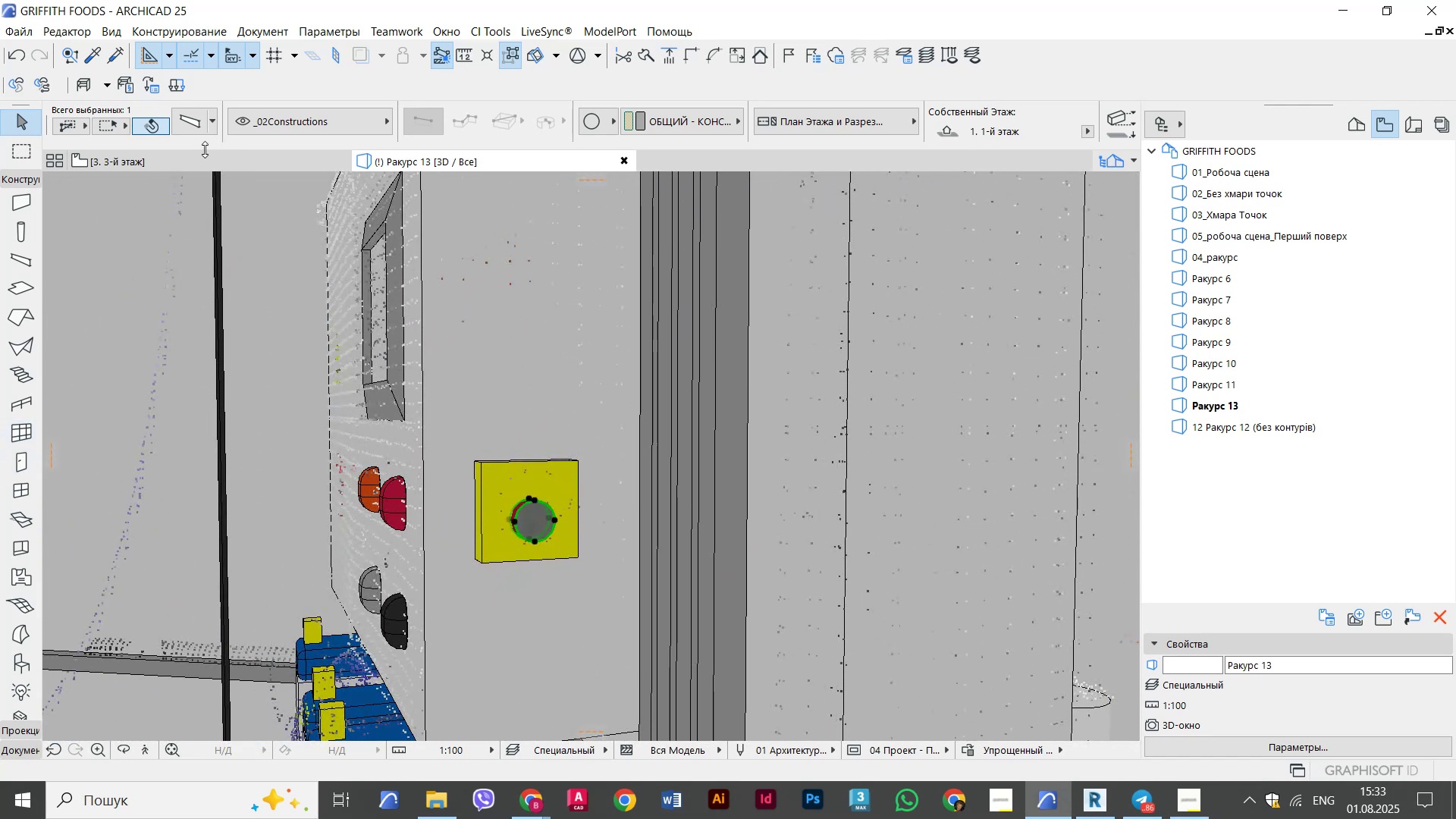 
left_click([180, 111])
 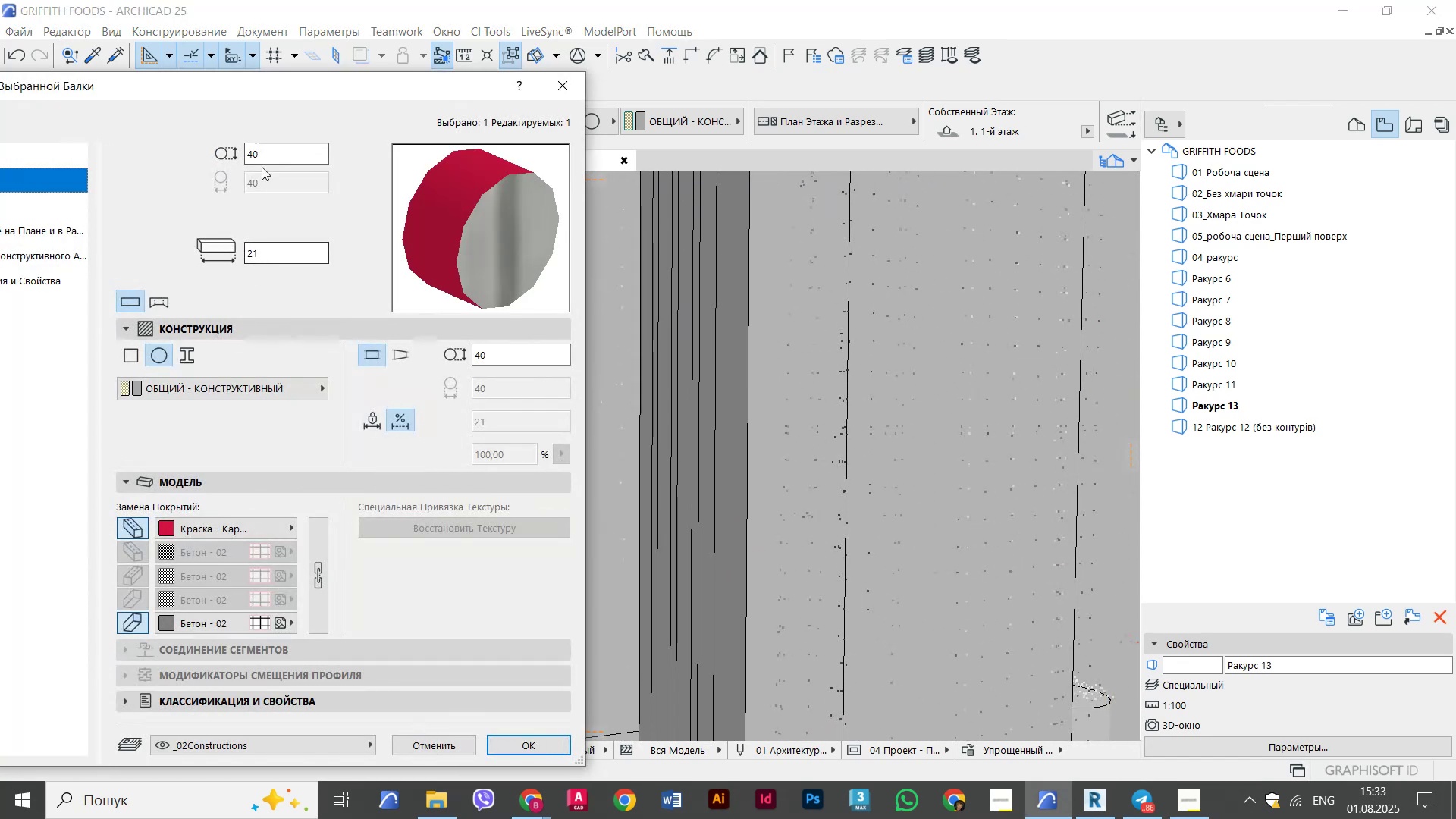 
left_click_drag(start_coordinate=[265, 162], to_coordinate=[238, 162])
 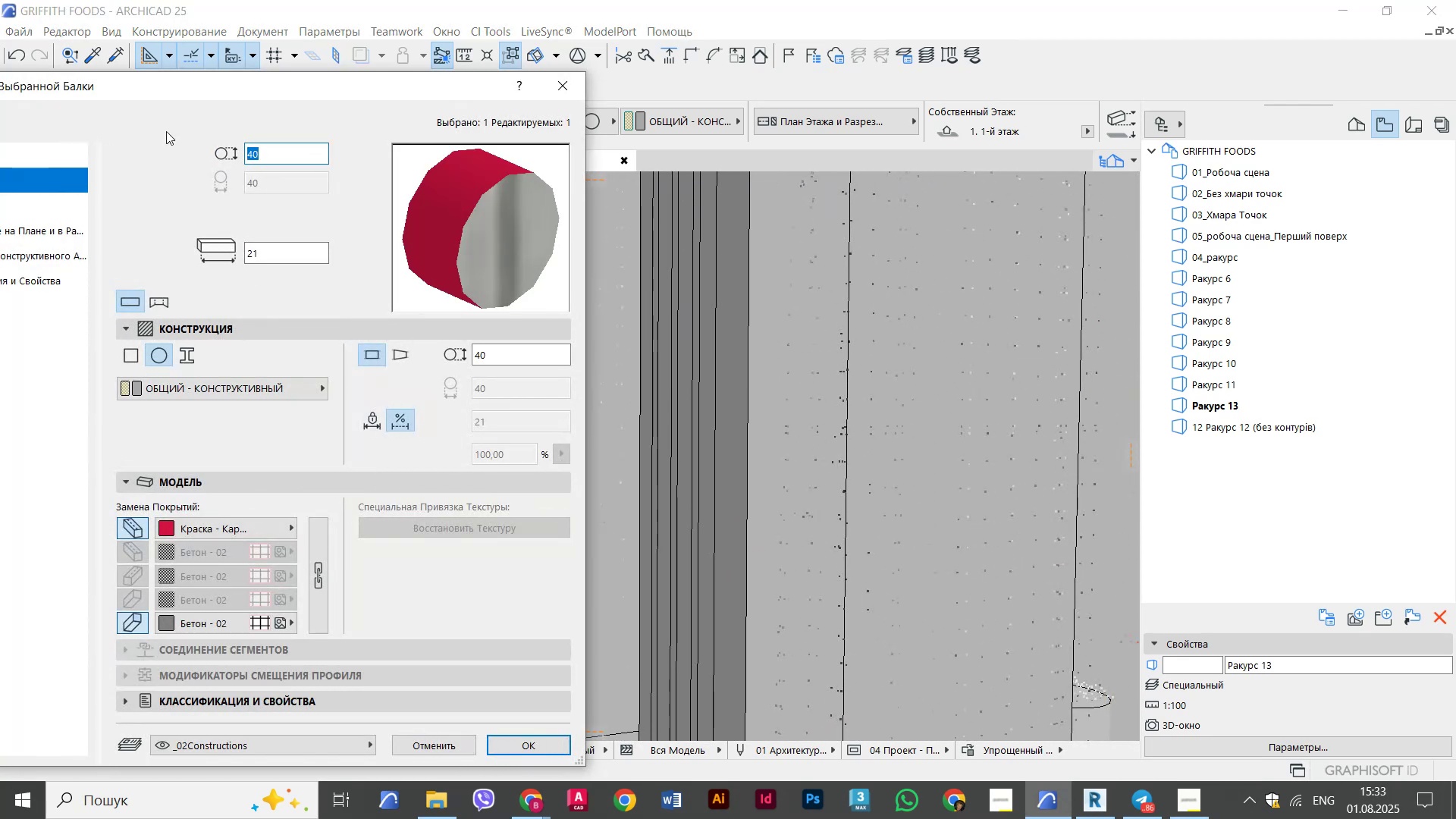 
key(Numpad8)
 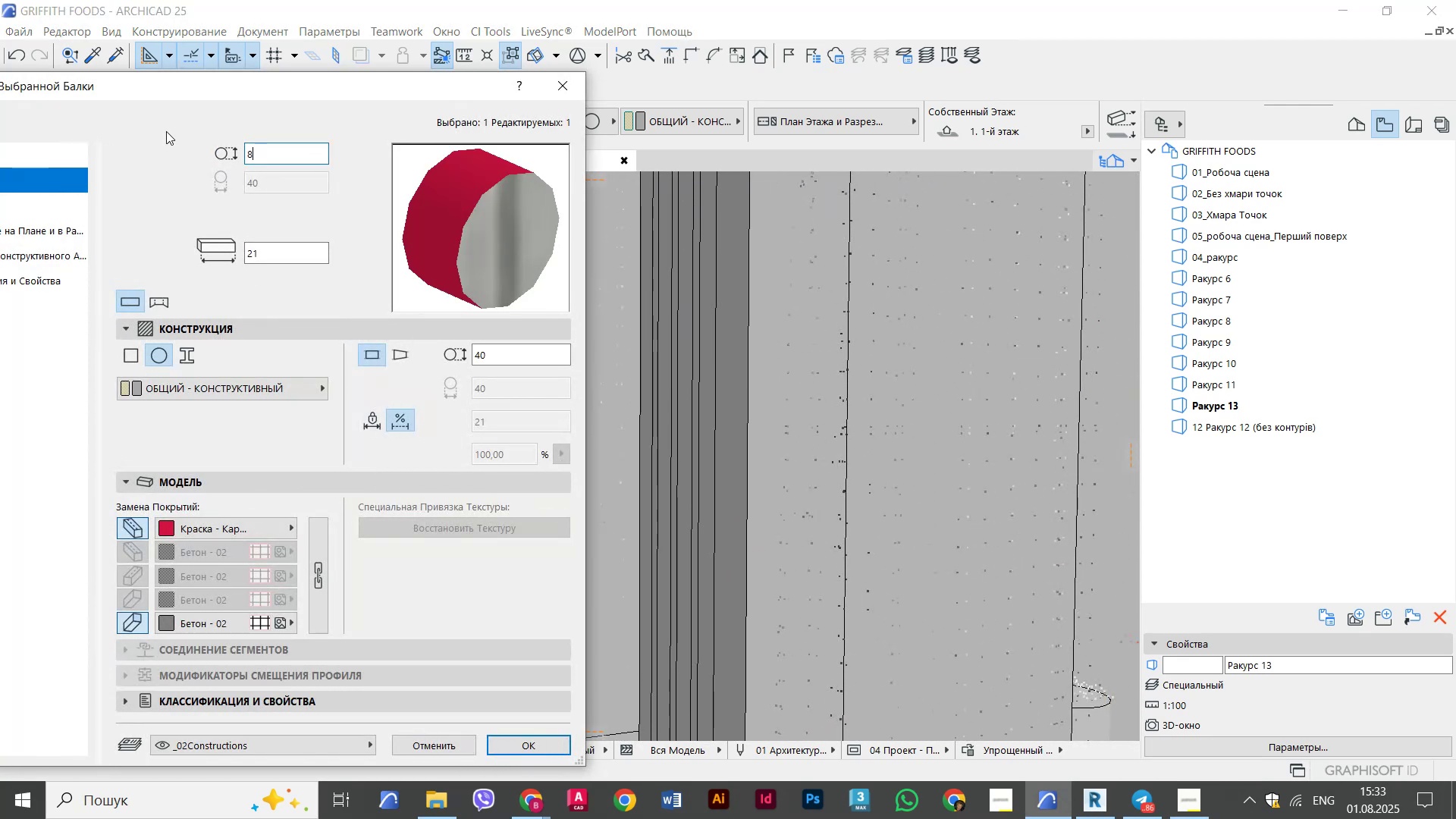 
key(Numpad0)
 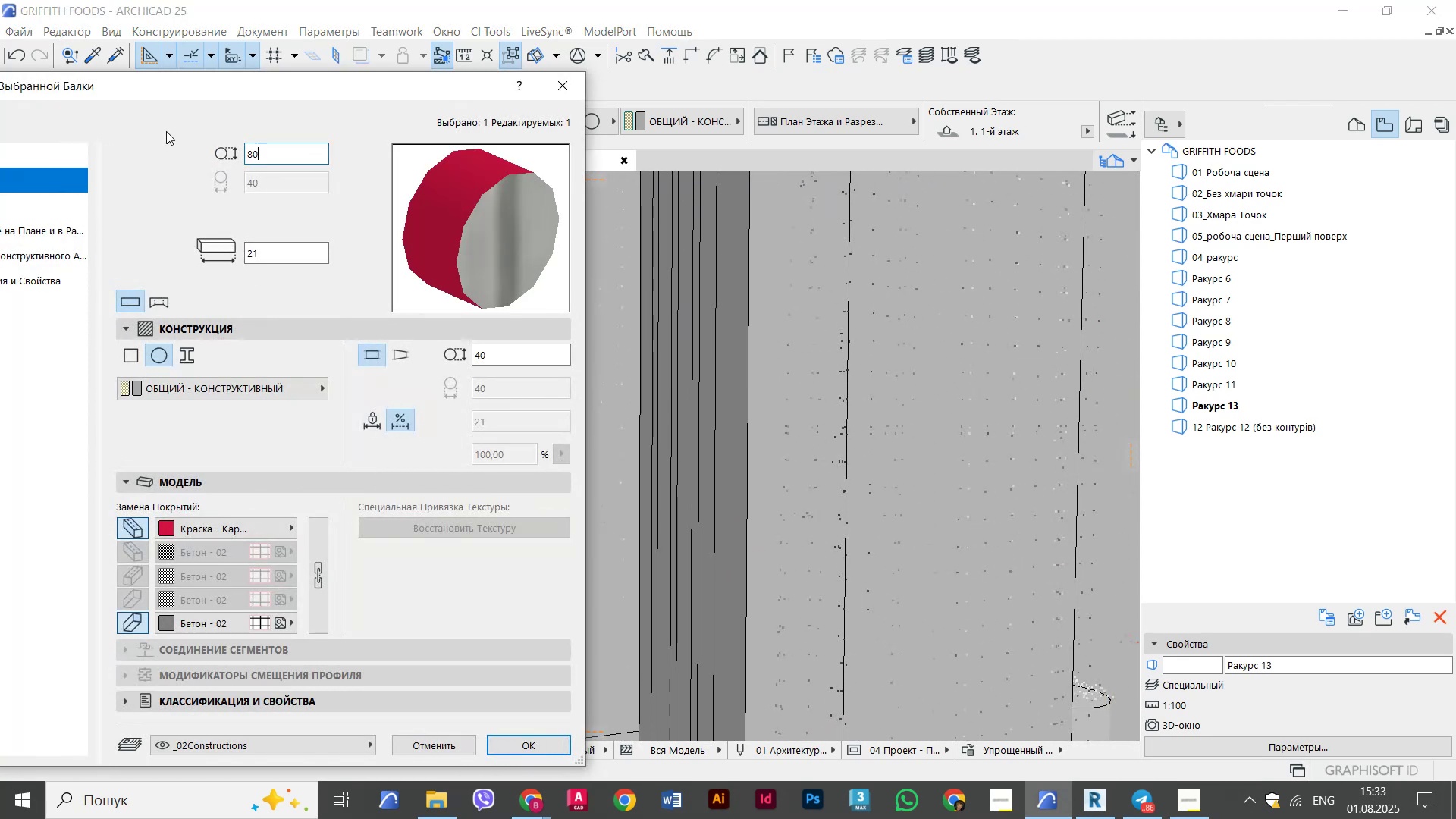 
key(NumpadEnter)
 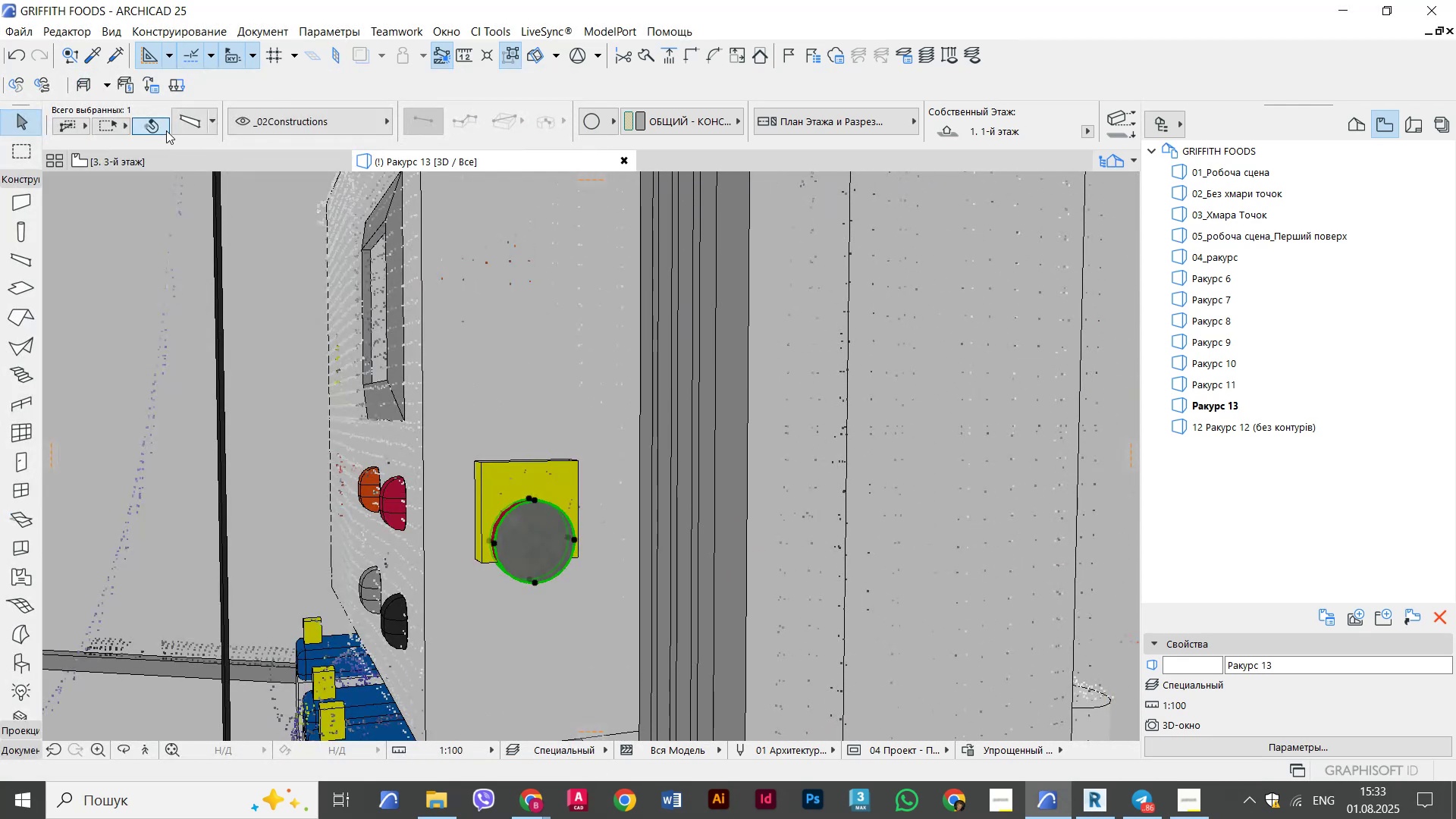 
scroll: coordinate [583, 593], scroll_direction: up, amount: 4.0
 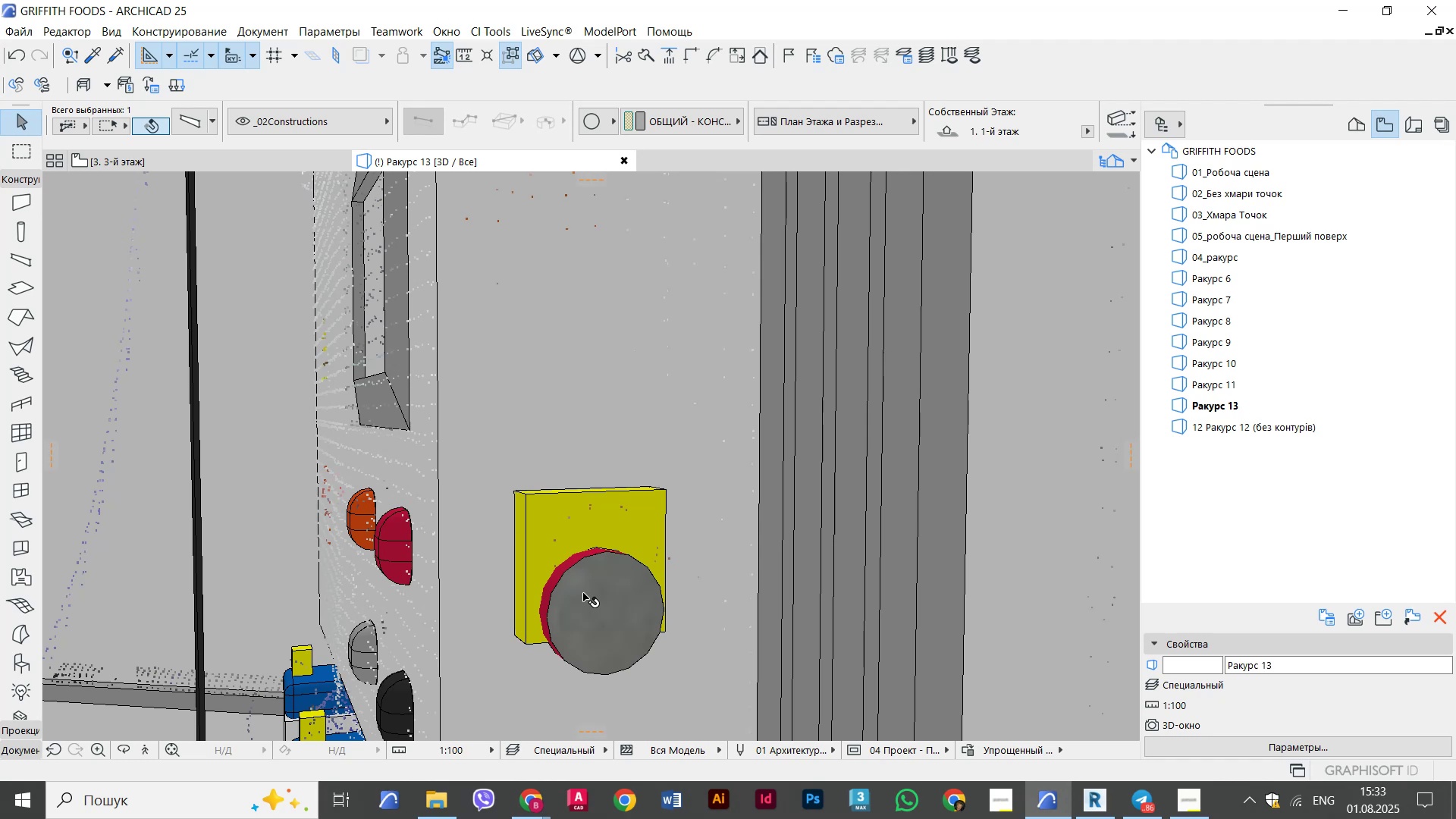 
key(Control+D)
 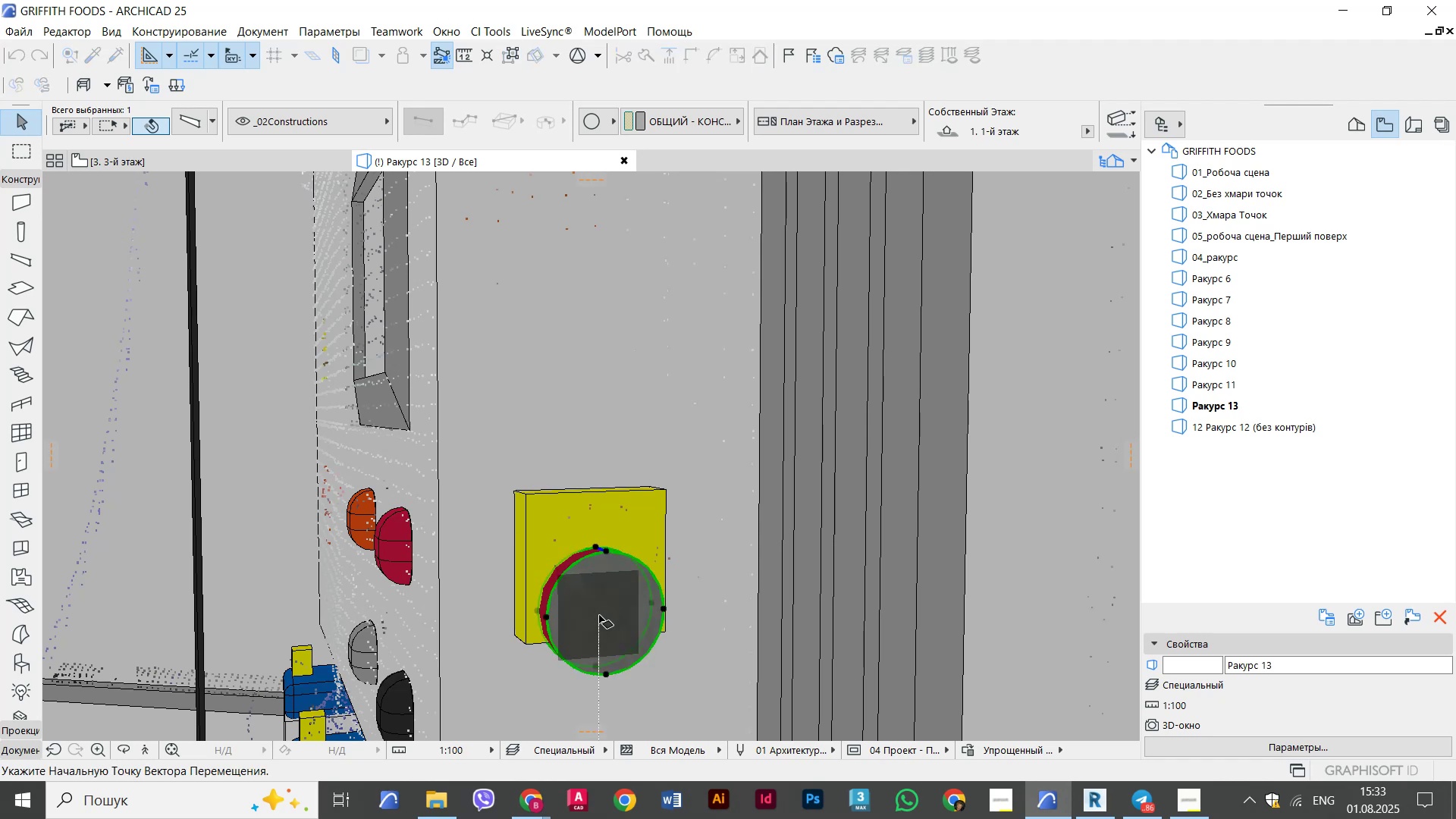 
left_click([599, 615])
 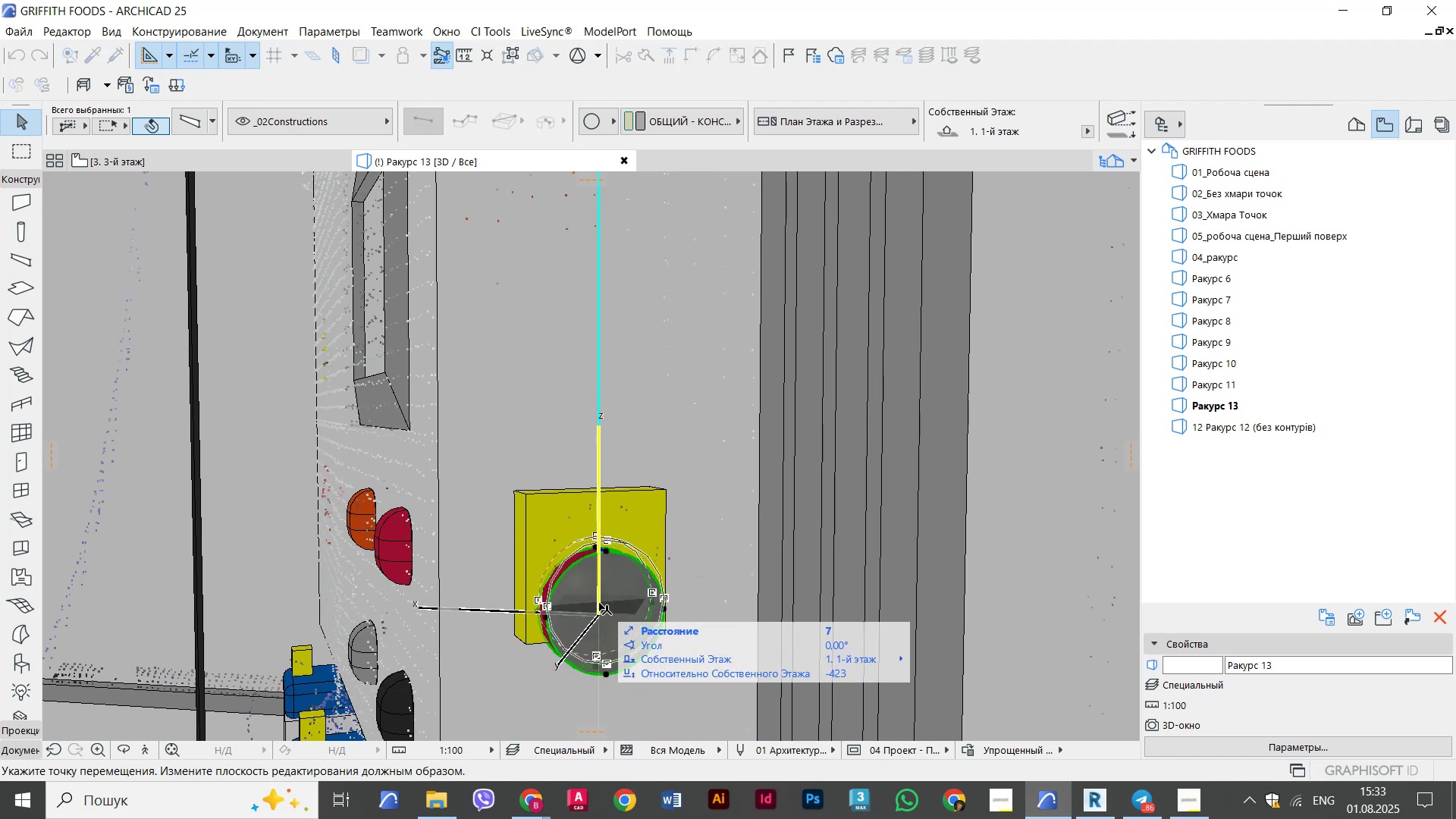 
hold_key(key=ShiftLeft, duration=1.2)
left_click([610, 570])
 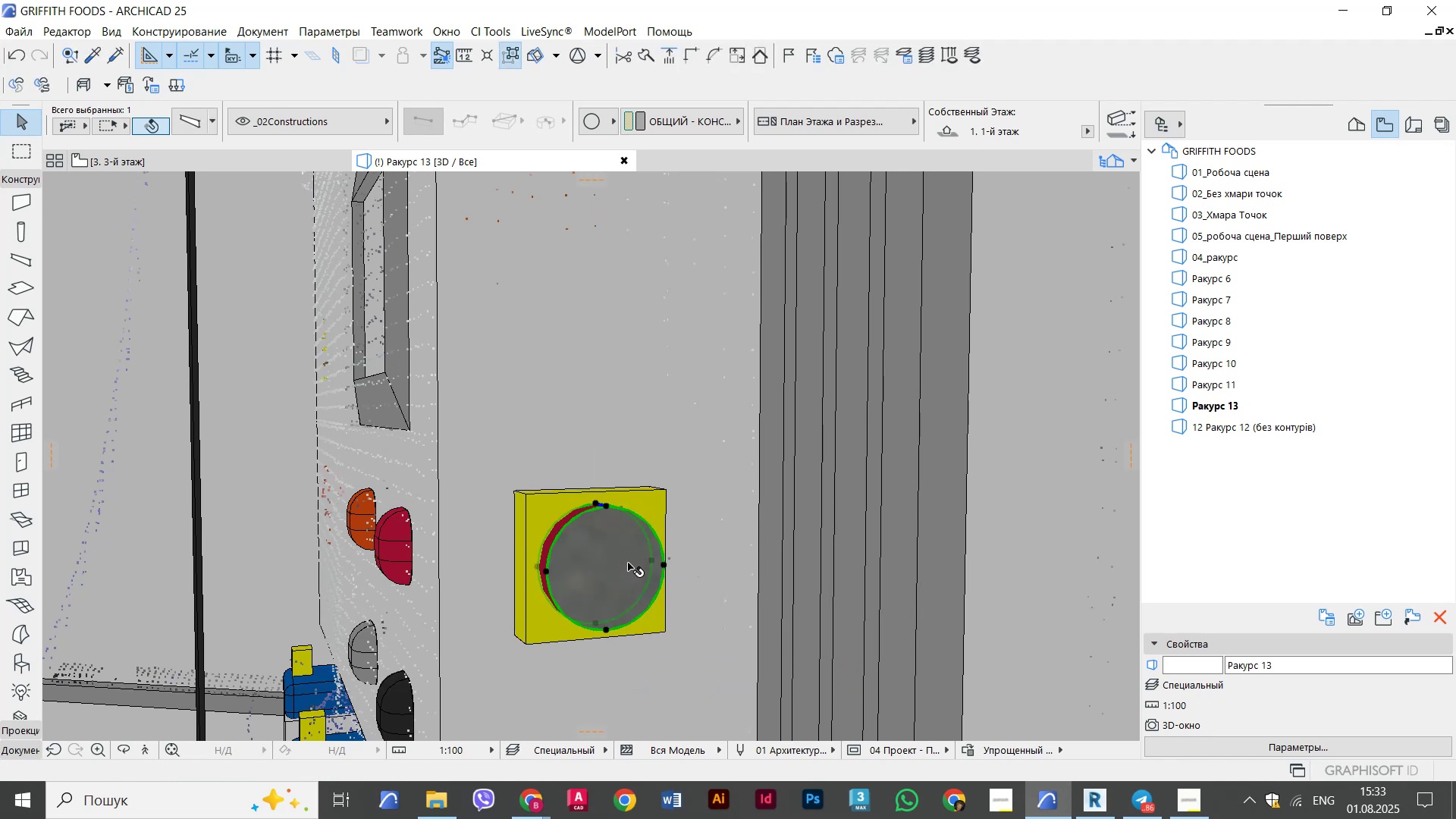 
hold_key(key=ShiftLeft, duration=2.3)
 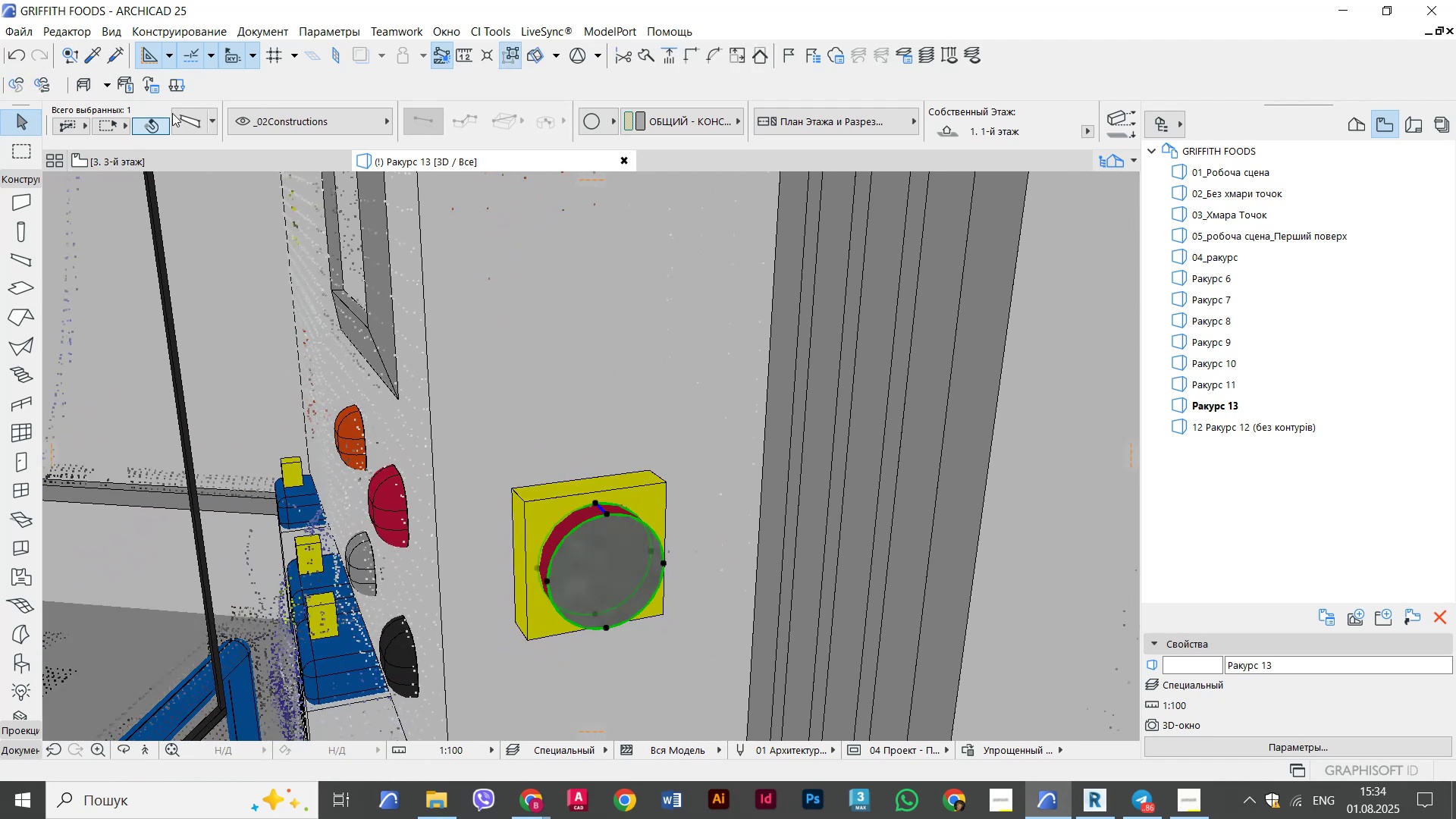 
left_click([195, 118])
 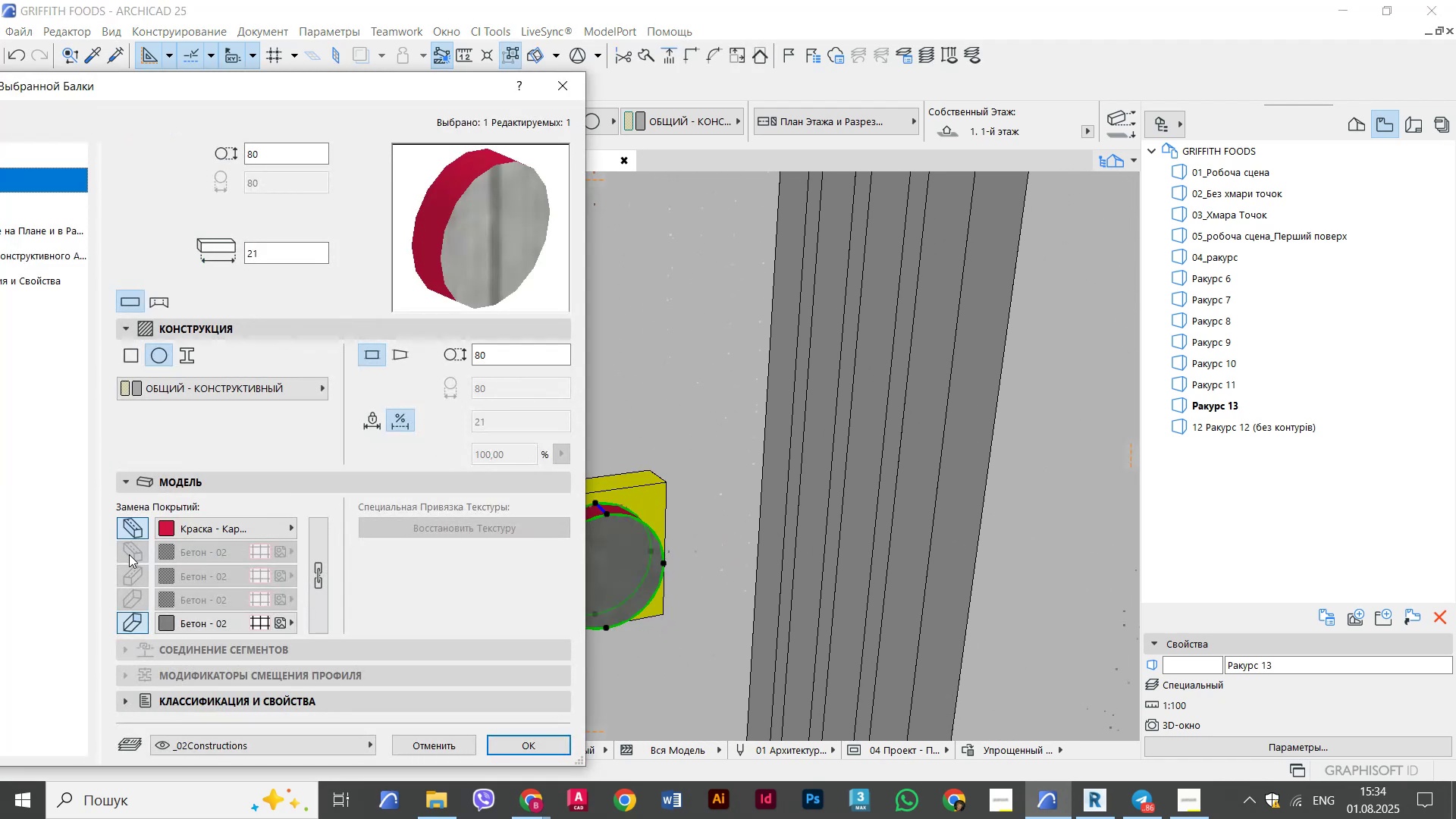 
double_click([131, 580])
 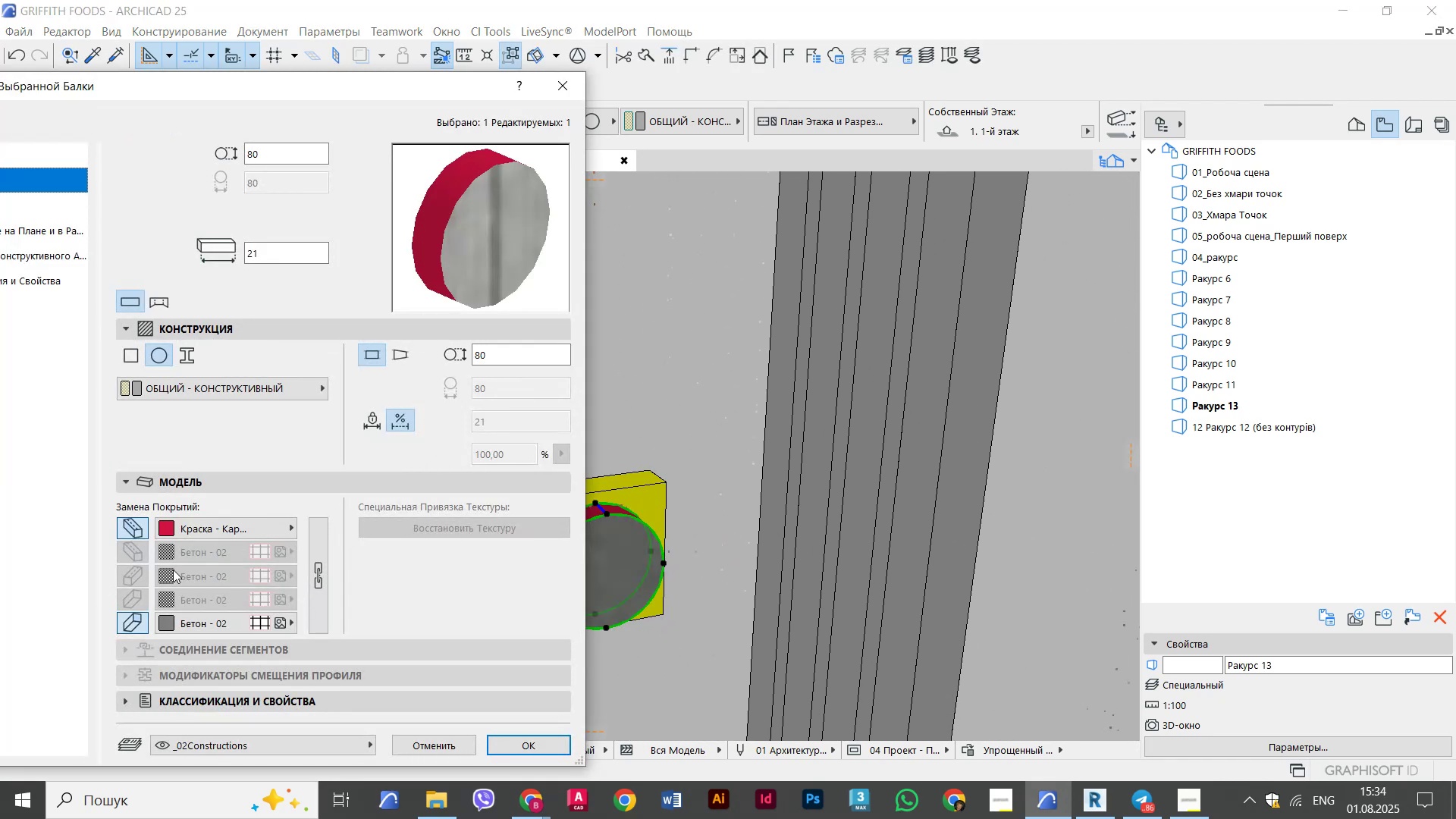 
left_click([215, 387])
 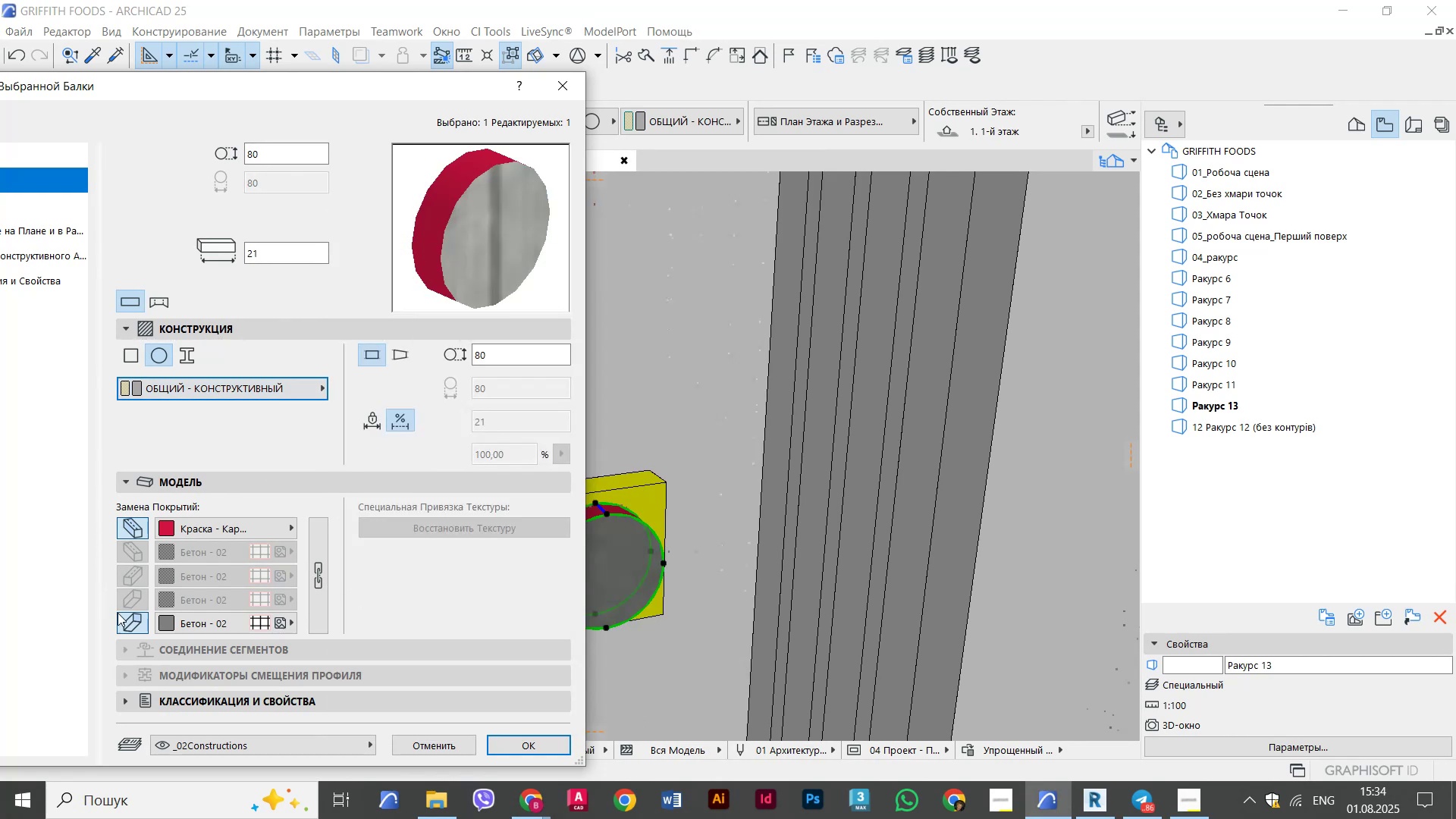 
left_click([205, 613])
 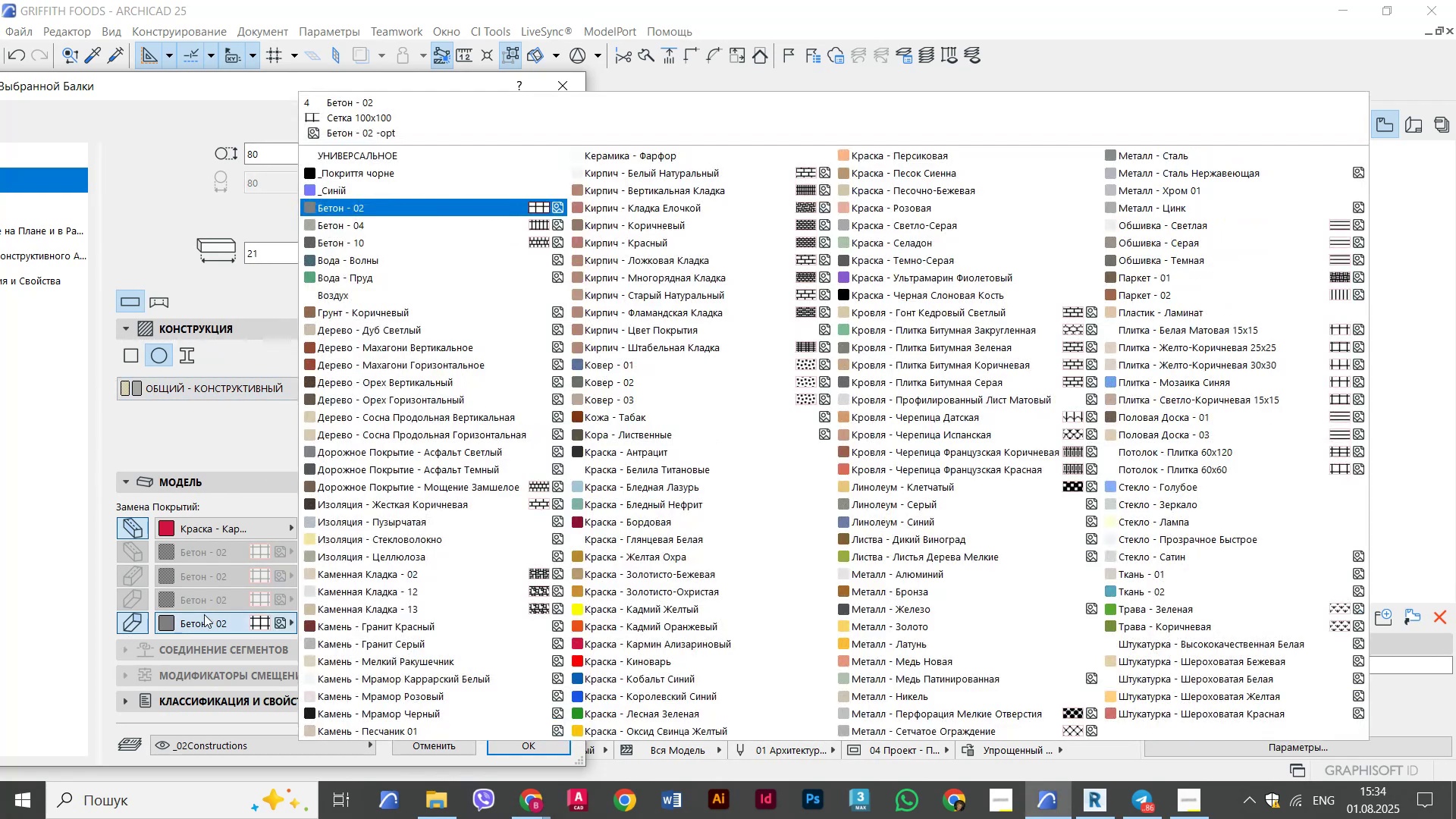 
left_click_drag(start_coordinate=[200, 624], to_coordinate=[204, 621])
 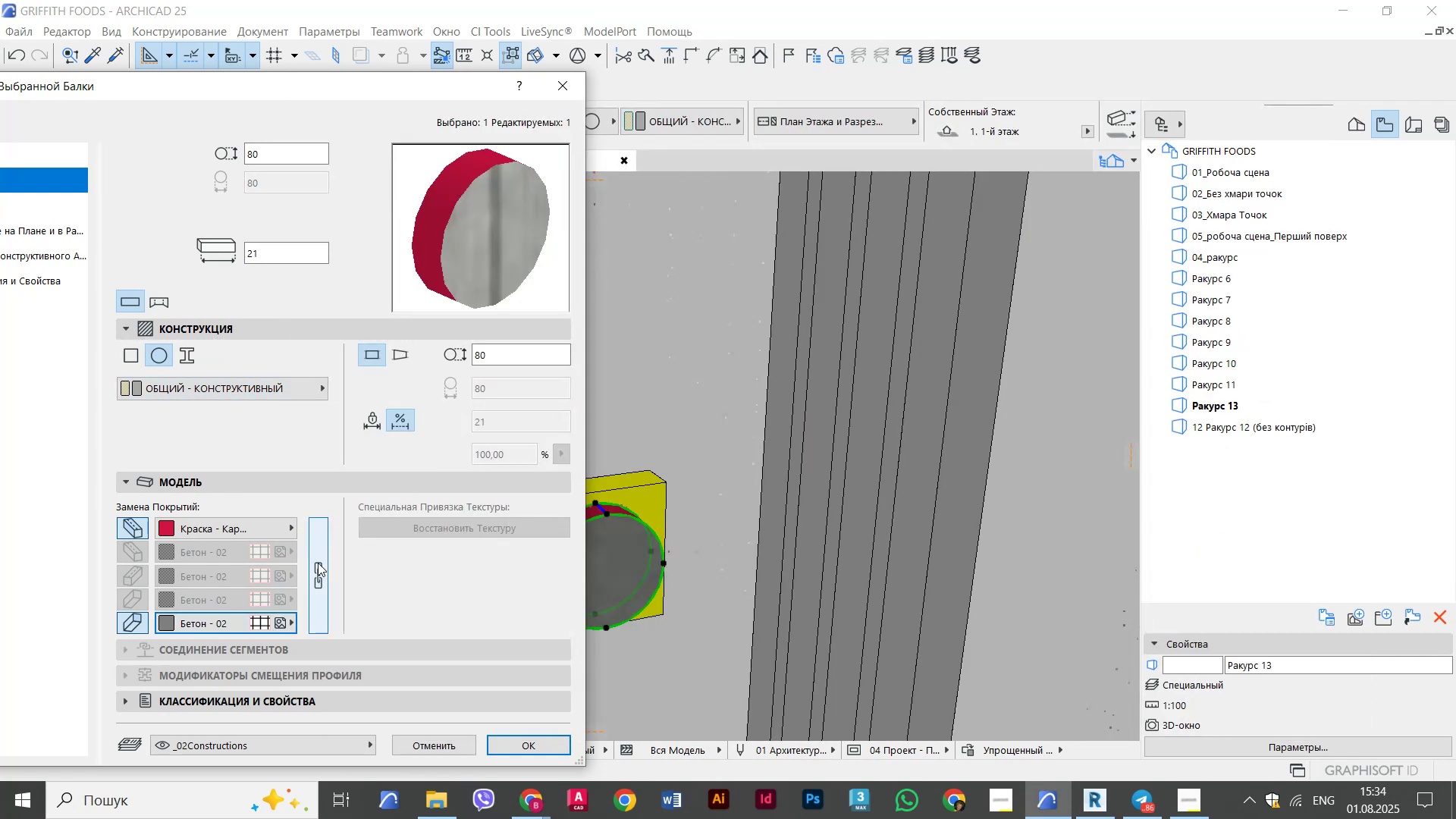 
double_click([314, 563])
 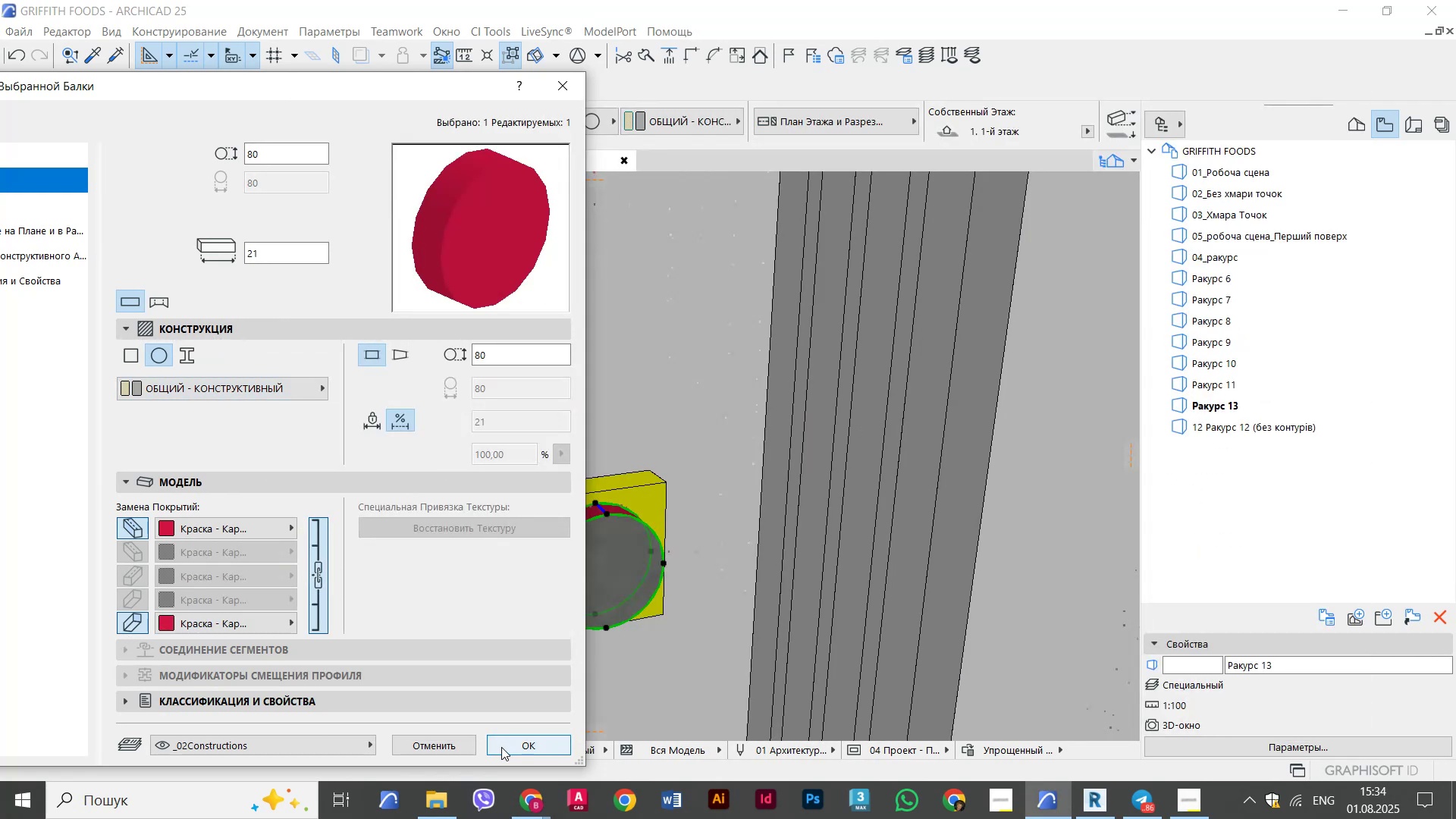 
left_click([519, 745])
 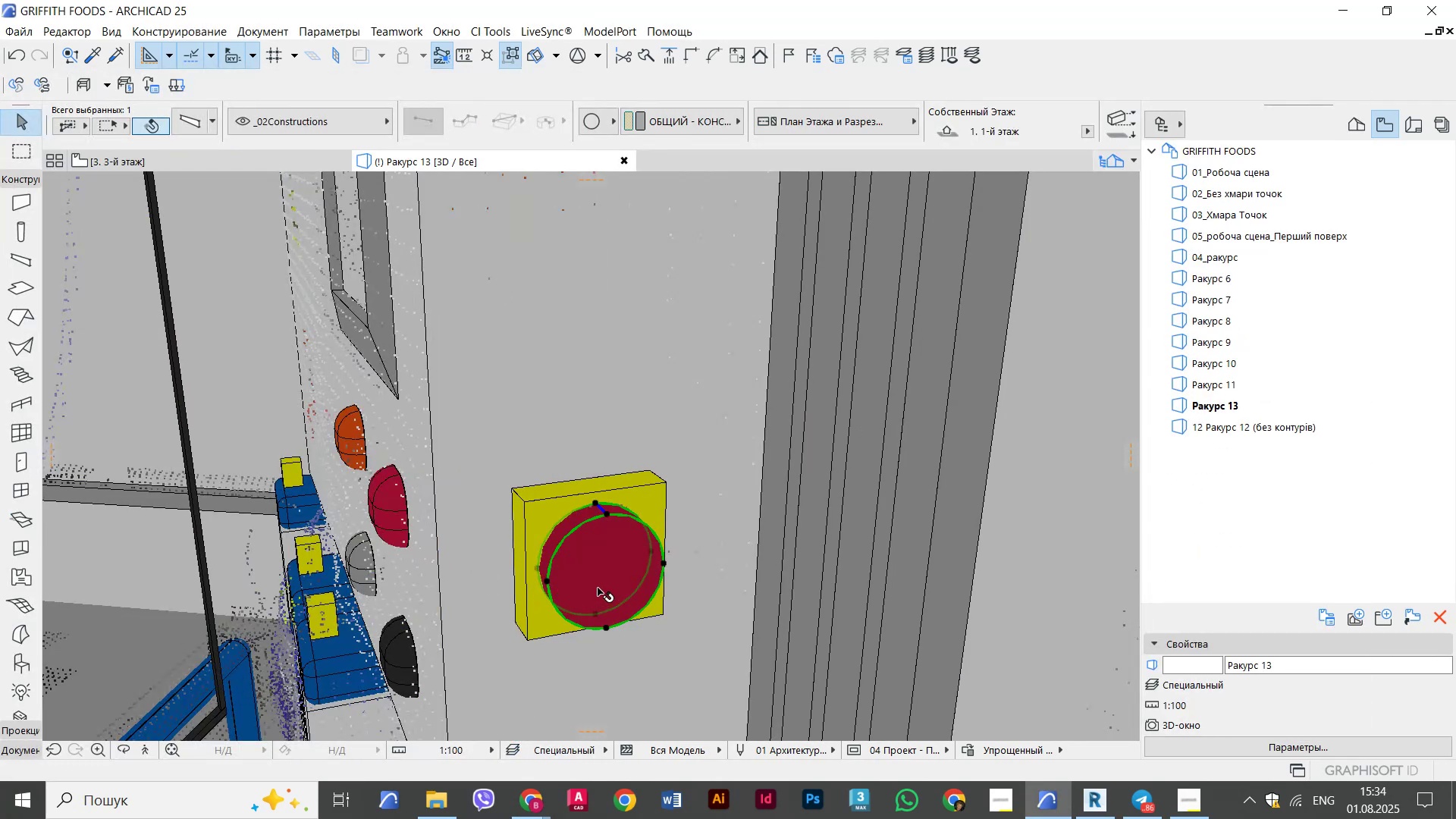 
hold_key(key=ShiftLeft, duration=1.99)
 